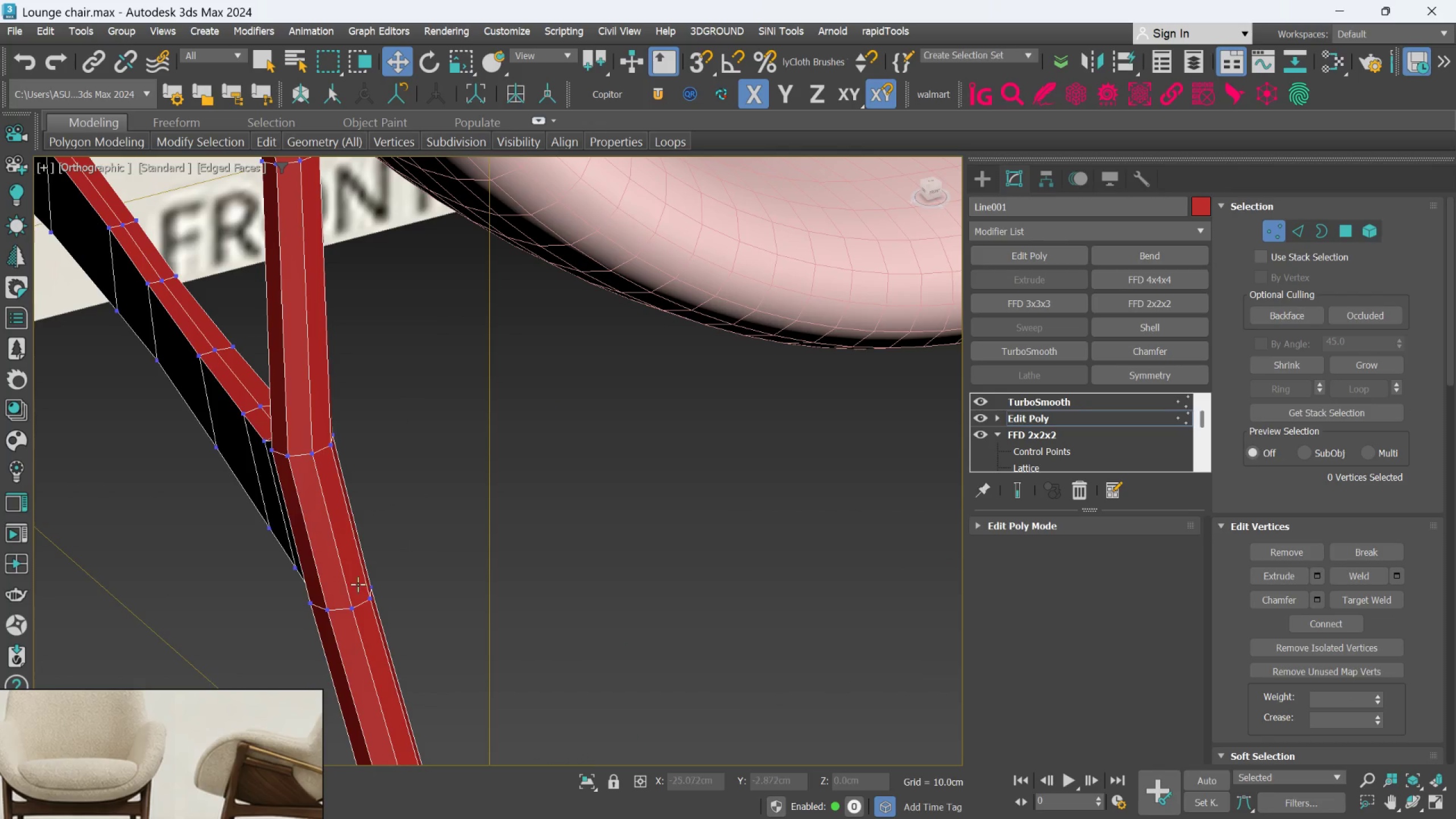 
hold_key(key=AltLeft, duration=0.62)
 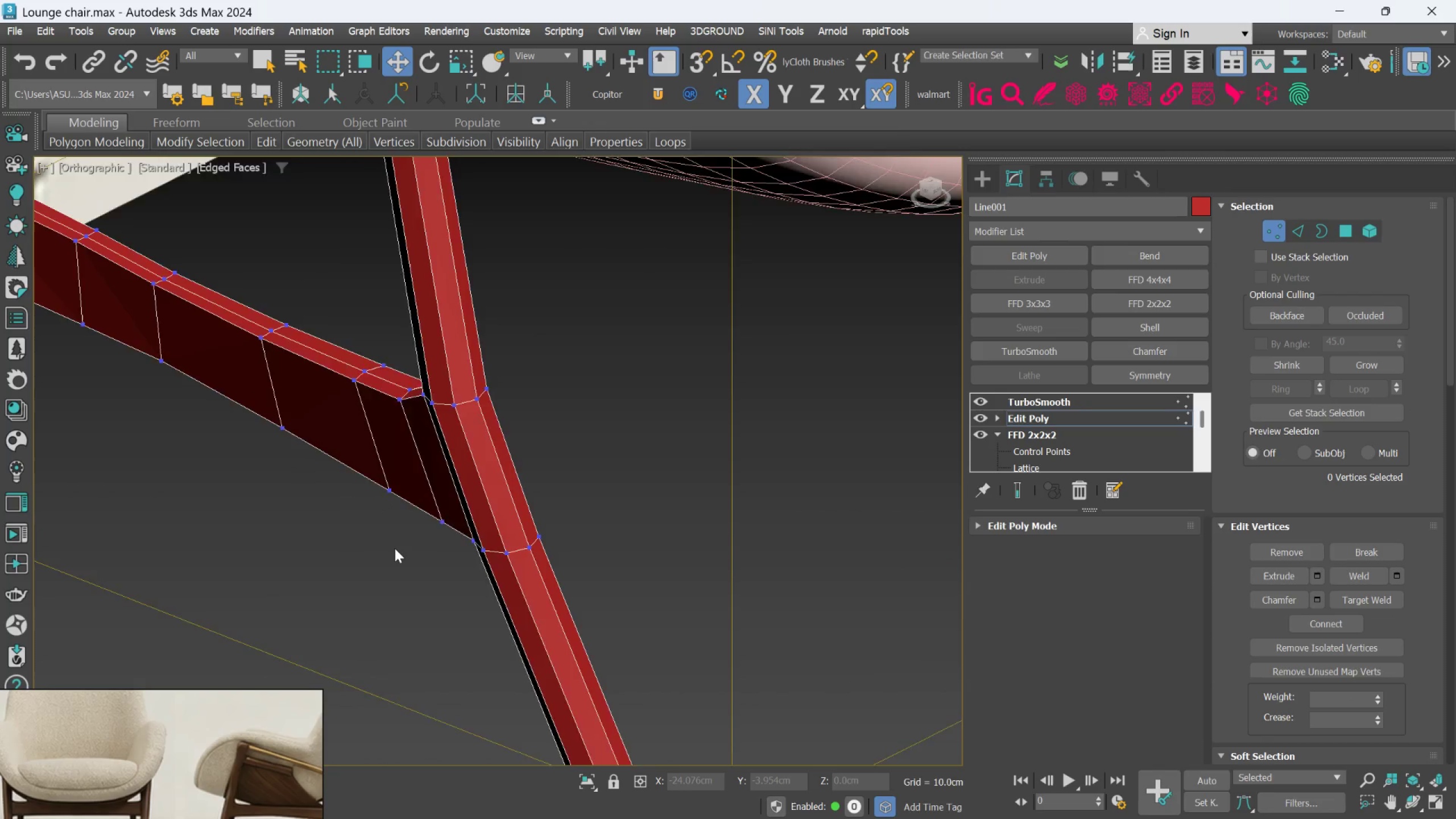 
hold_key(key=AltLeft, duration=0.61)
 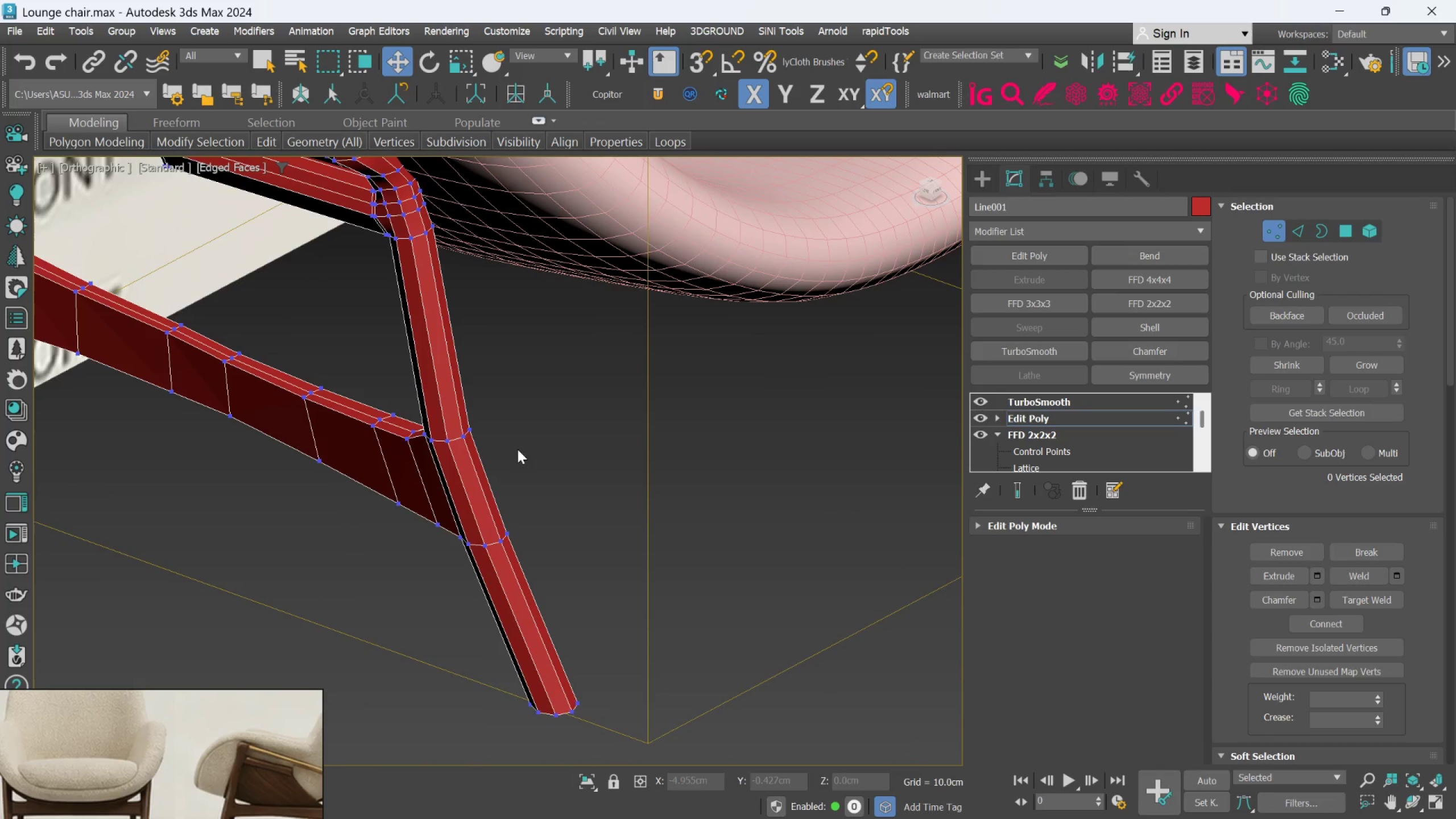 
scroll: coordinate [395, 548], scroll_direction: down, amount: 1.0
 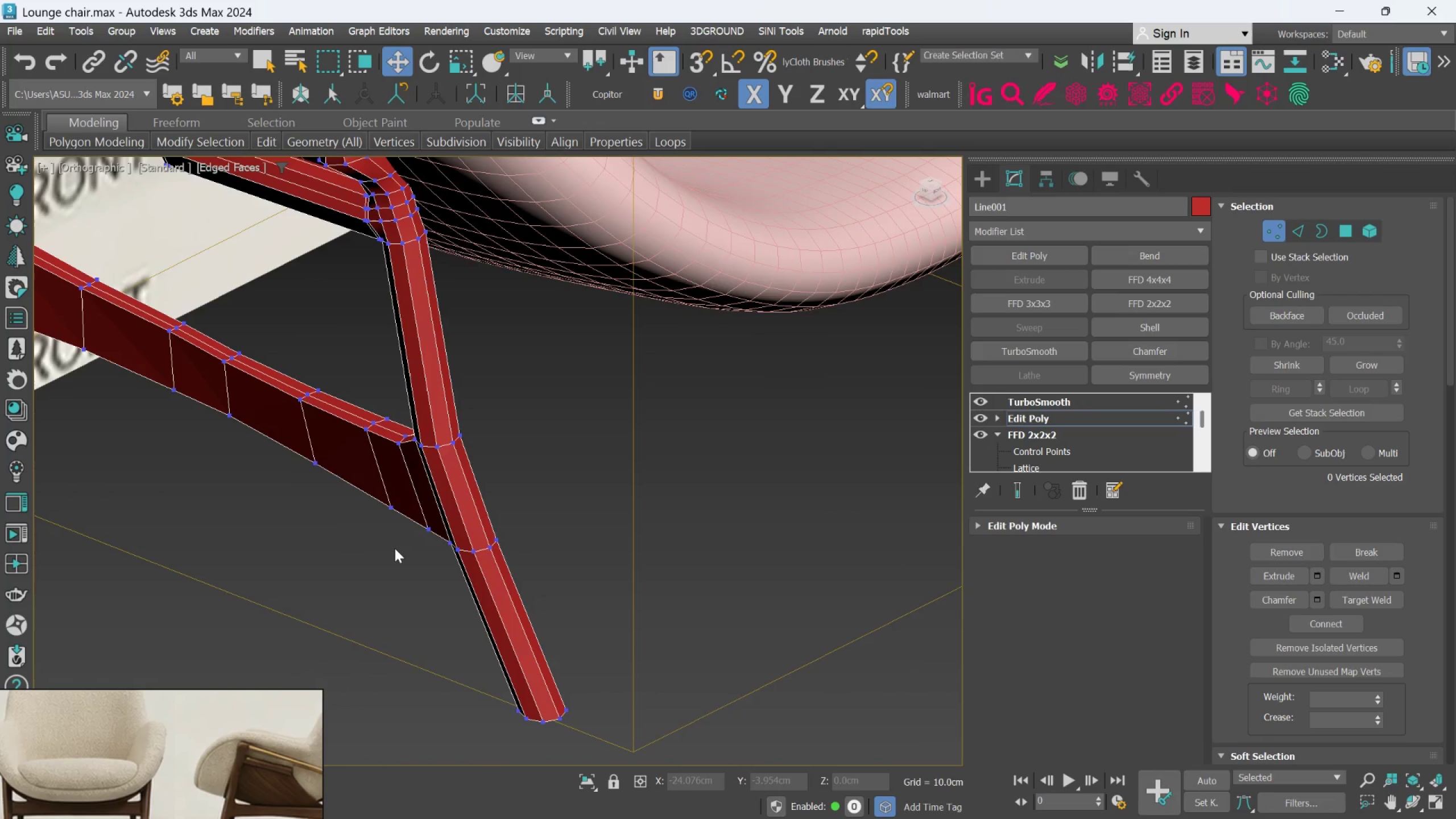 
hold_key(key=AltLeft, duration=6.77)
left_click_drag(start_coordinate=[556, 555], to_coordinate=[407, 407])
 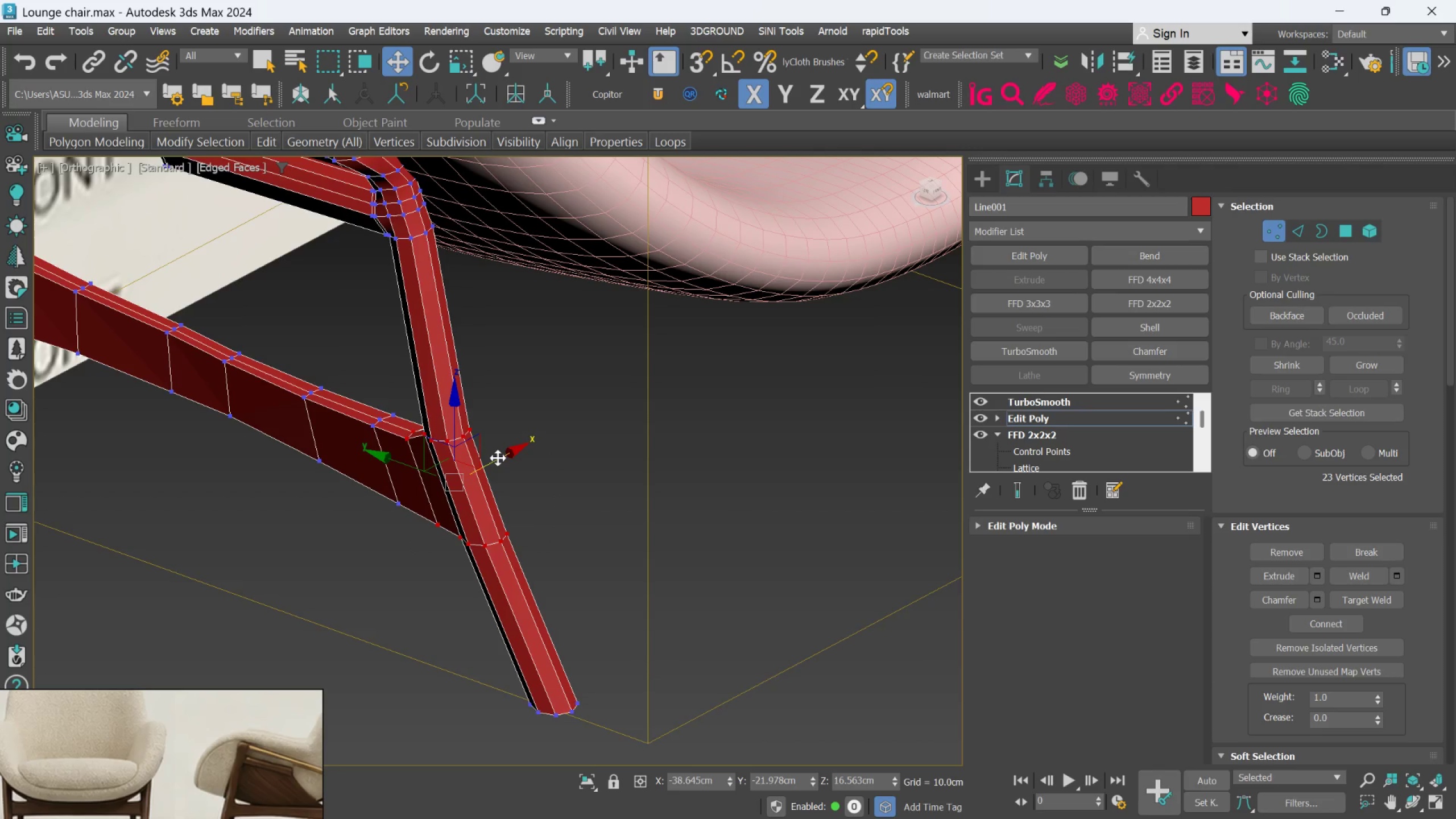 
left_click_drag(start_coordinate=[499, 460], to_coordinate=[510, 457])
 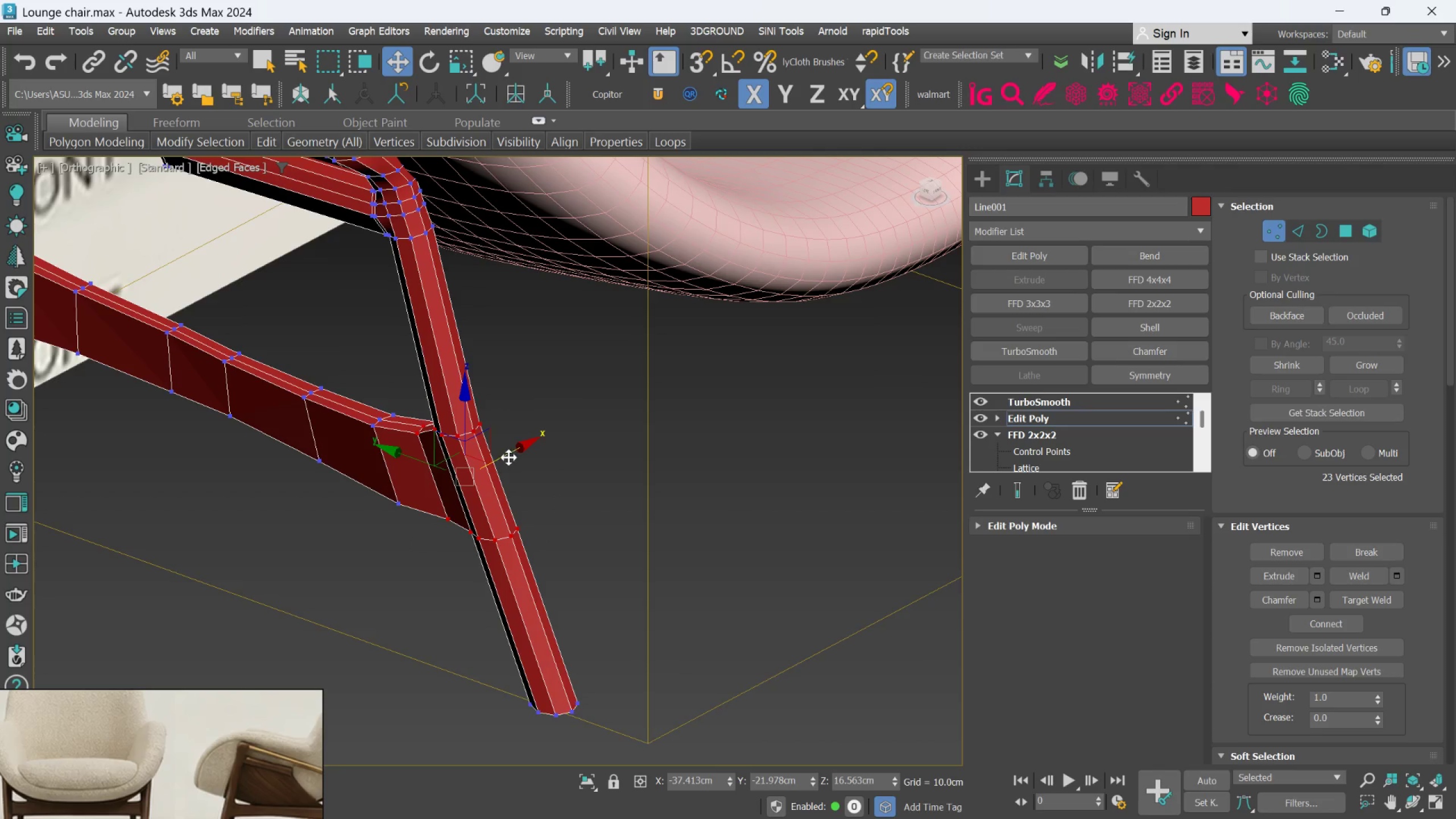 
hold_key(key=AltLeft, duration=1.5)
scroll: coordinate [508, 458], scroll_direction: down, amount: 1.0
 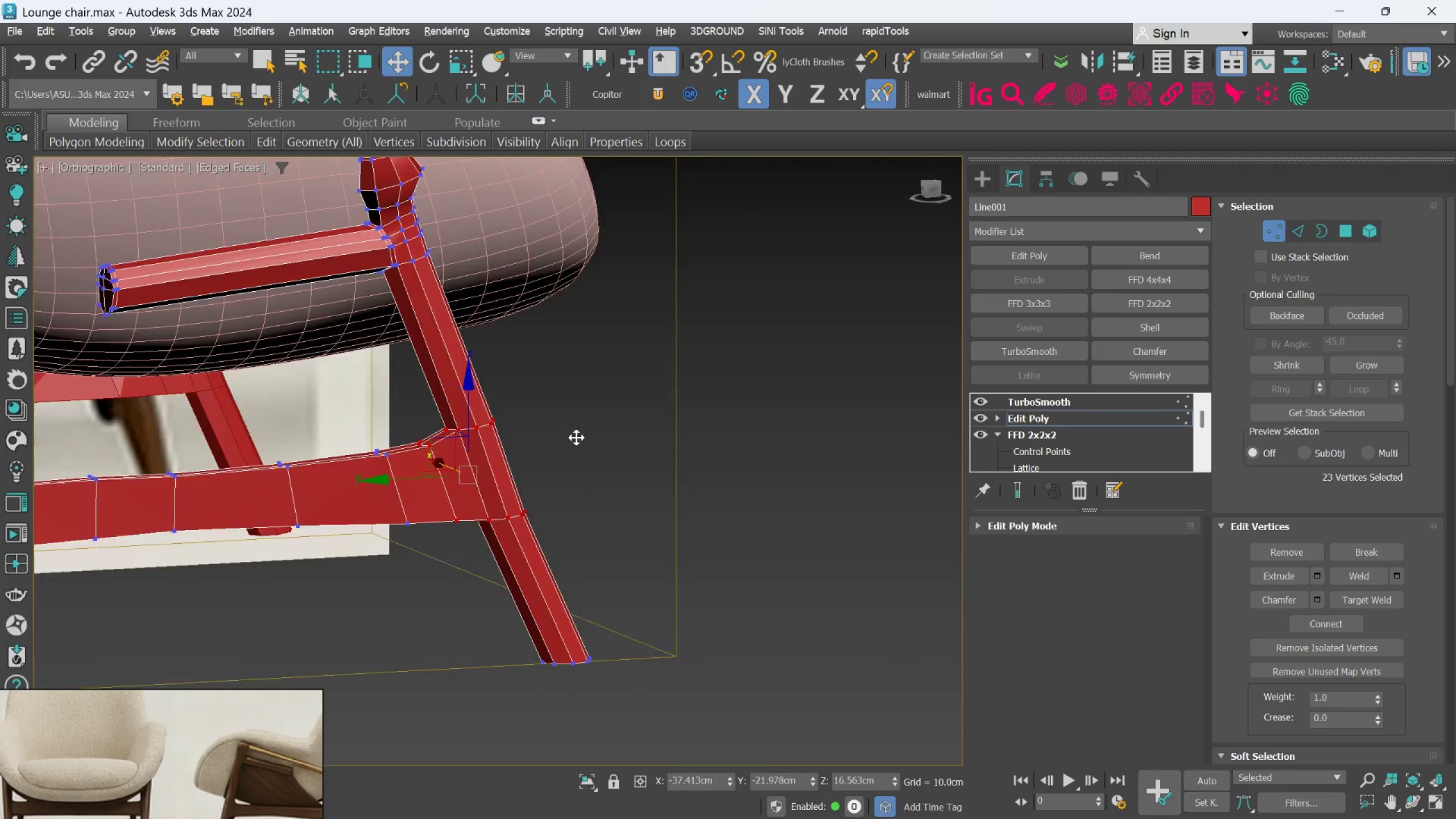 
hold_key(key=AltLeft, duration=0.66)
 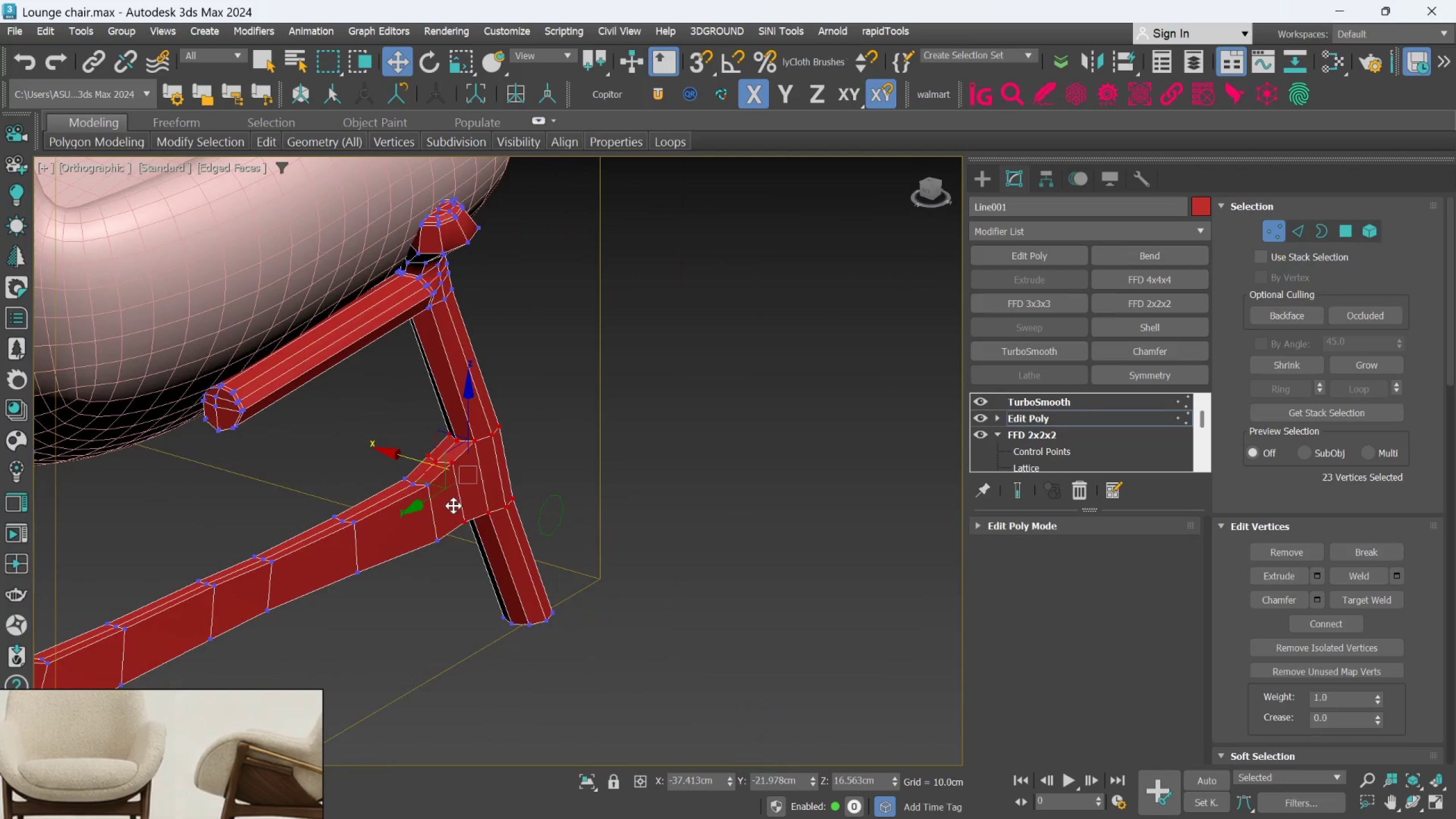 
scroll: coordinate [456, 502], scroll_direction: up, amount: 1.0
 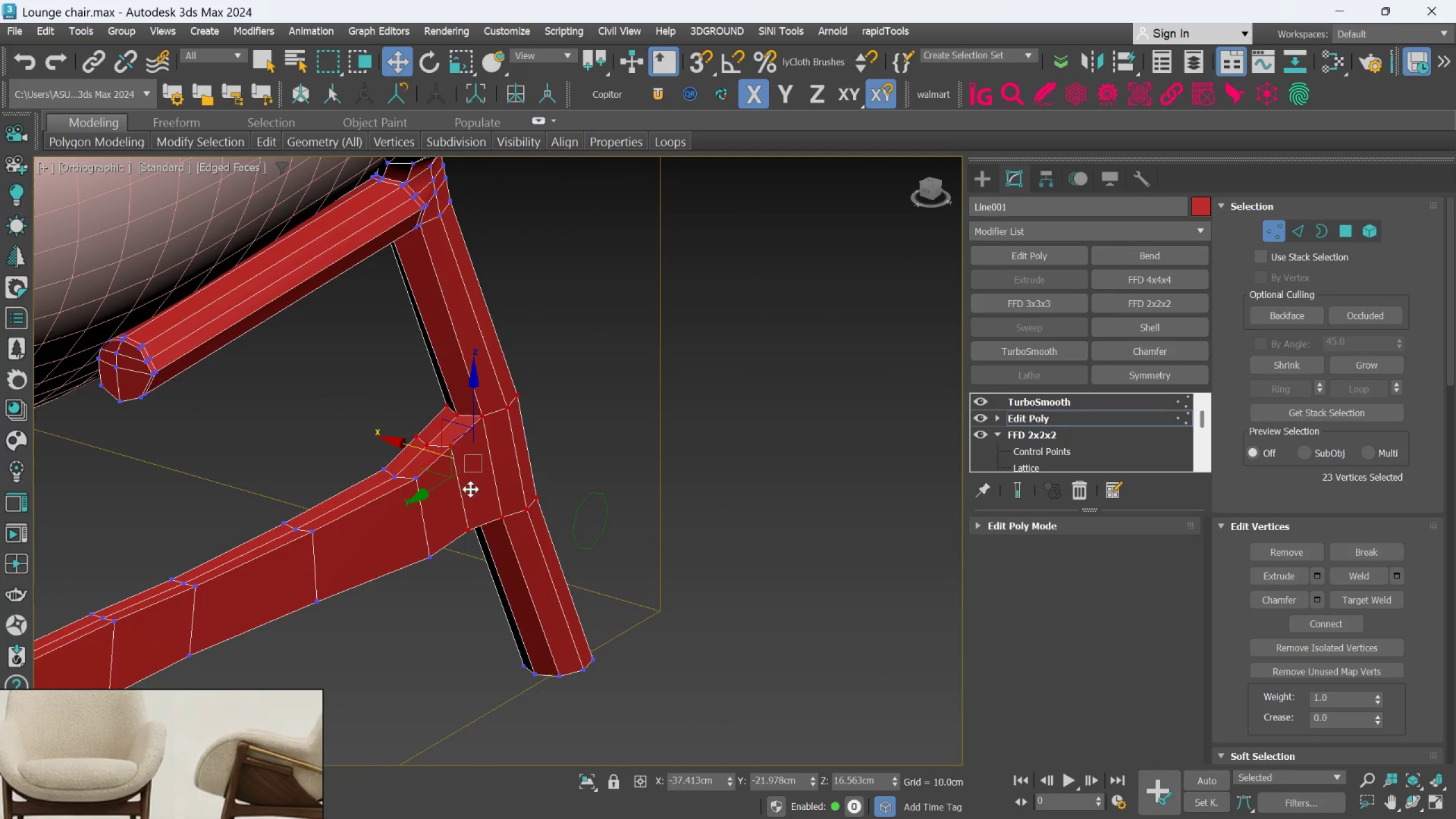 
hold_key(key=AltLeft, duration=1.33)
 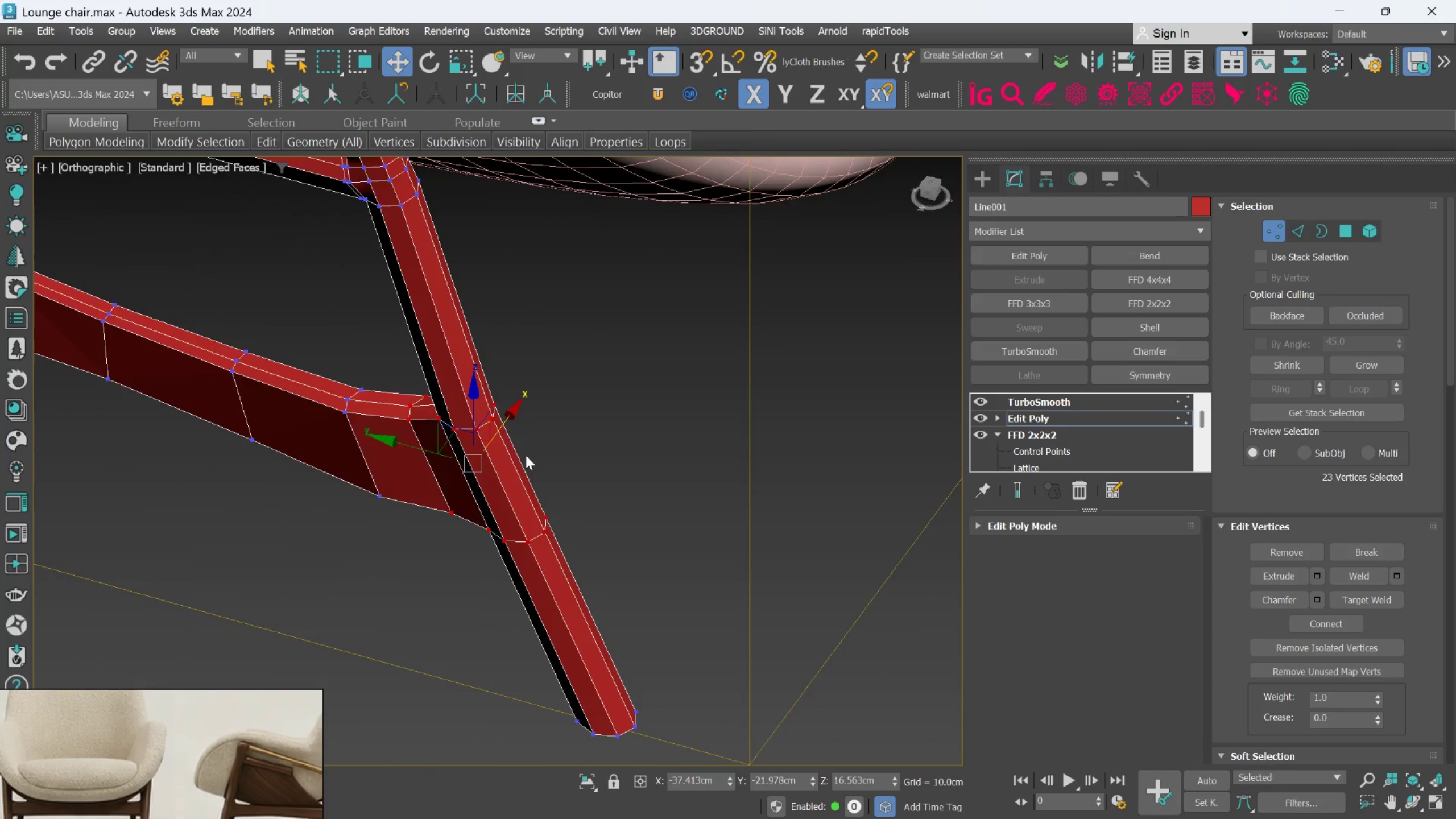 
hold_key(key=AltLeft, duration=0.47)
 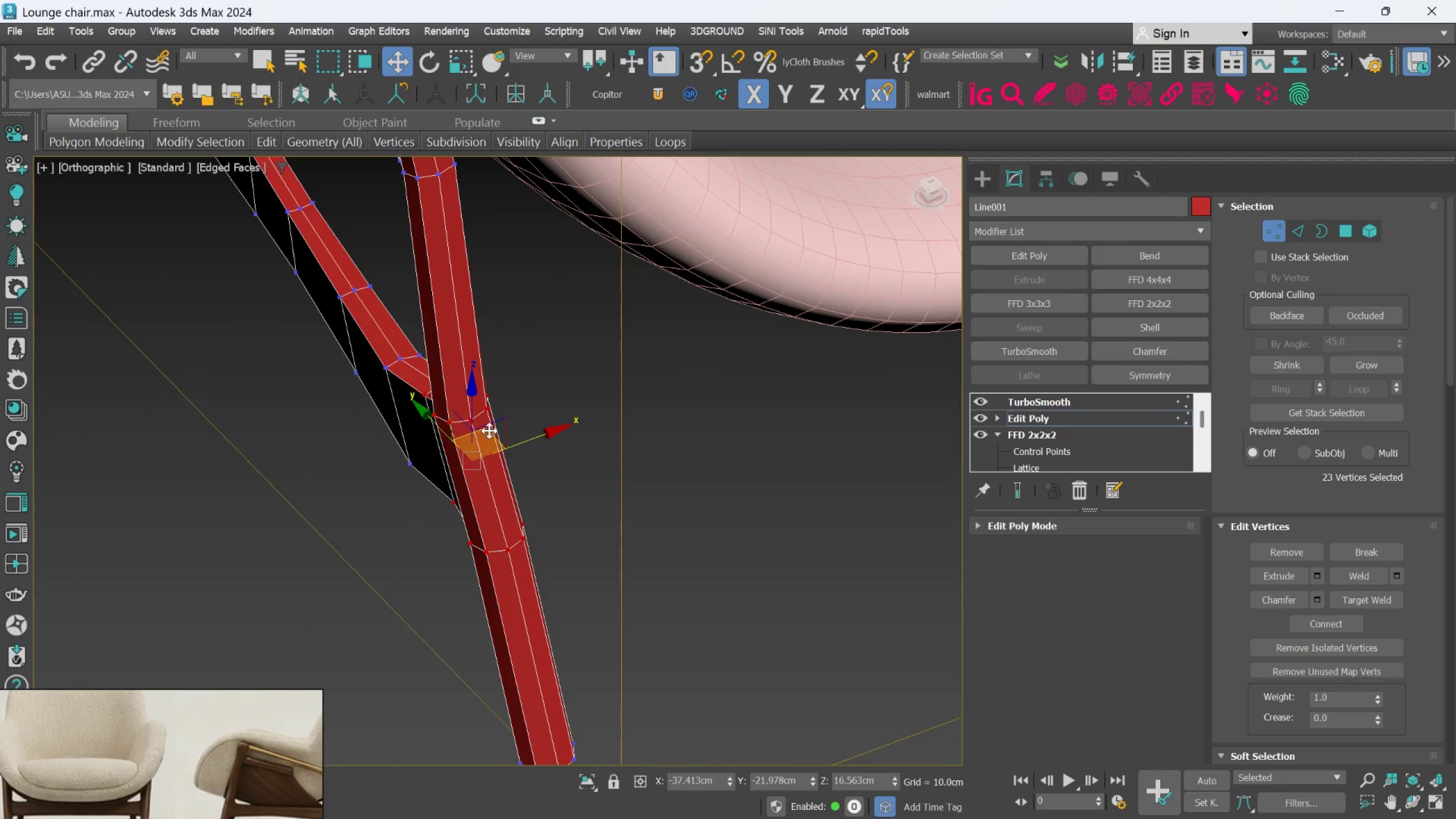 
key(Alt+AltLeft)
 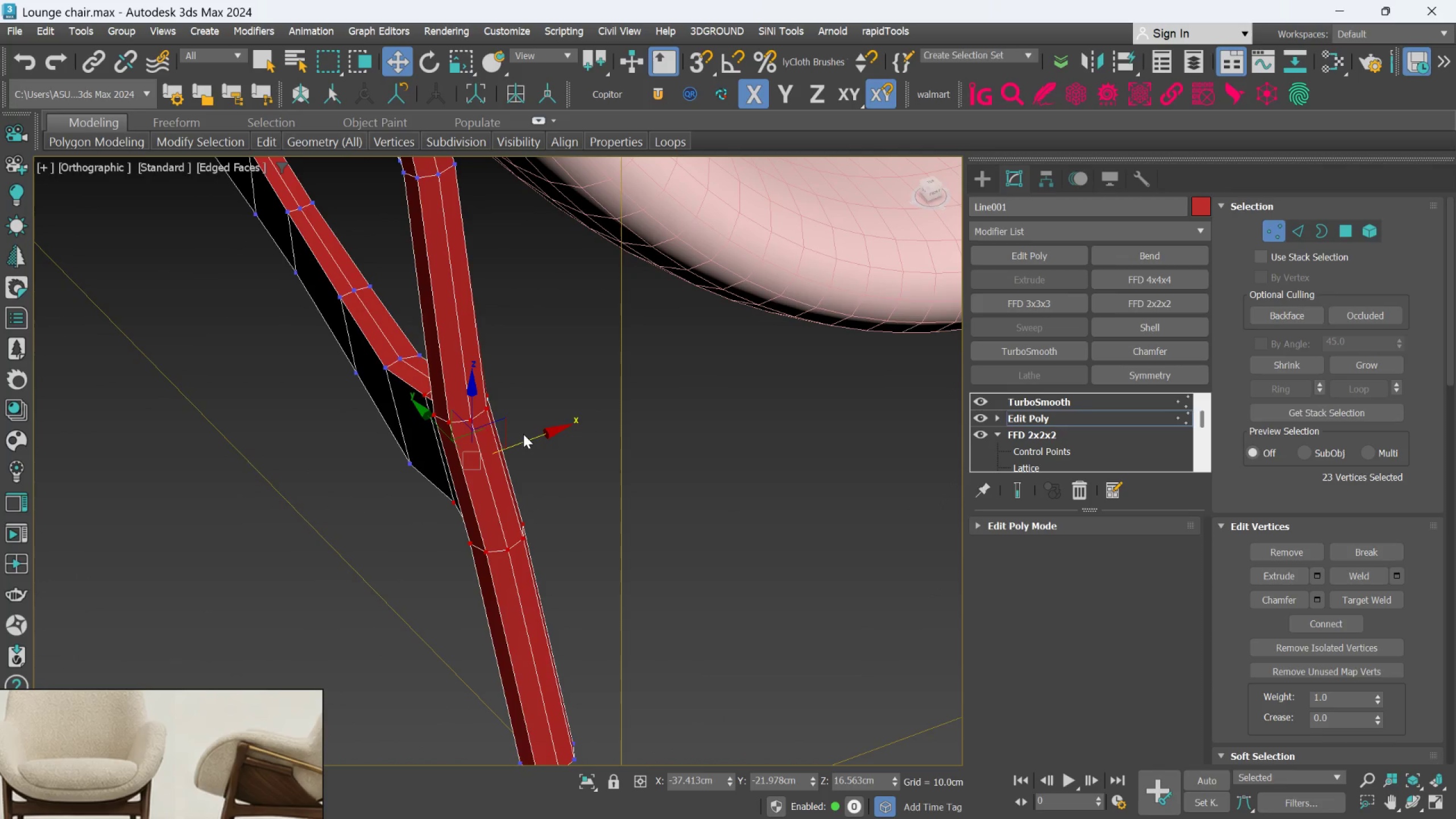 
left_click_drag(start_coordinate=[524, 435], to_coordinate=[530, 437])
 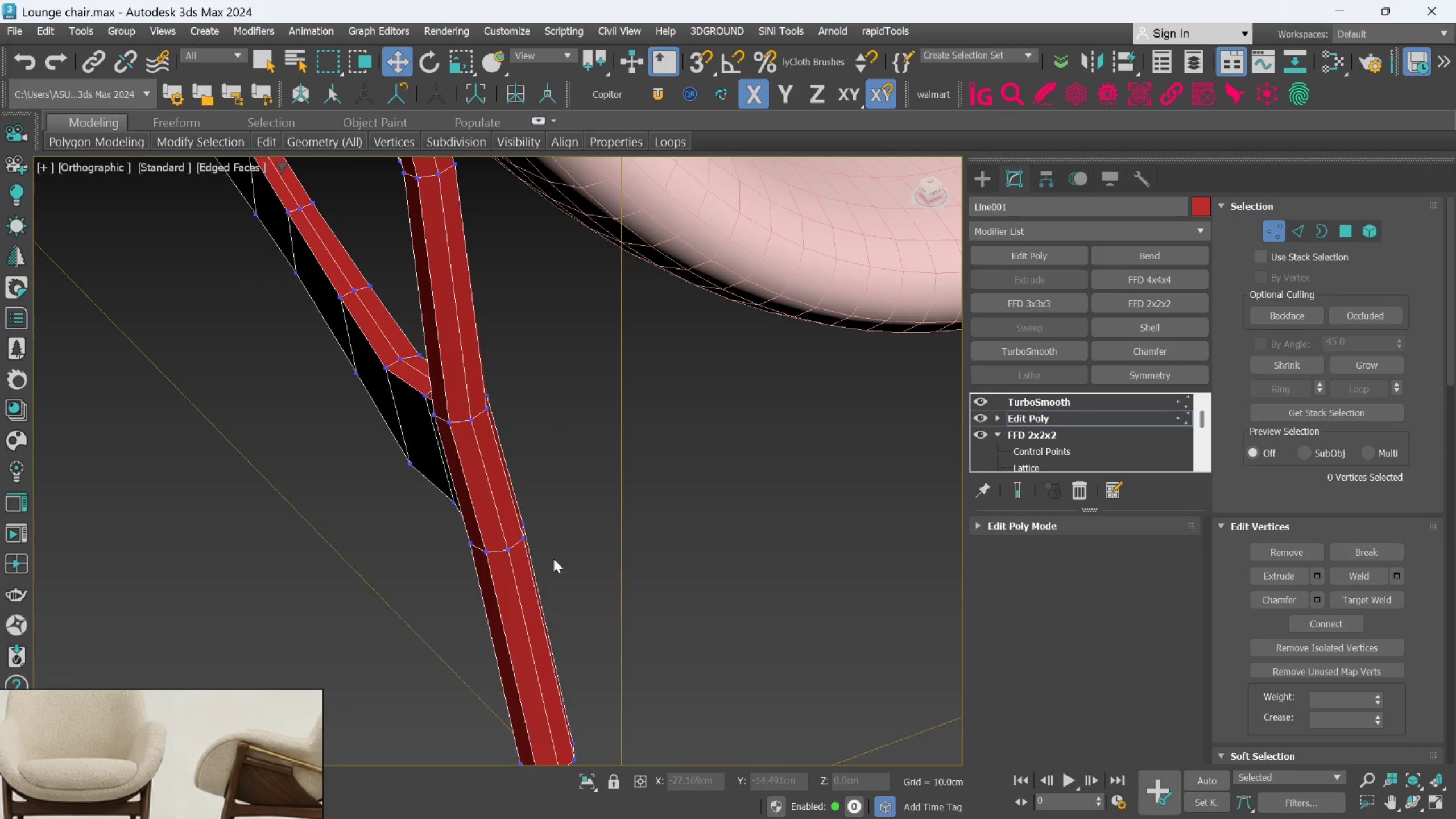 
left_click_drag(start_coordinate=[553, 562], to_coordinate=[420, 379])
 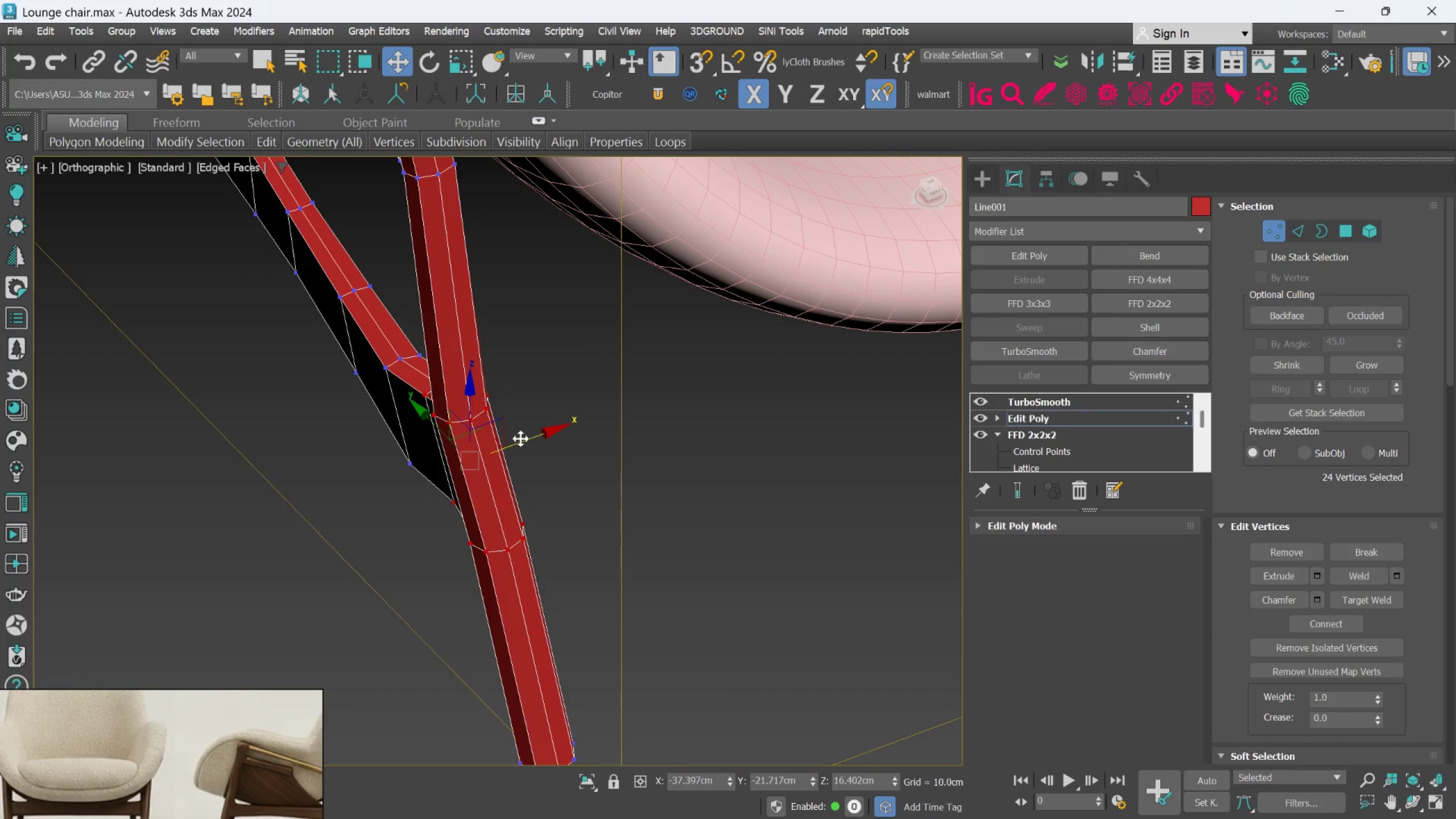 
left_click_drag(start_coordinate=[523, 439], to_coordinate=[538, 444])
 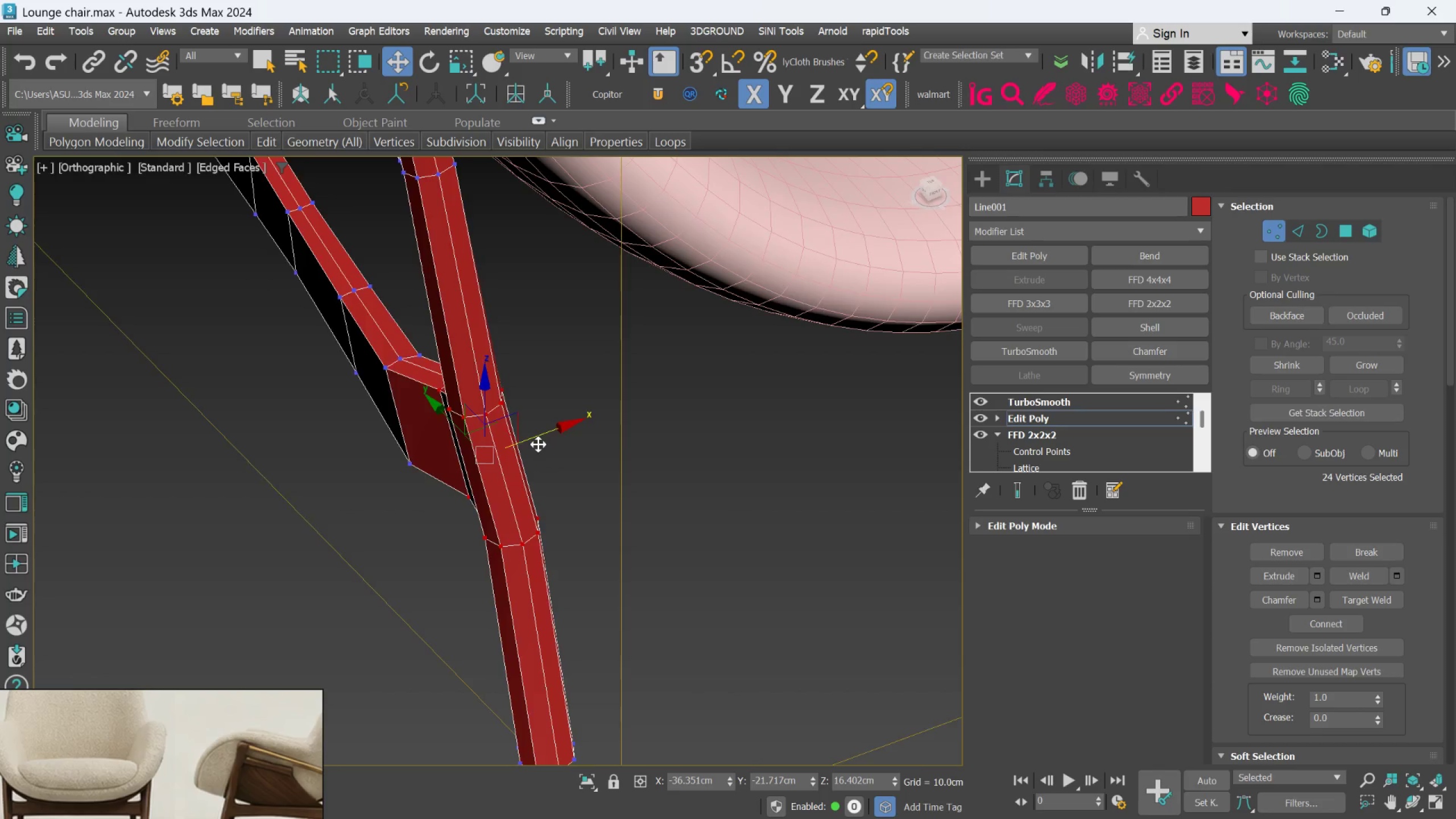 
scroll: coordinate [538, 444], scroll_direction: down, amount: 1.0
 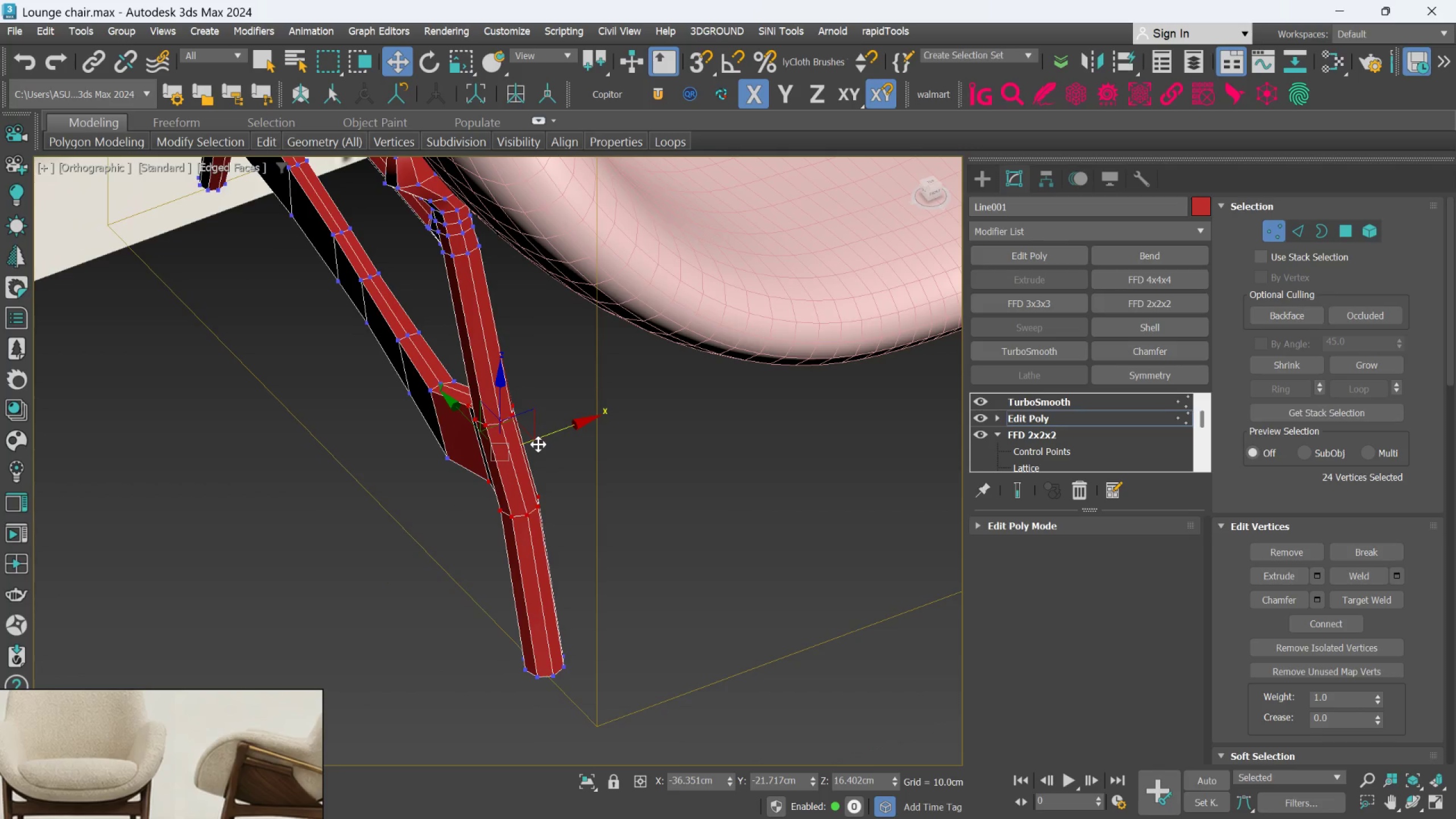 
hold_key(key=AltLeft, duration=1.5)
 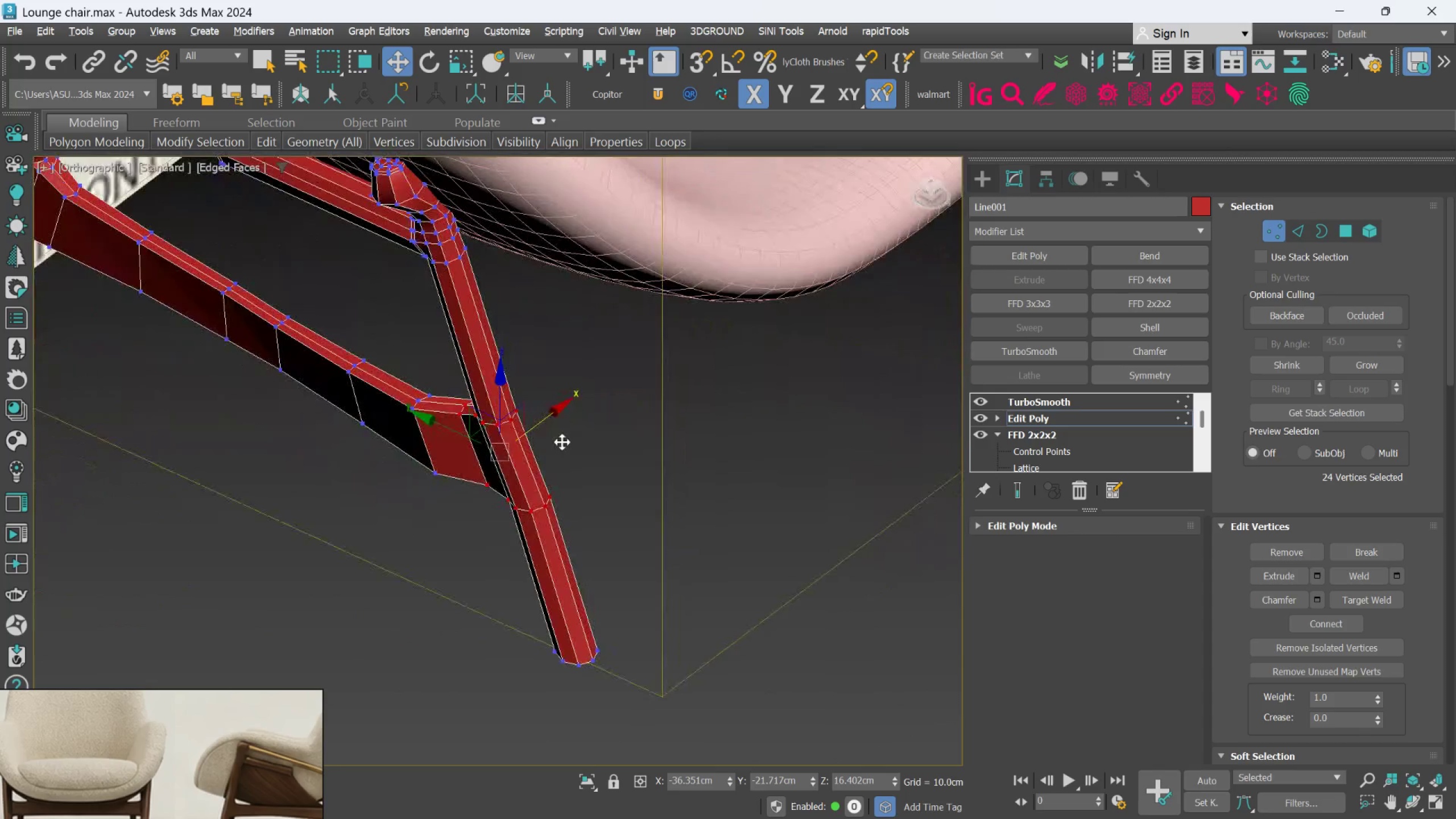 
hold_key(key=AltLeft, duration=1.03)
 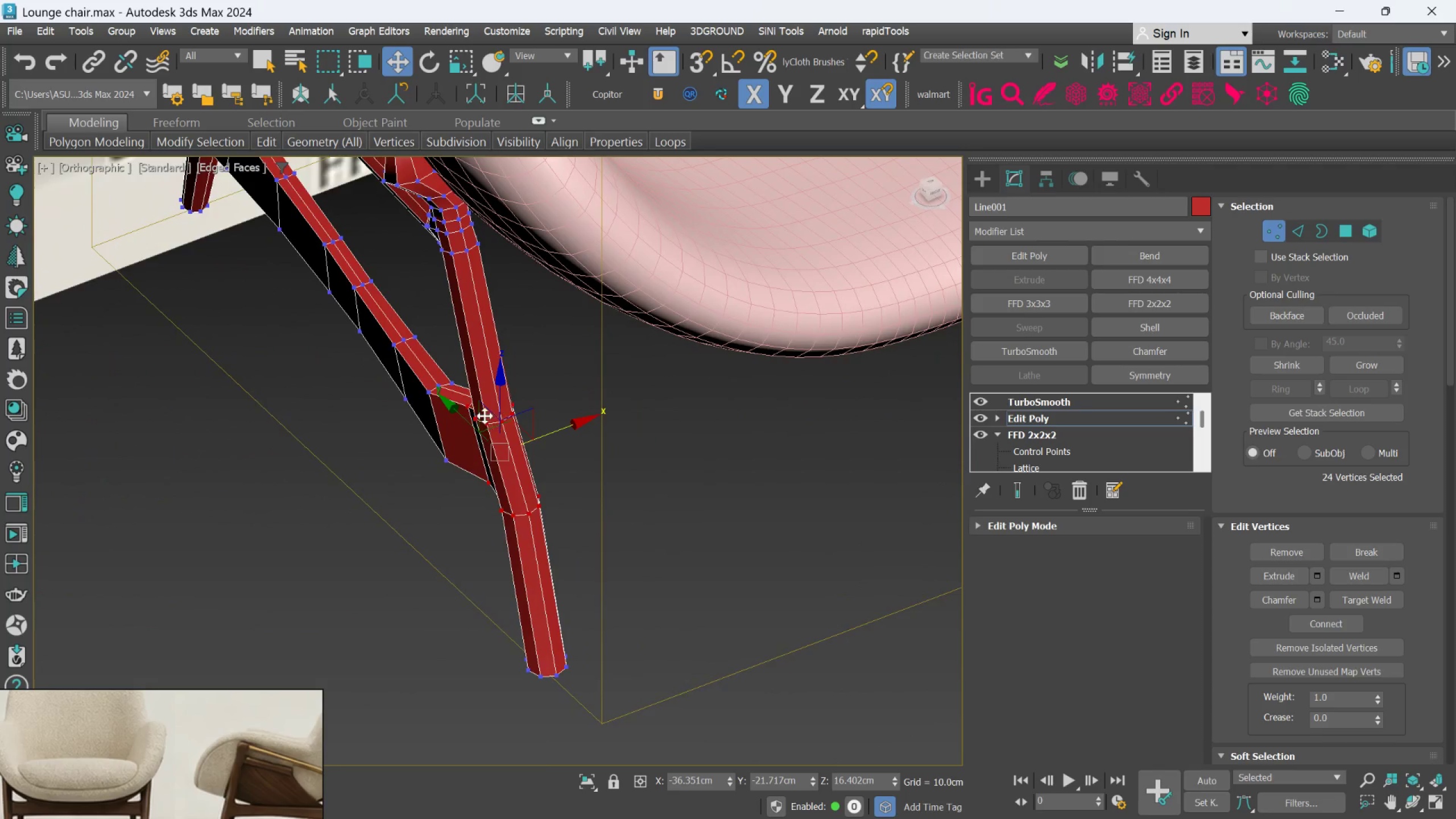 
hold_key(key=AltLeft, duration=0.88)
 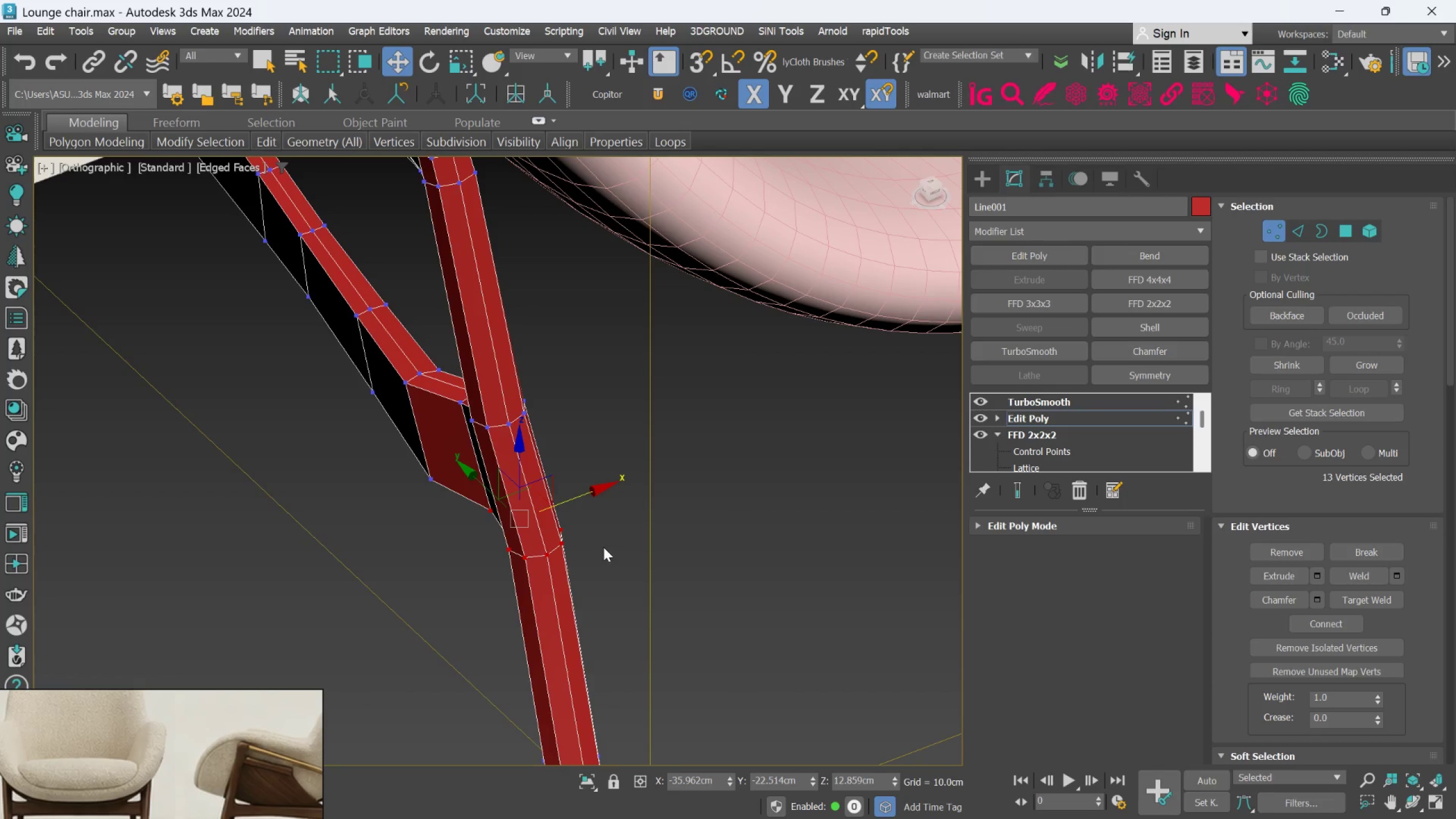 
scroll: coordinate [485, 415], scroll_direction: up, amount: 1.0
 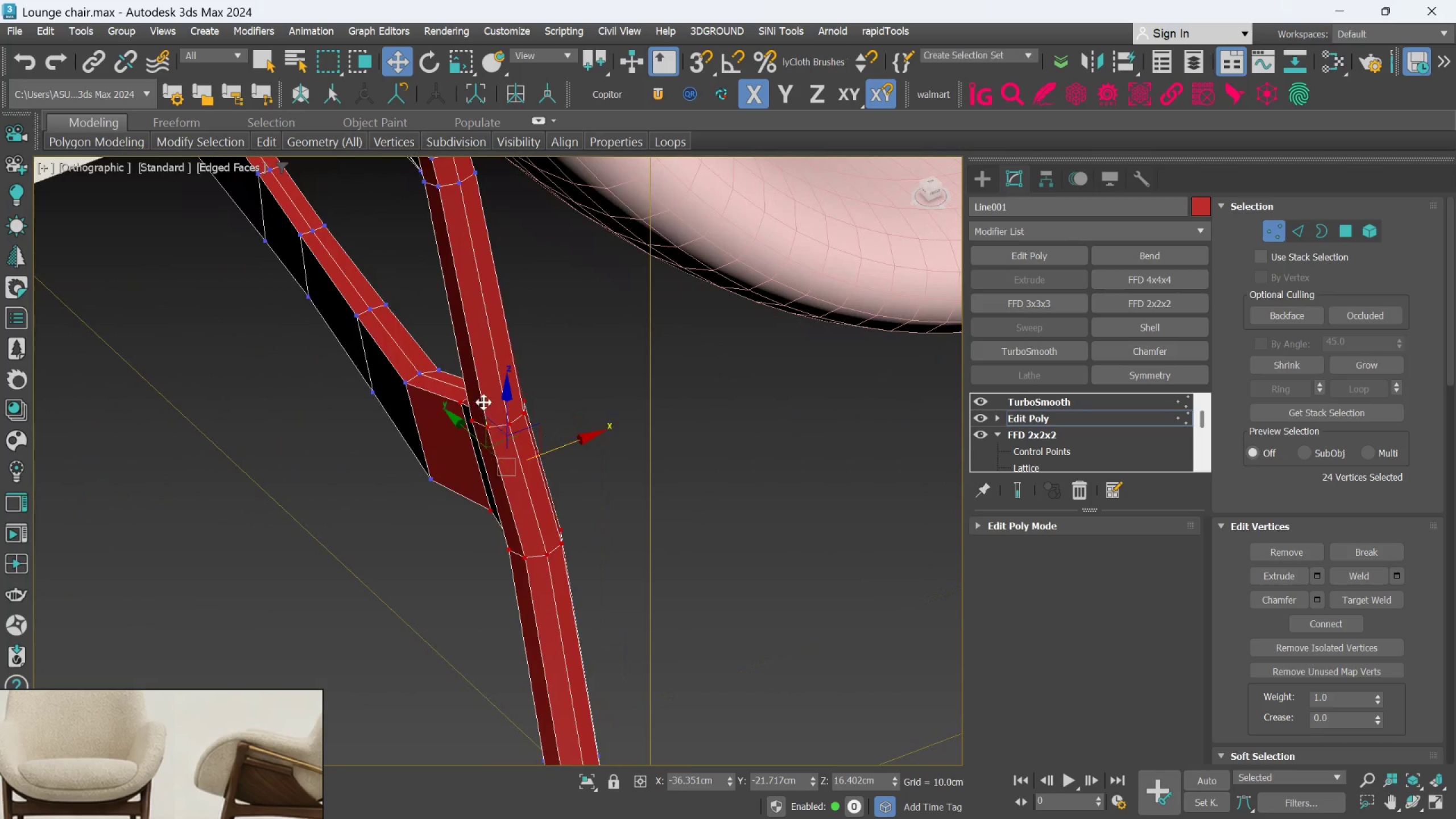 
left_click_drag(start_coordinate=[402, 361], to_coordinate=[552, 435])
 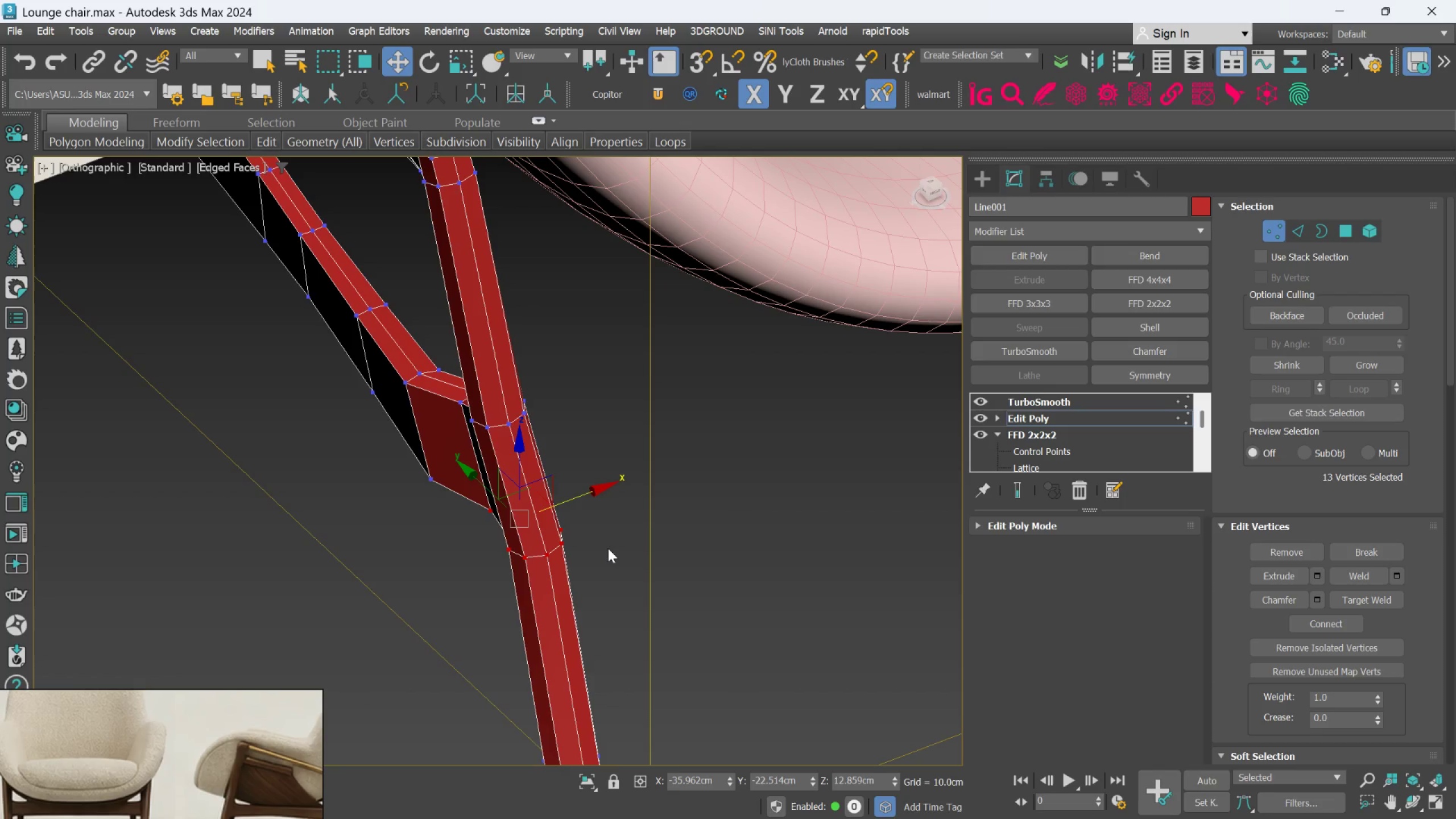 
hold_key(key=AltLeft, duration=0.55)
 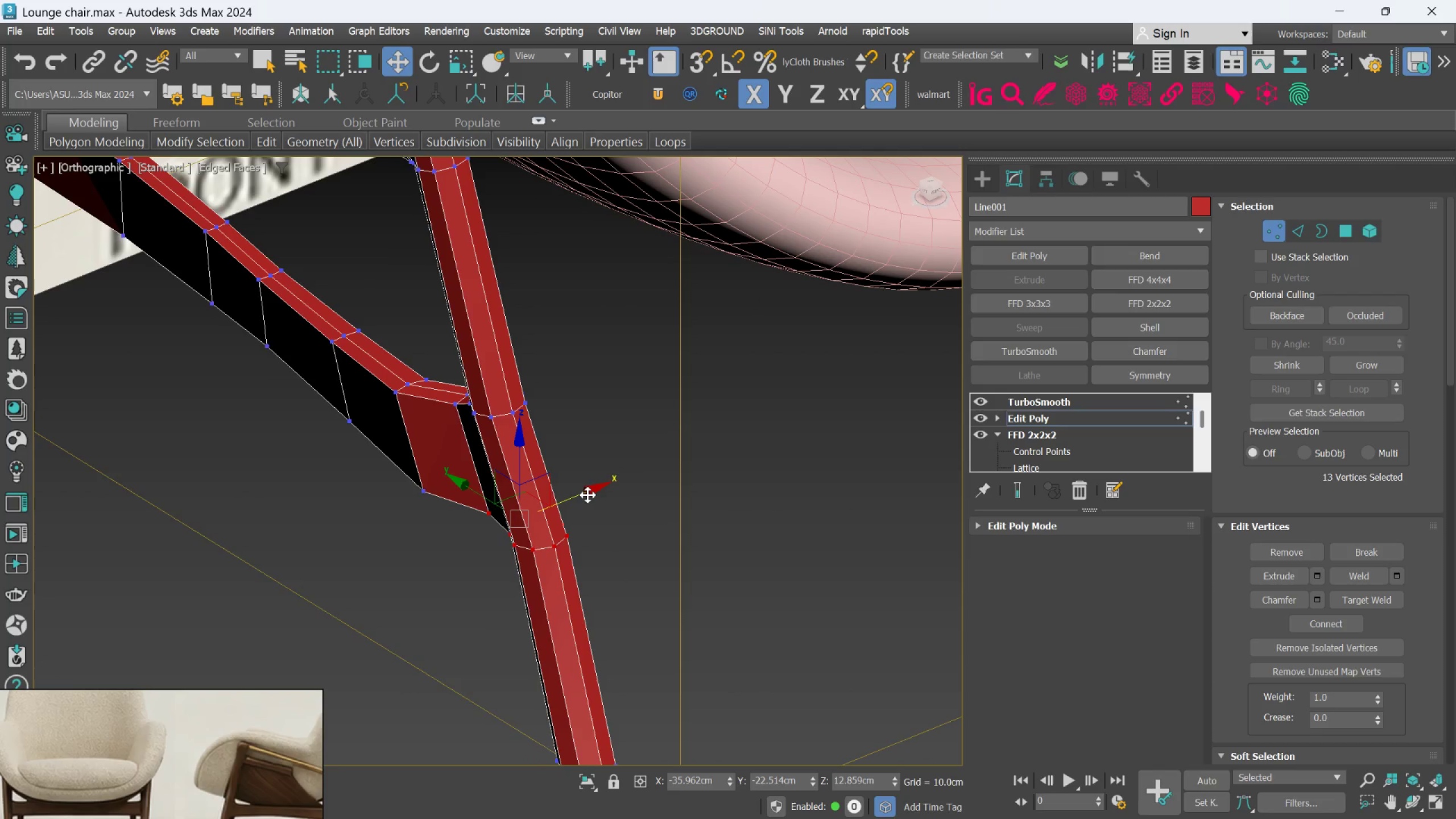 
left_click_drag(start_coordinate=[588, 495], to_coordinate=[591, 494])
 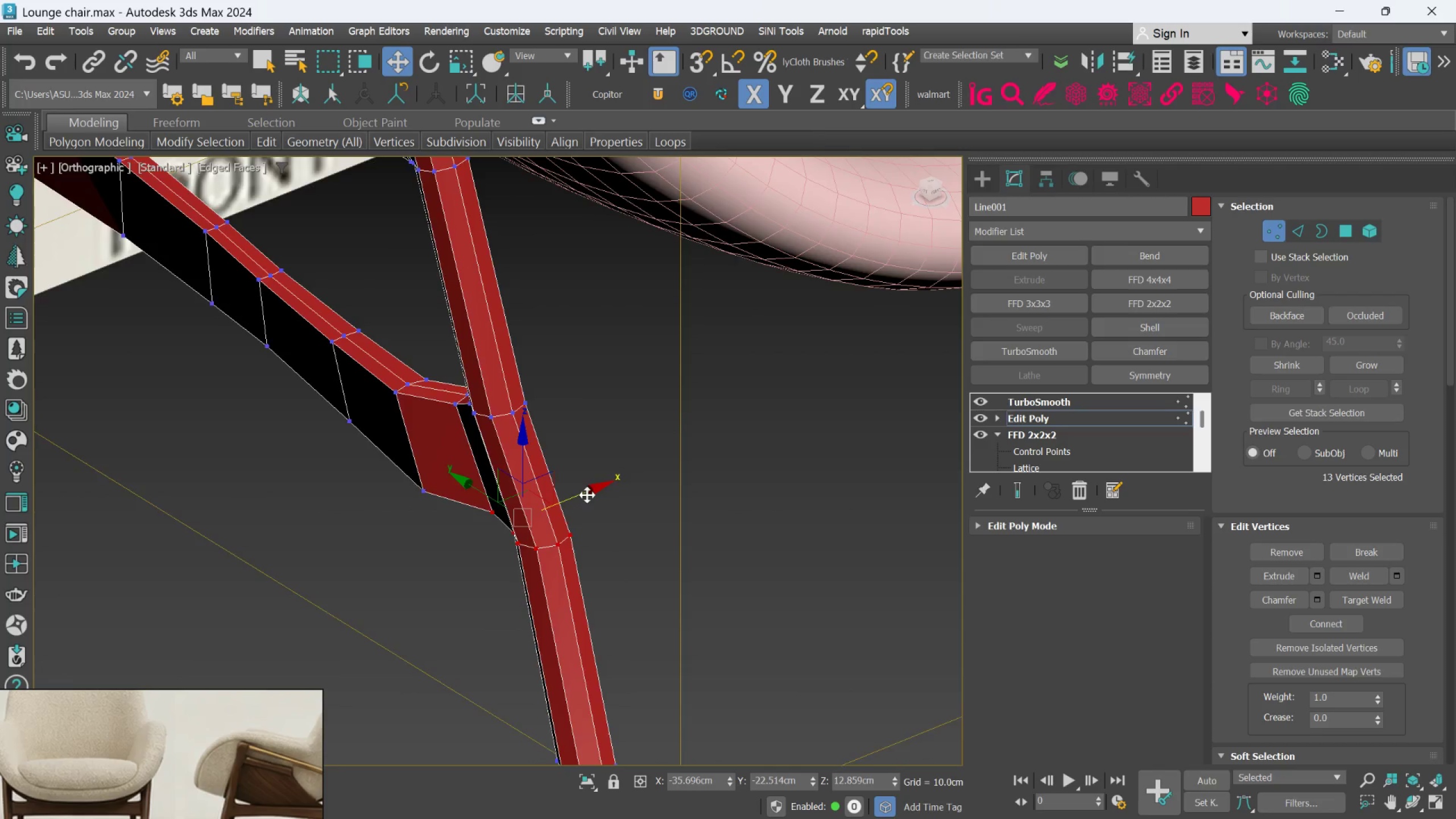 
scroll: coordinate [587, 495], scroll_direction: down, amount: 1.0
 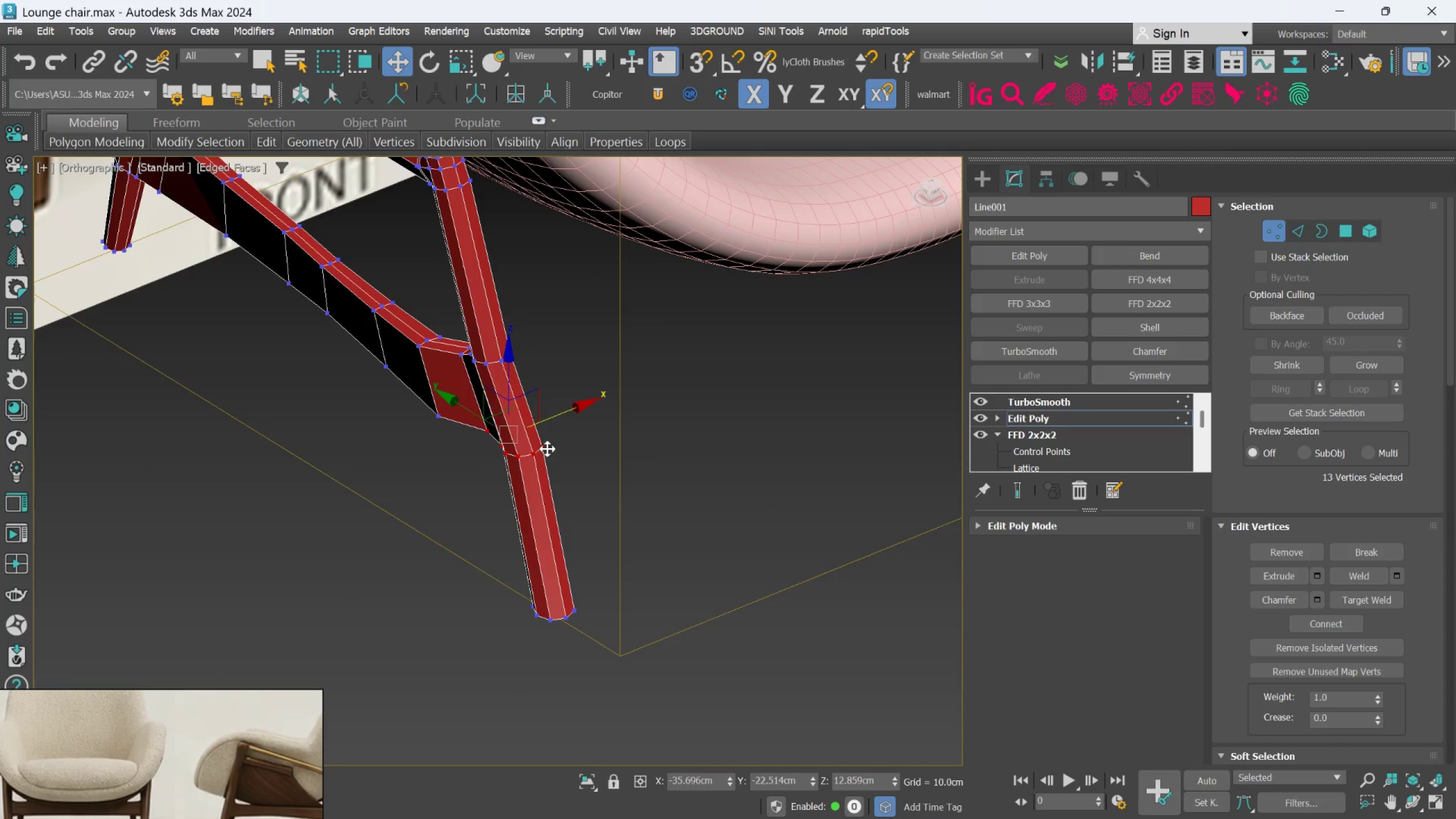 
key(Control+Z)
 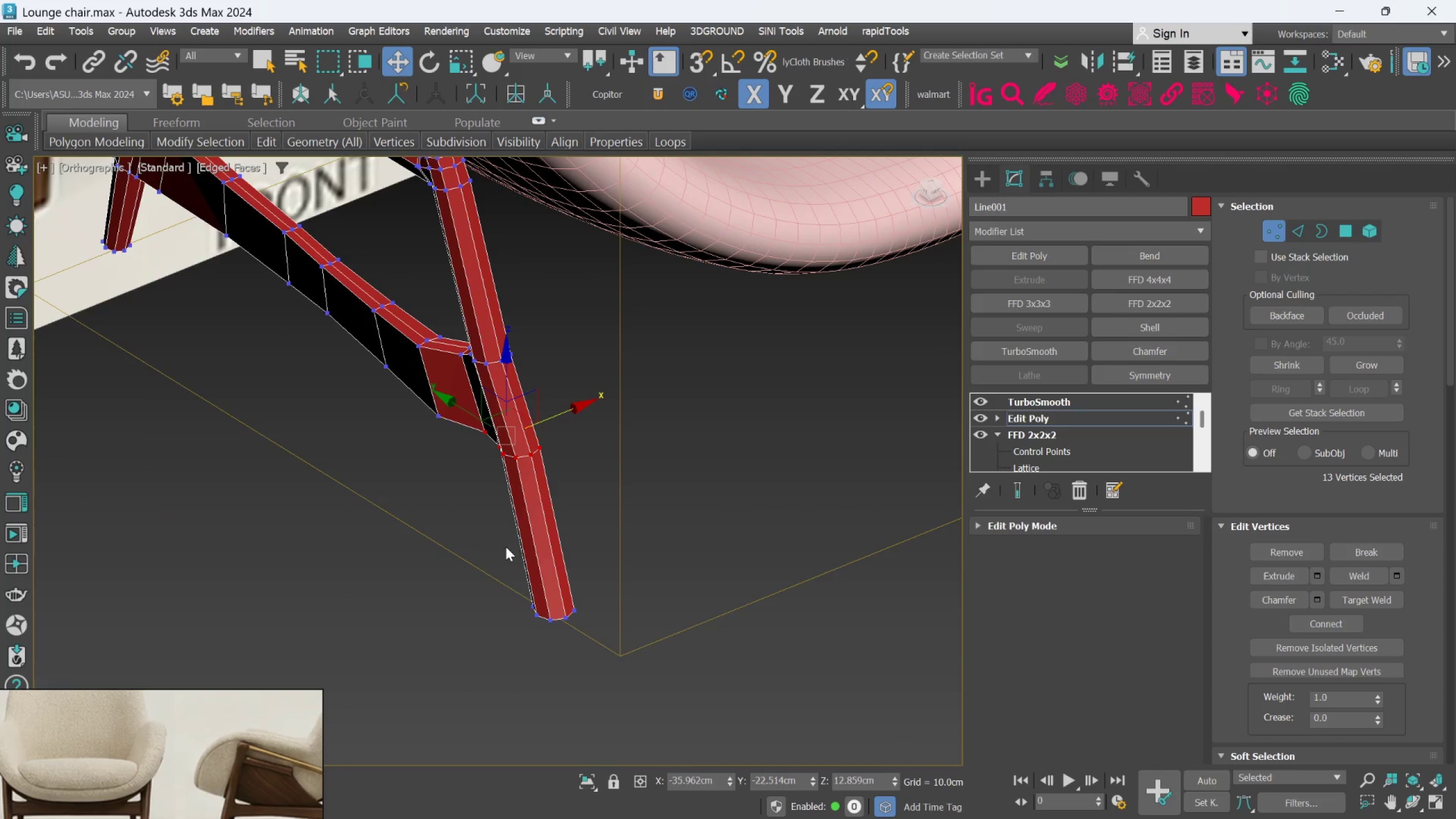 
left_click_drag(start_coordinate=[494, 549], to_coordinate=[596, 630])
 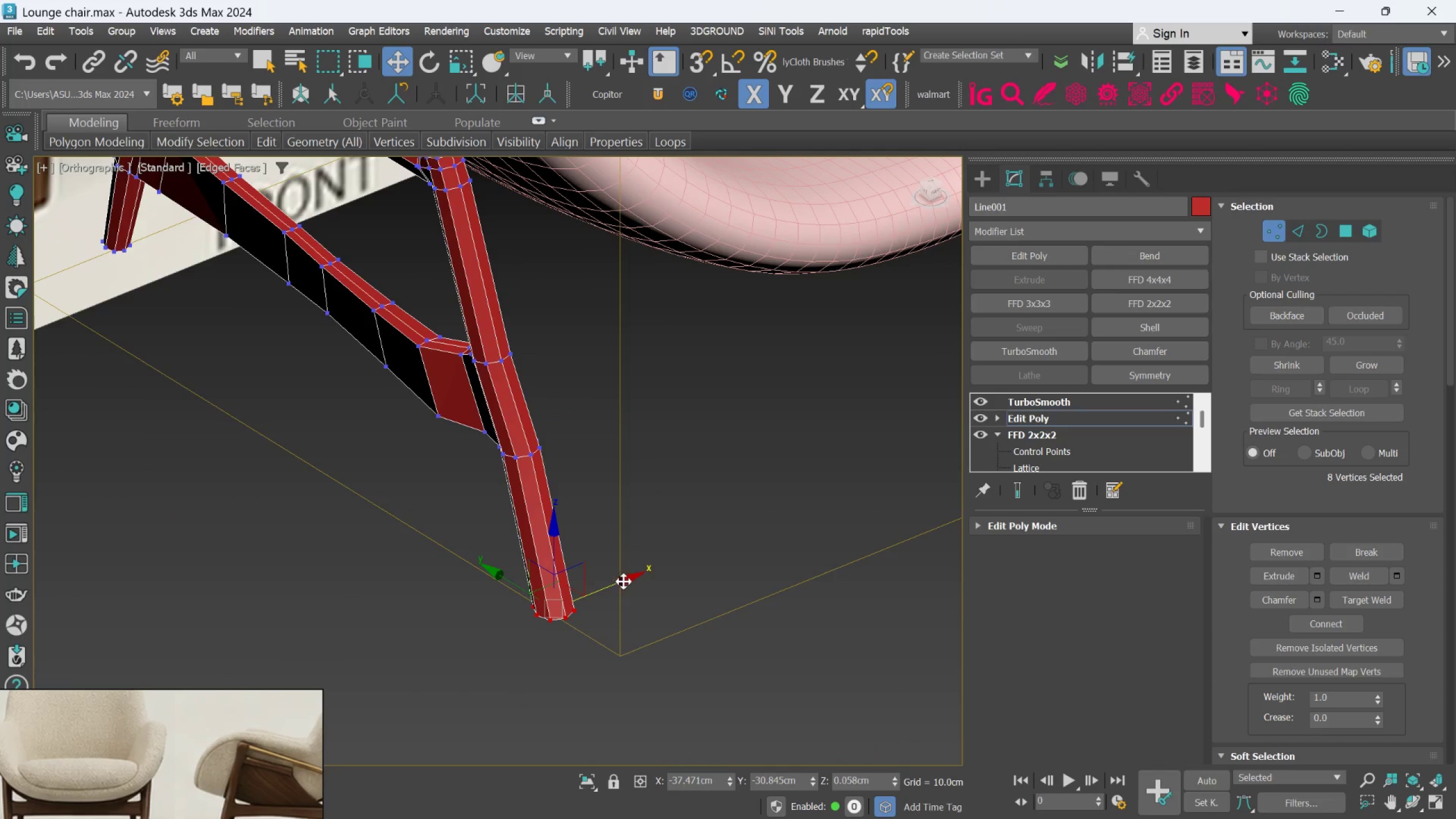 
left_click_drag(start_coordinate=[623, 581], to_coordinate=[635, 577])
 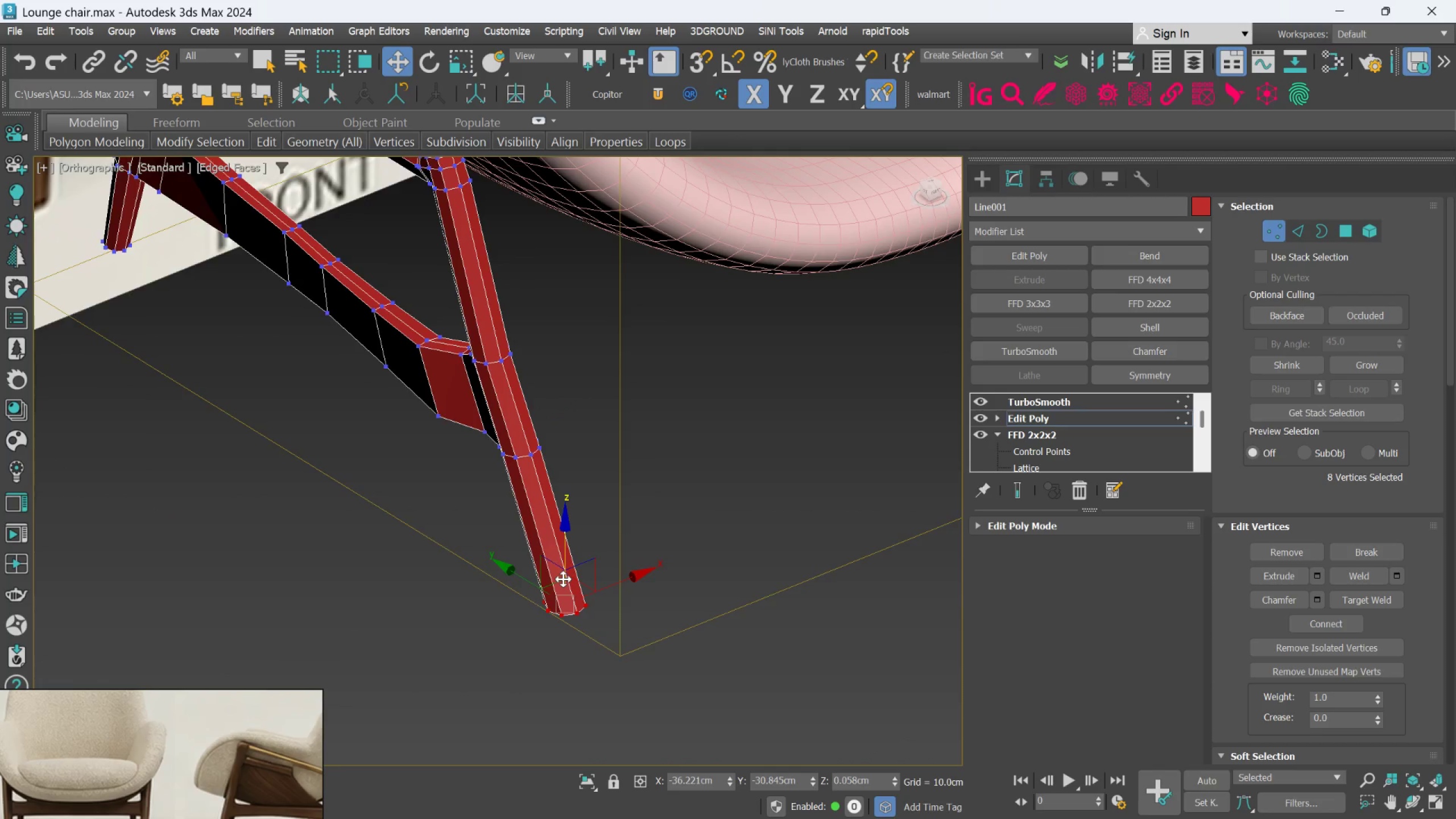 
hold_key(key=AltLeft, duration=1.5)
 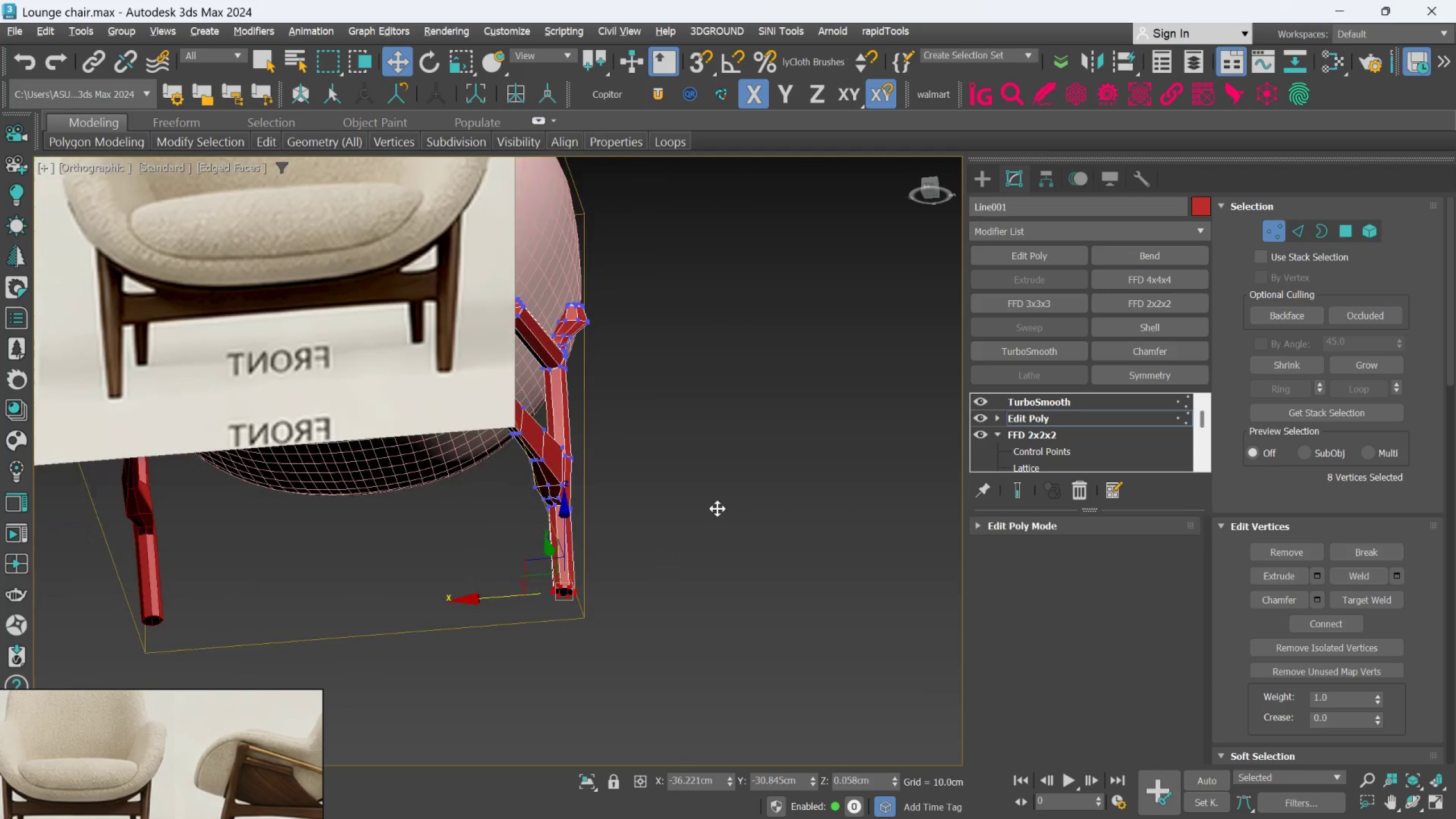 
scroll: coordinate [563, 579], scroll_direction: down, amount: 2.0
 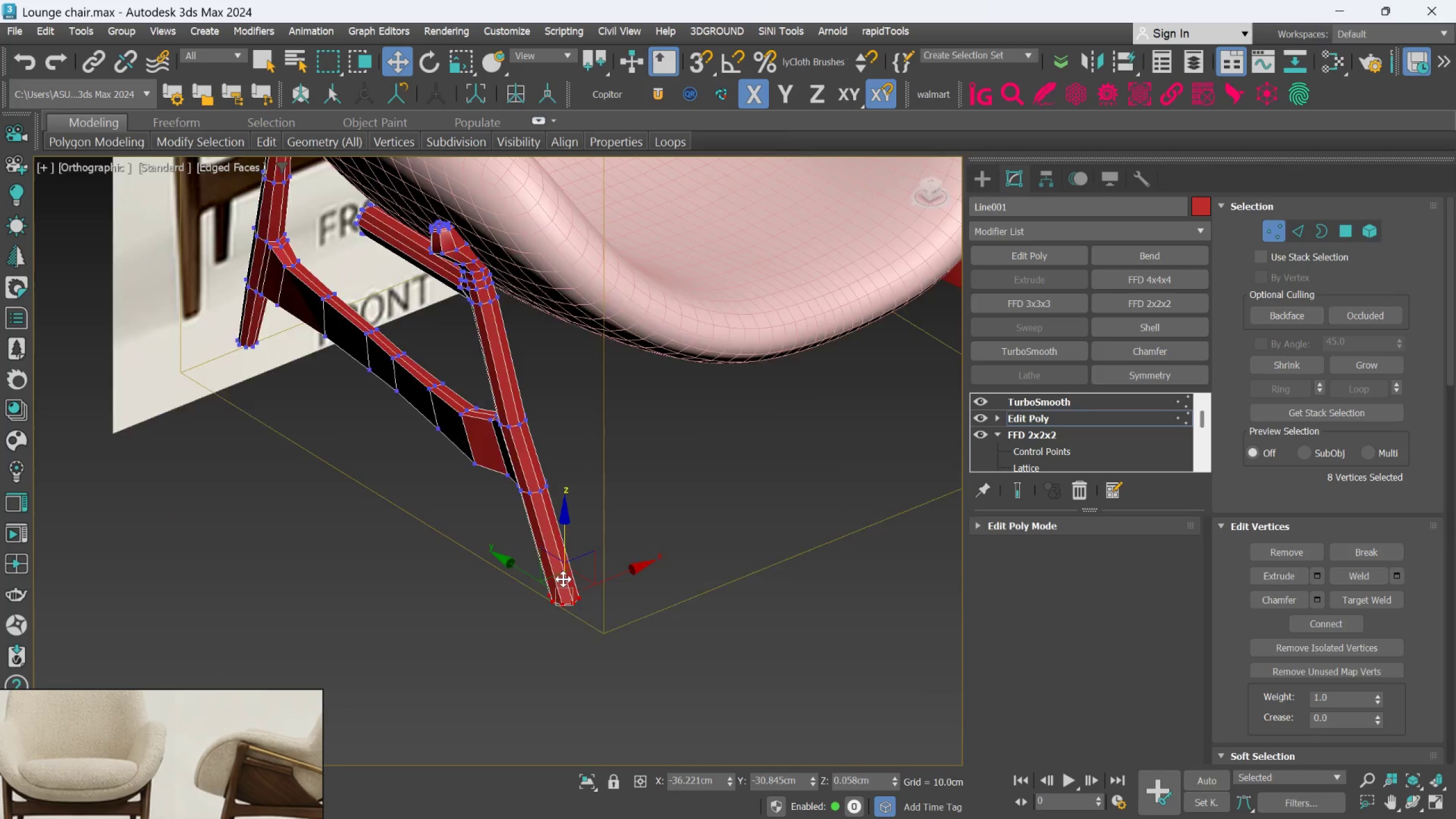 
hold_key(key=AltLeft, duration=1.52)
 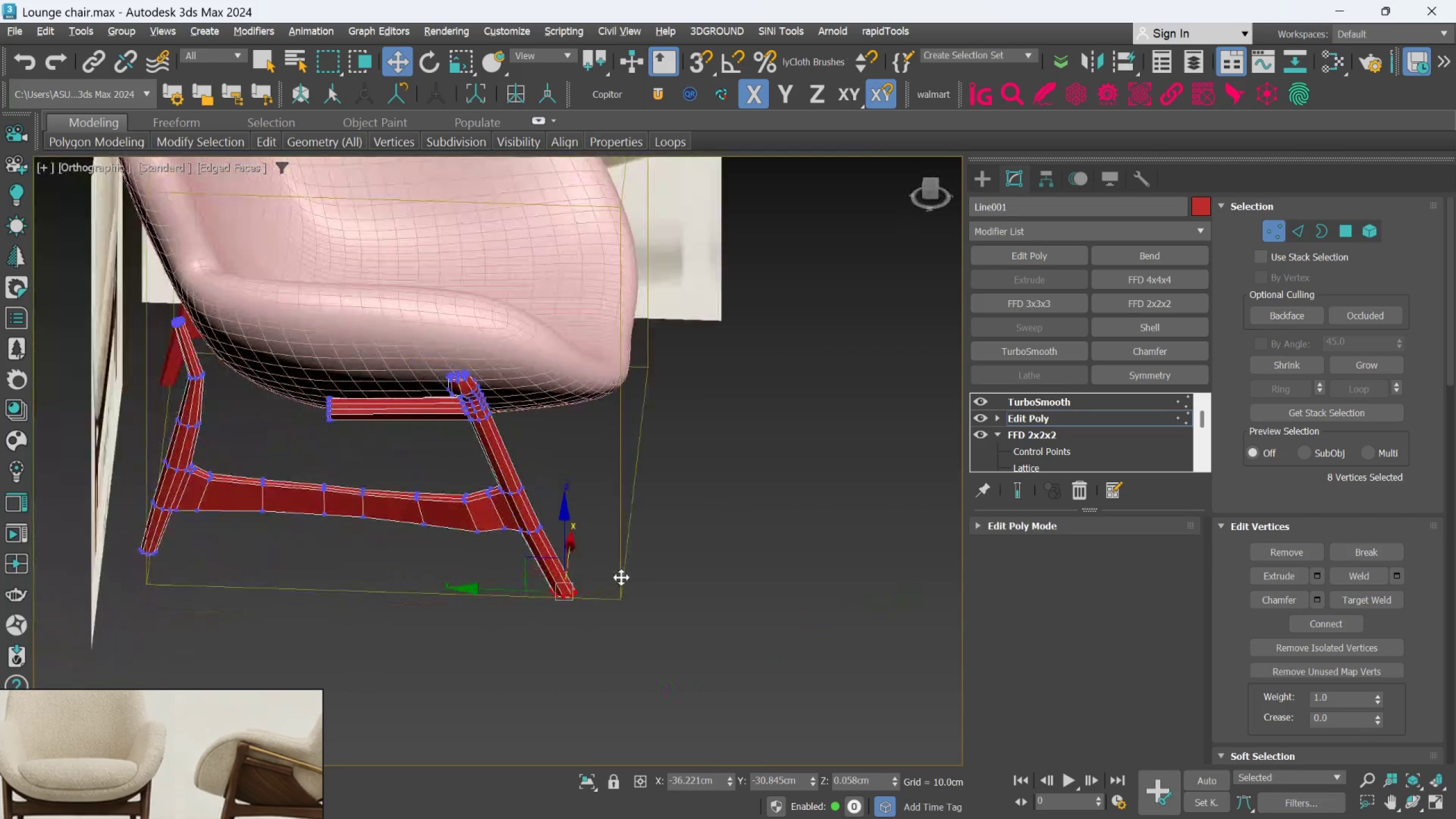 
hold_key(key=AltLeft, duration=1.03)
 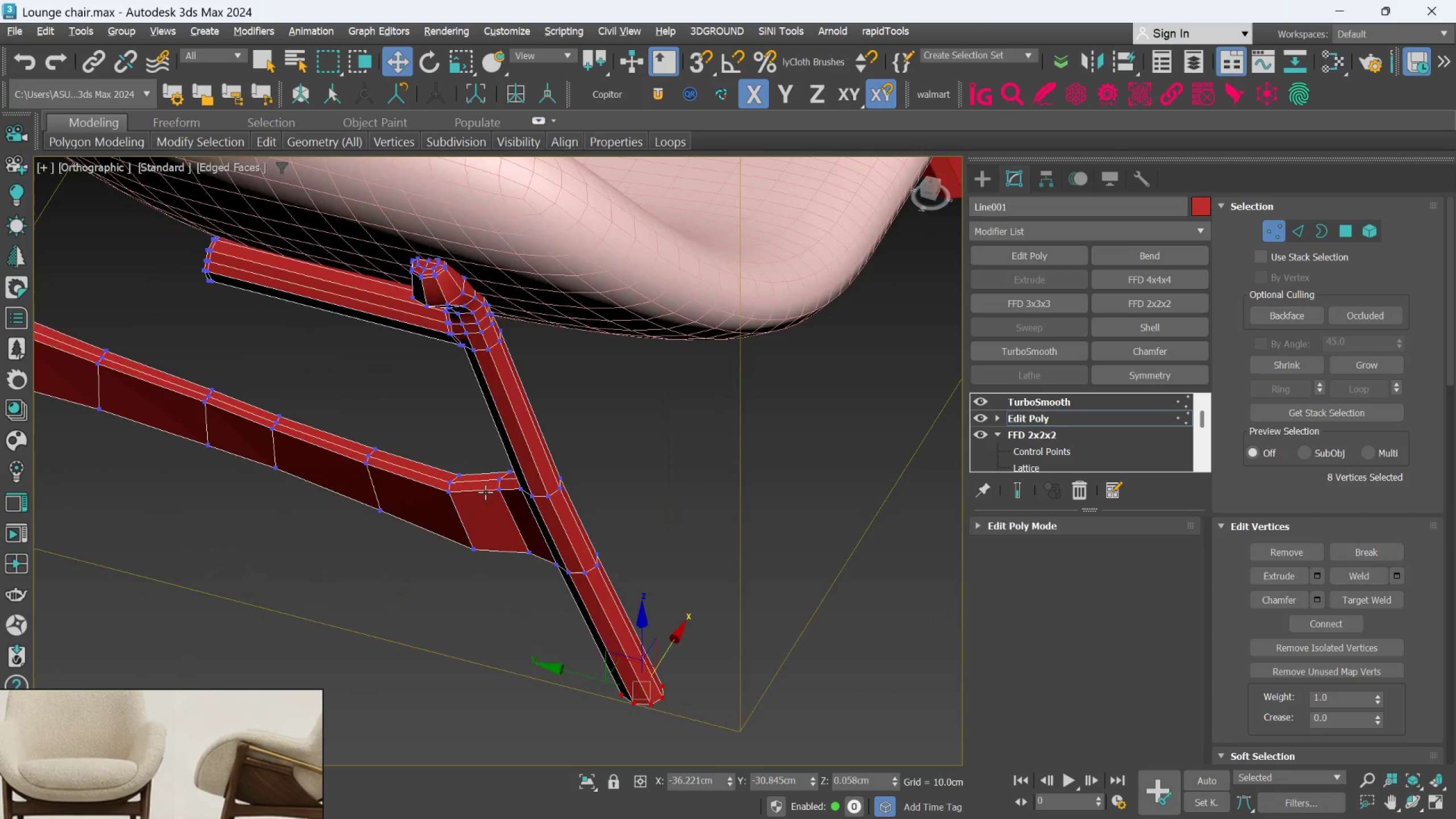 
hold_key(key=AltLeft, duration=0.92)
scroll: coordinate [486, 493], scroll_direction: up, amount: 2.0
 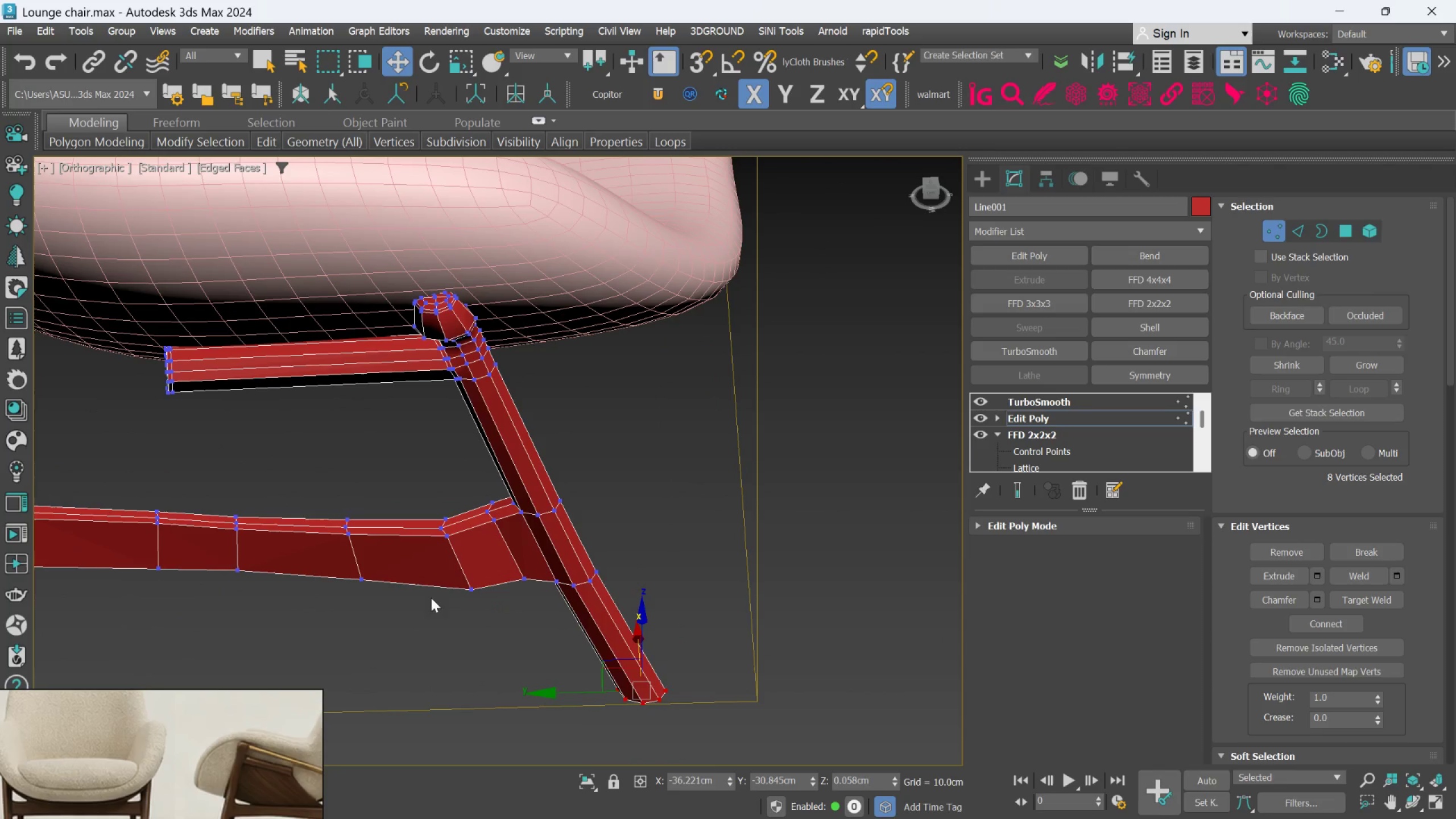 
left_click_drag(start_coordinate=[415, 497], to_coordinate=[475, 602])
 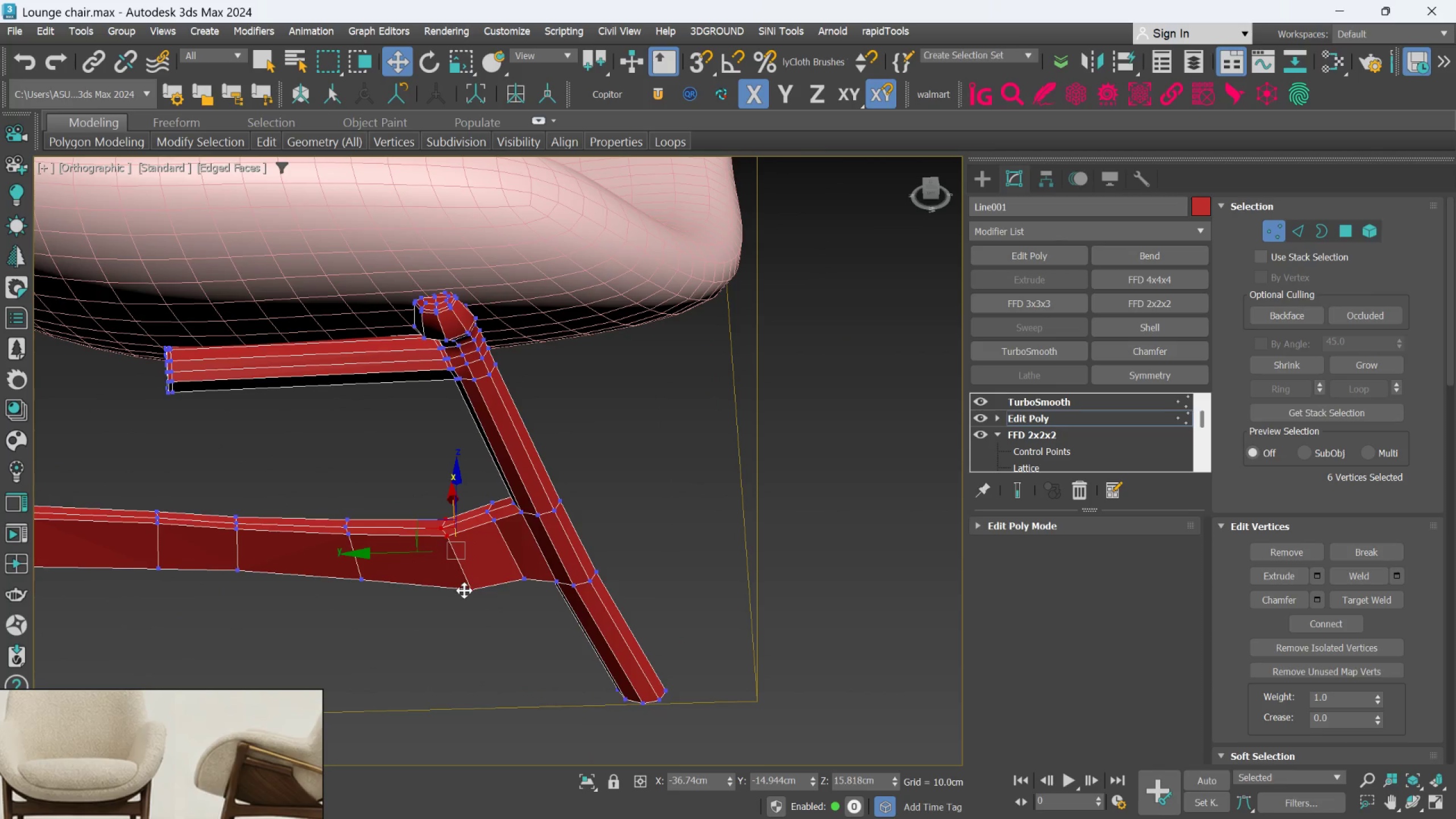 
hold_key(key=AltLeft, duration=0.34)
 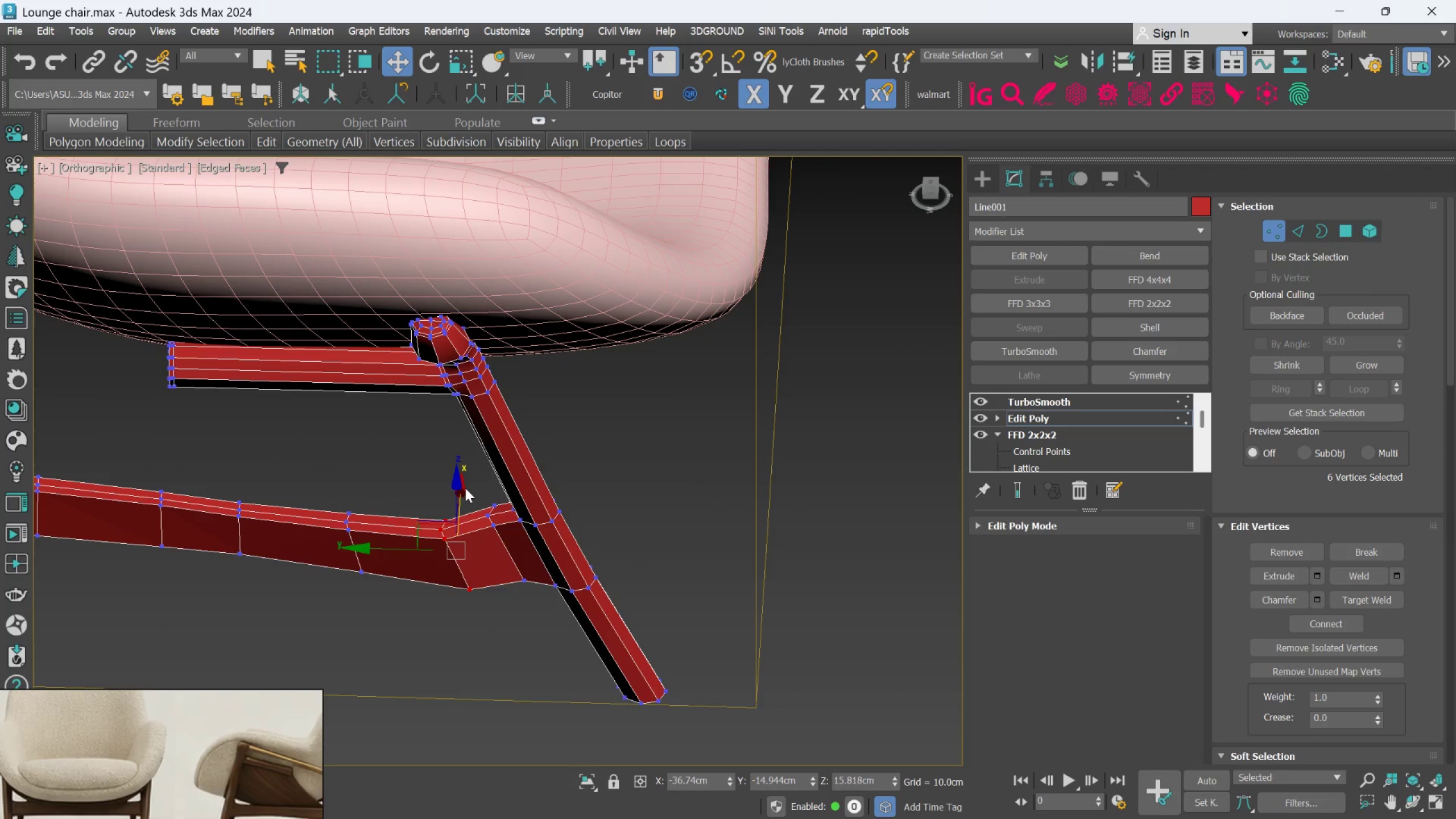 
left_click_drag(start_coordinate=[465, 489], to_coordinate=[466, 479])
 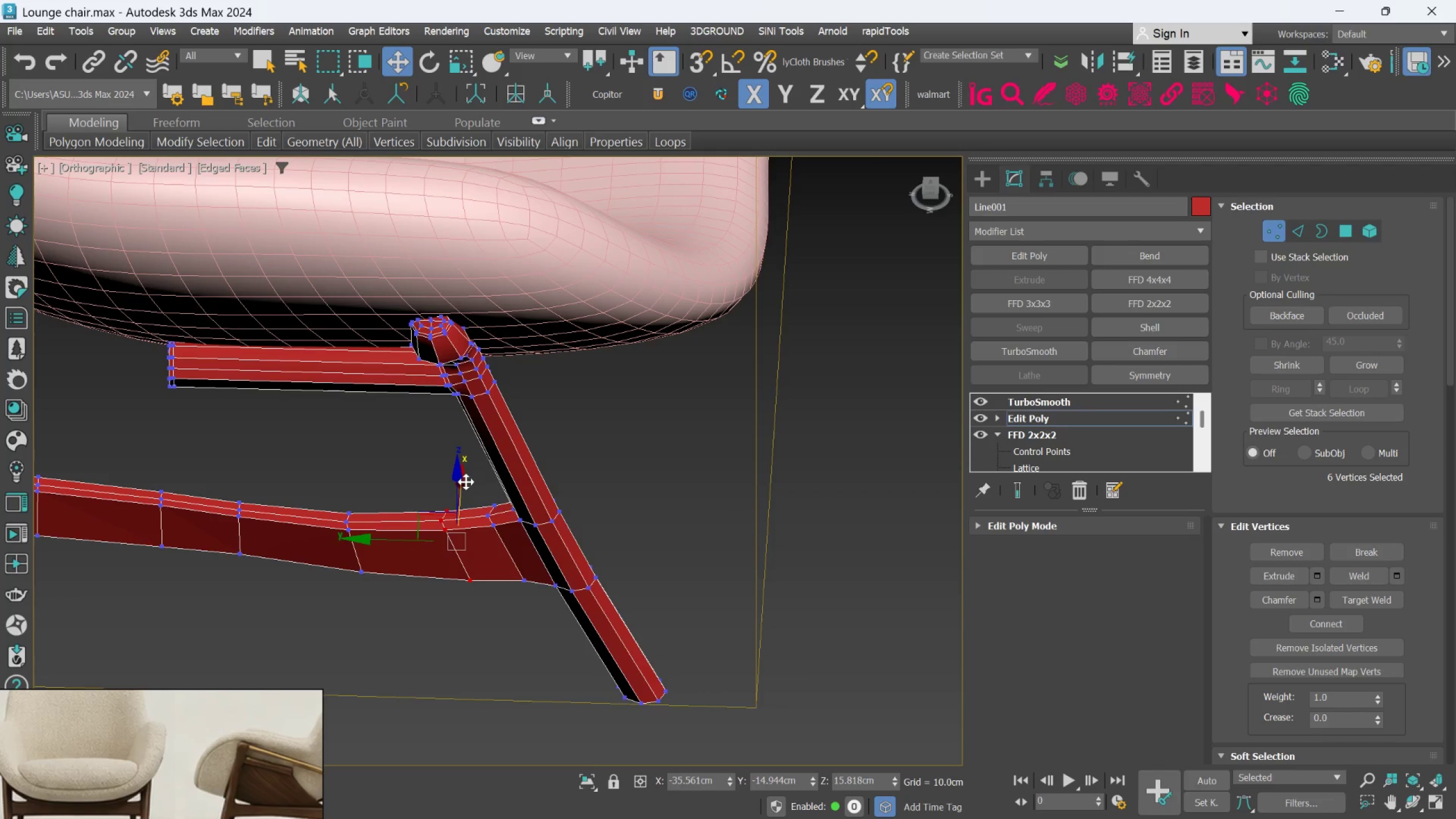 
hold_key(key=AltLeft, duration=1.39)
 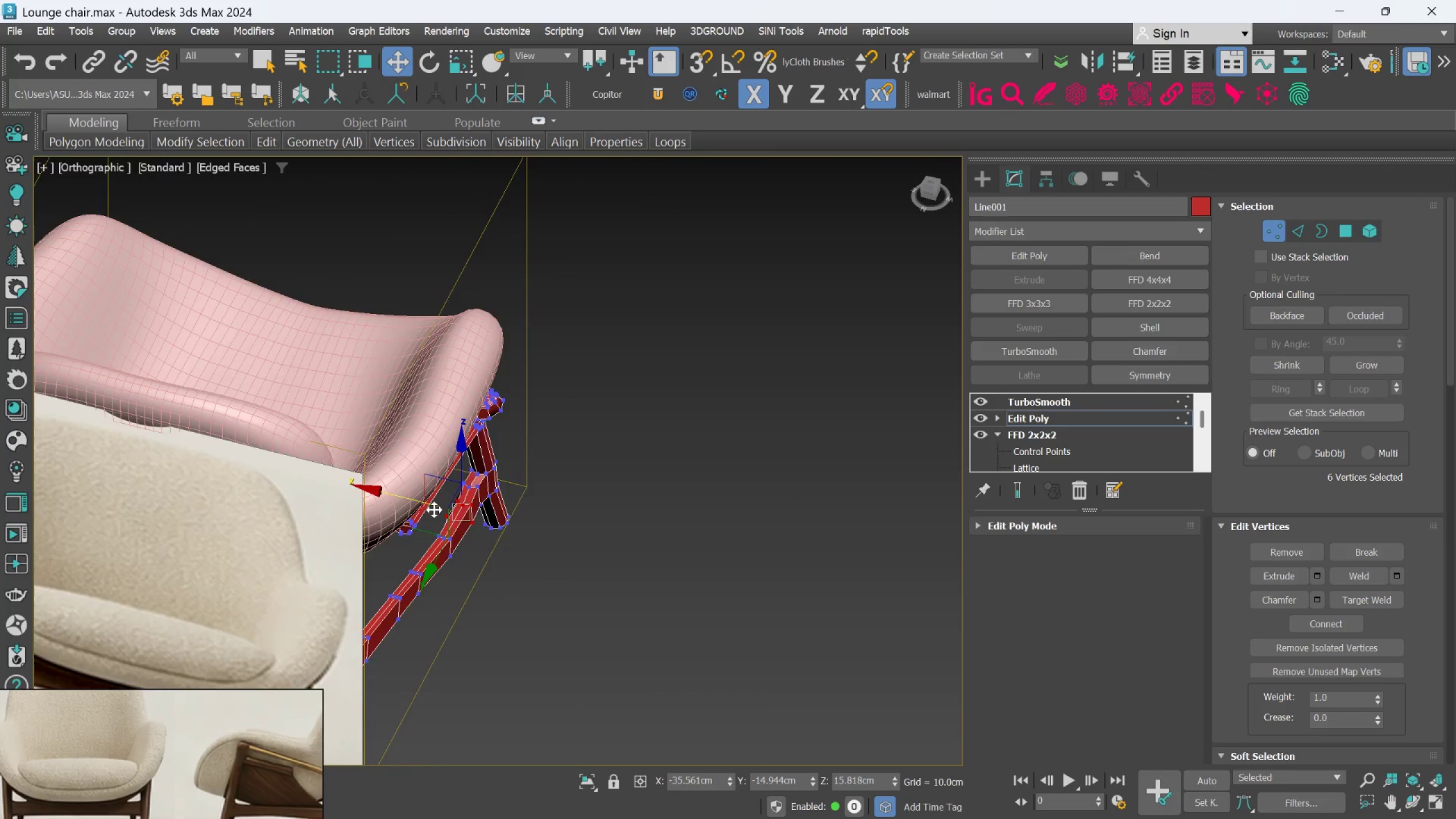 
scroll: coordinate [466, 482], scroll_direction: down, amount: 2.0
 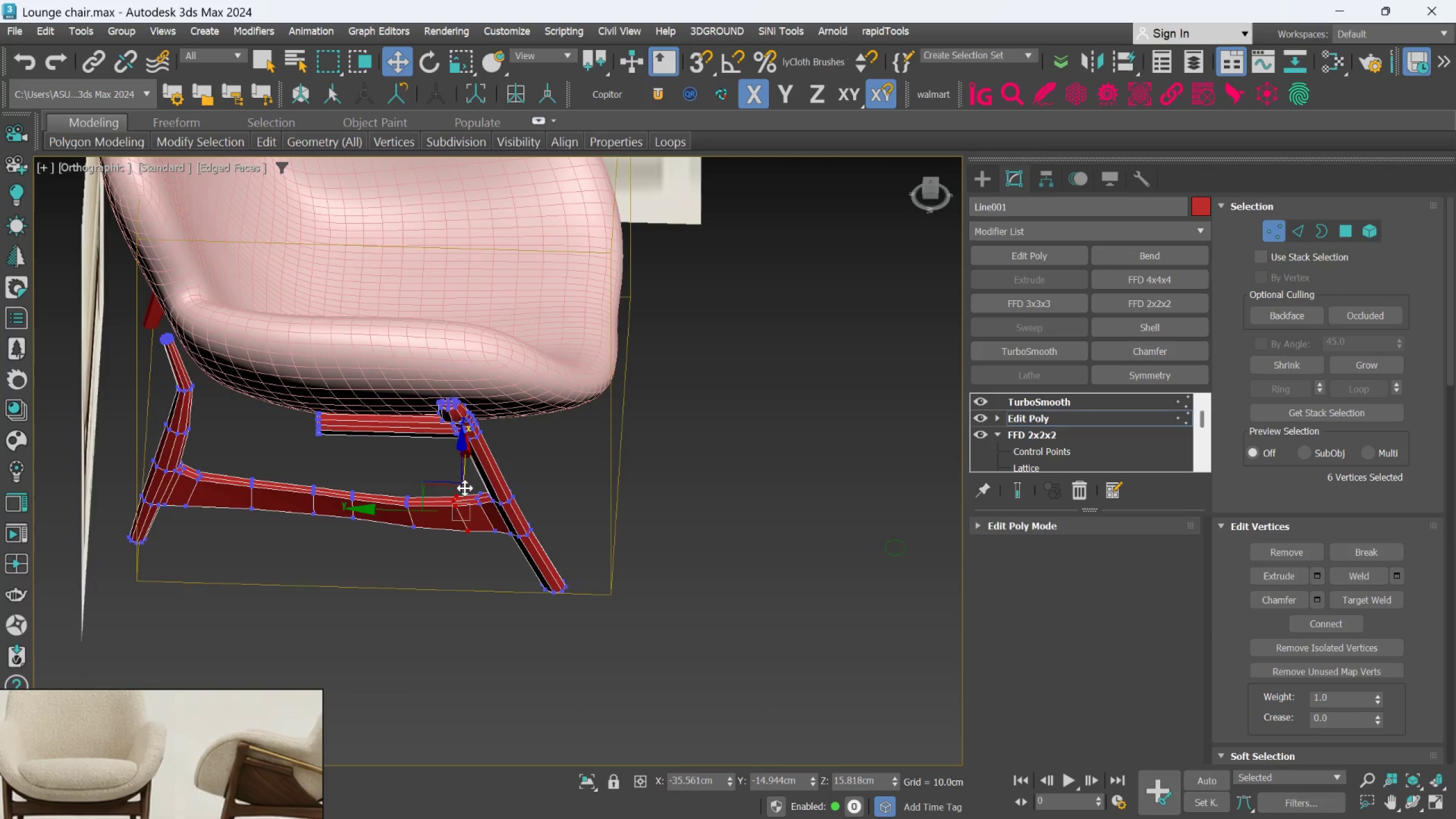 
scroll: coordinate [434, 510], scroll_direction: up, amount: 1.0
 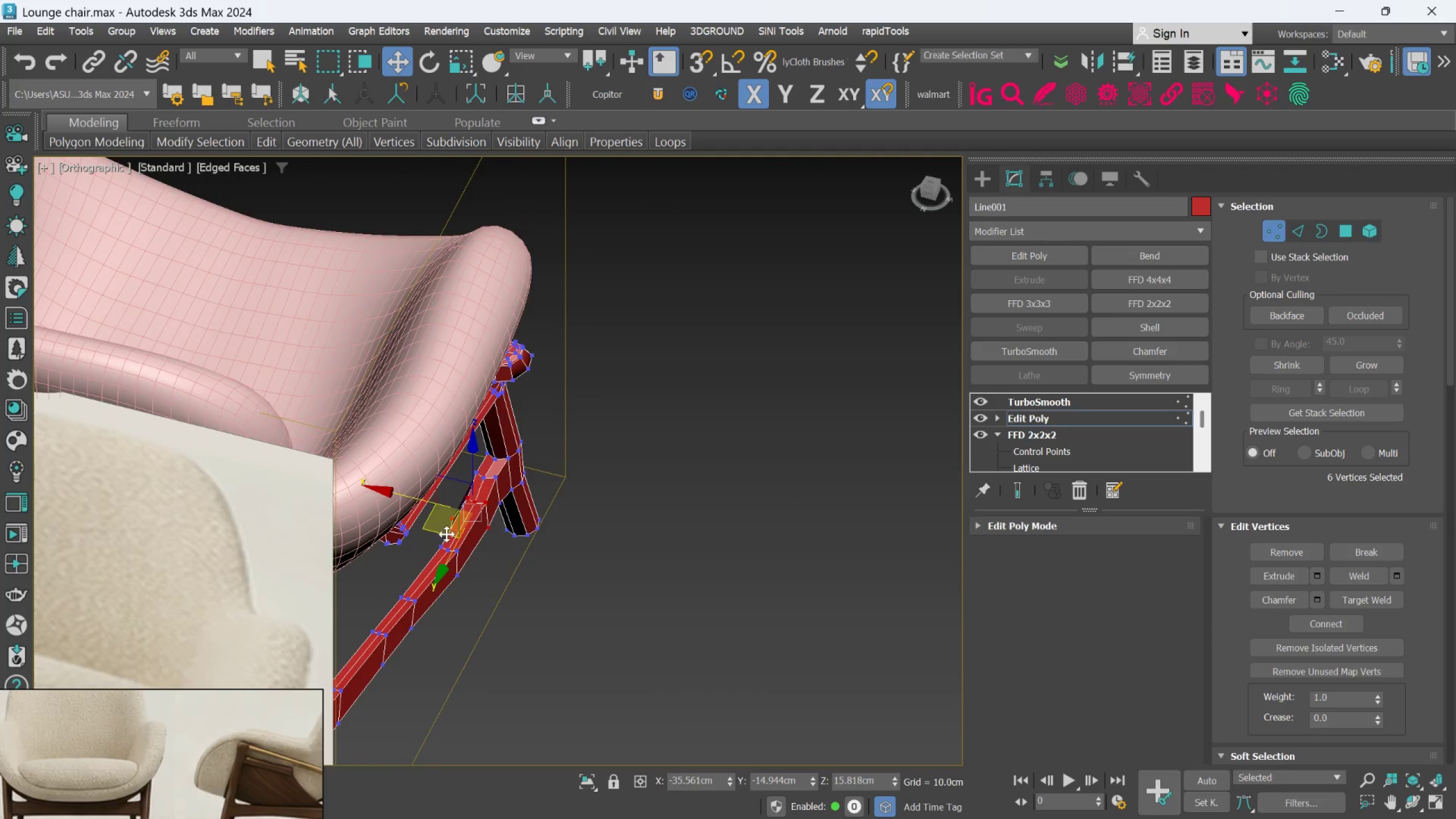 
hold_key(key=AltLeft, duration=0.52)
 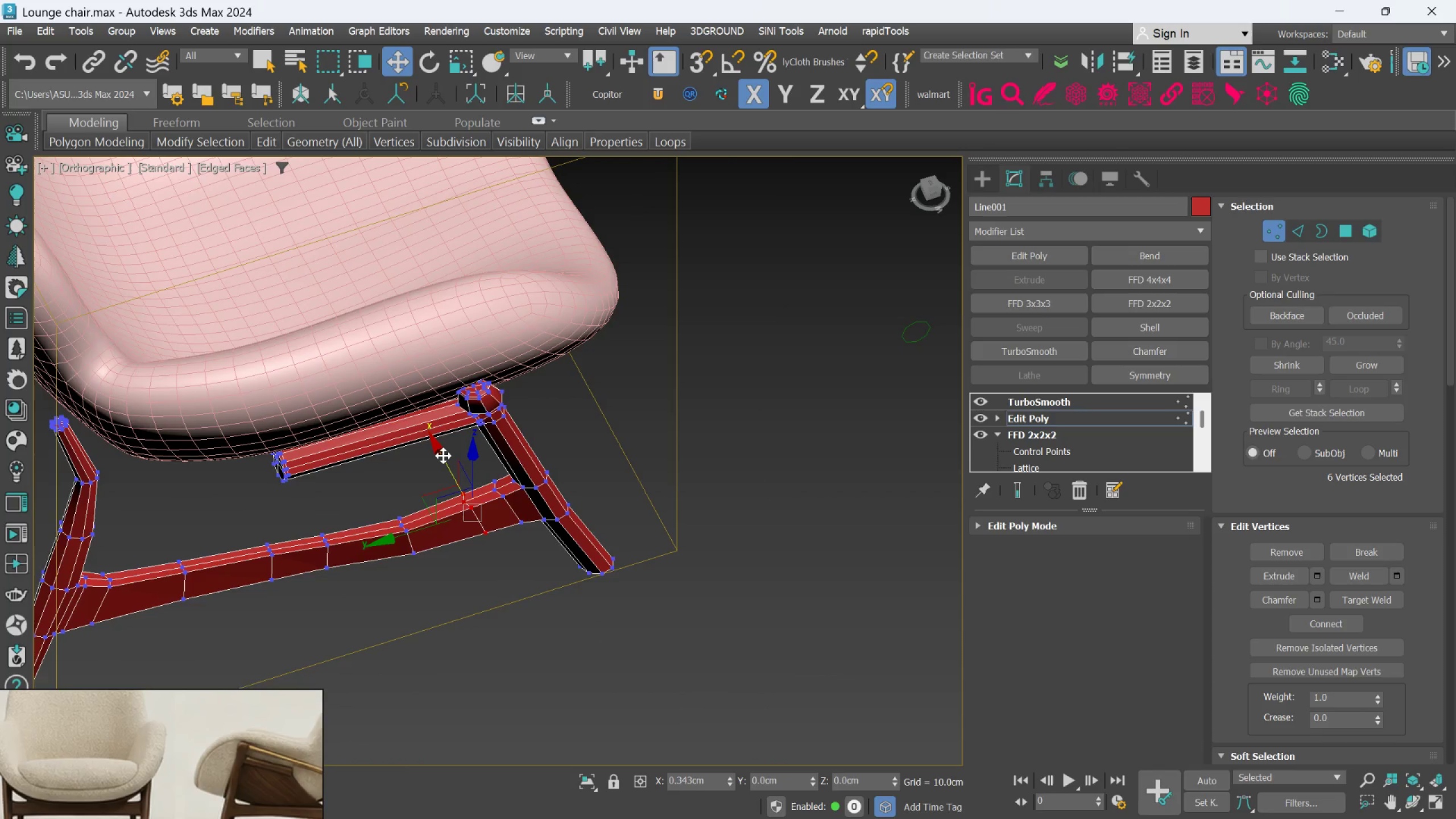 
scroll: coordinate [440, 539], scroll_direction: up, amount: 1.0
 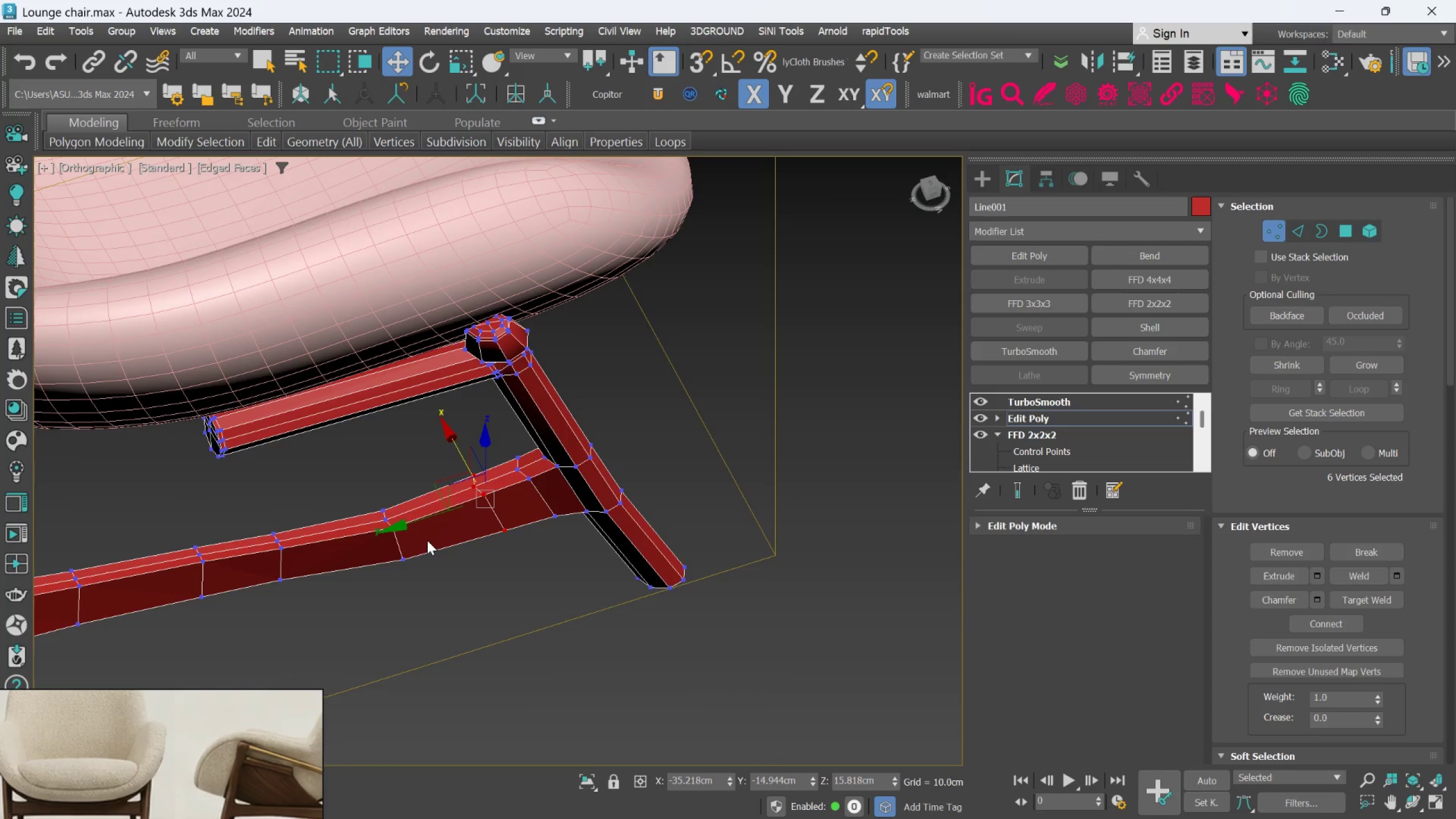 
hold_key(key=AltLeft, duration=1.3)
 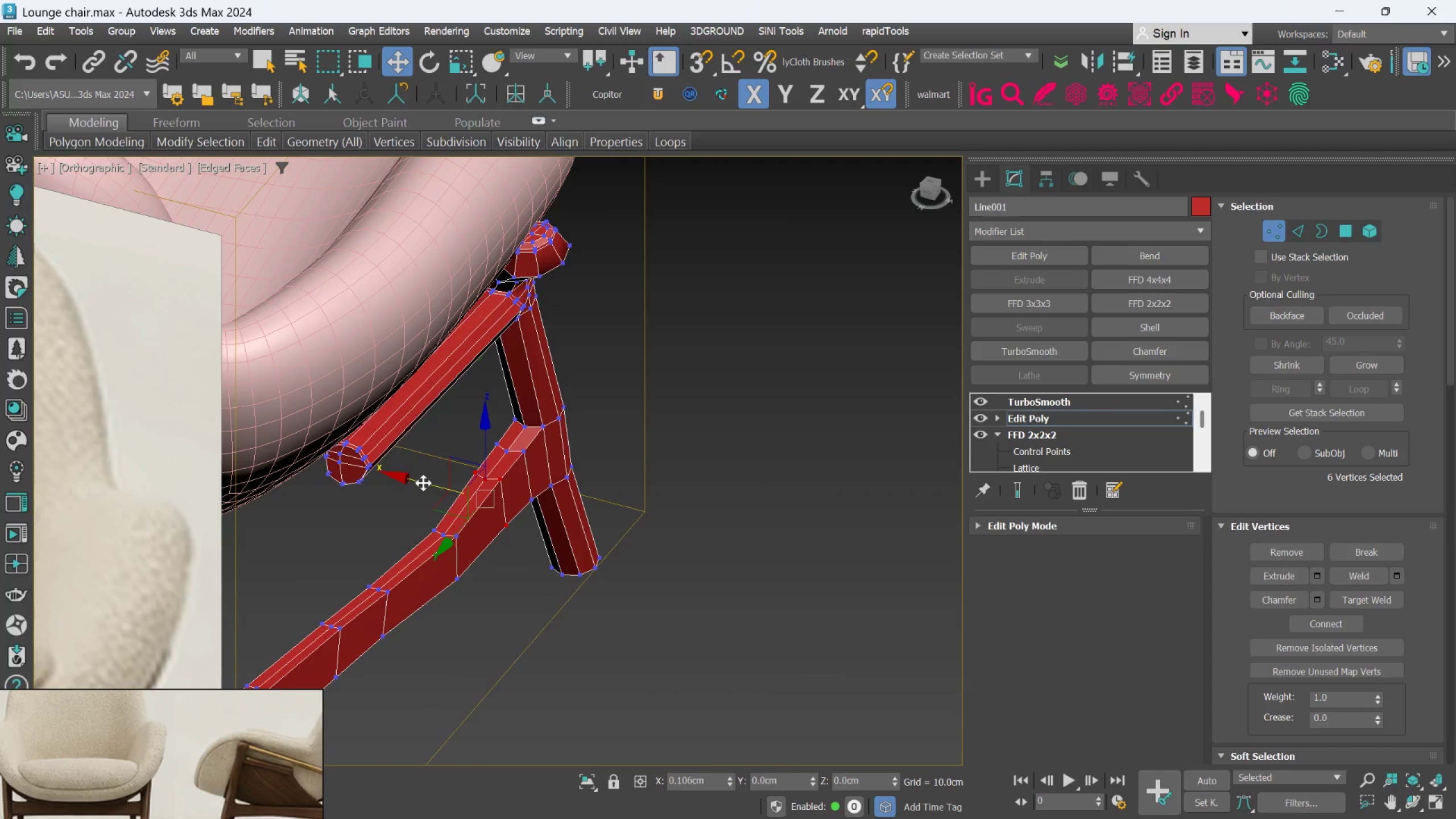 
scroll: coordinate [426, 502], scroll_direction: up, amount: 1.0
 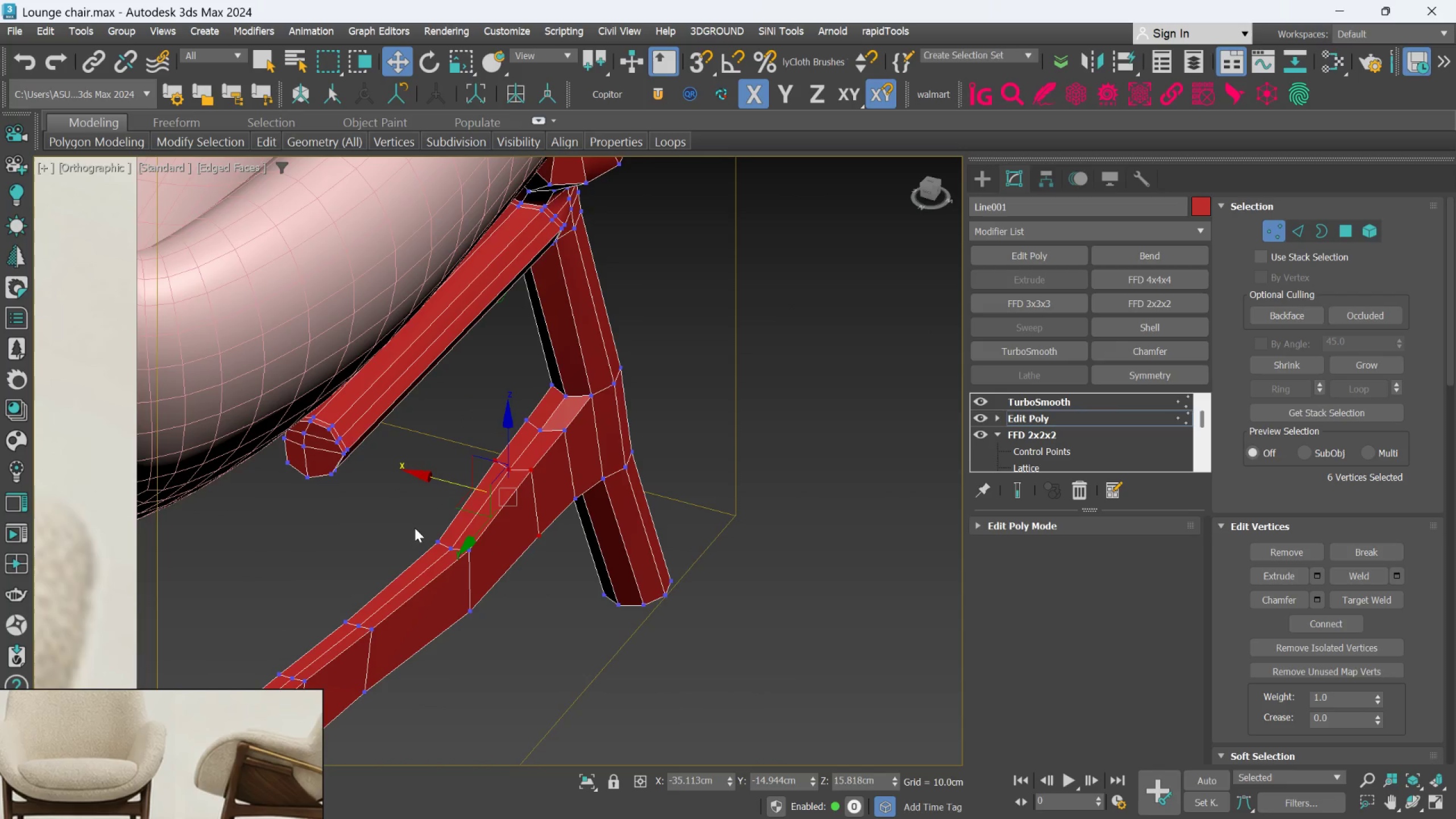 
left_click_drag(start_coordinate=[415, 528], to_coordinate=[487, 653])
 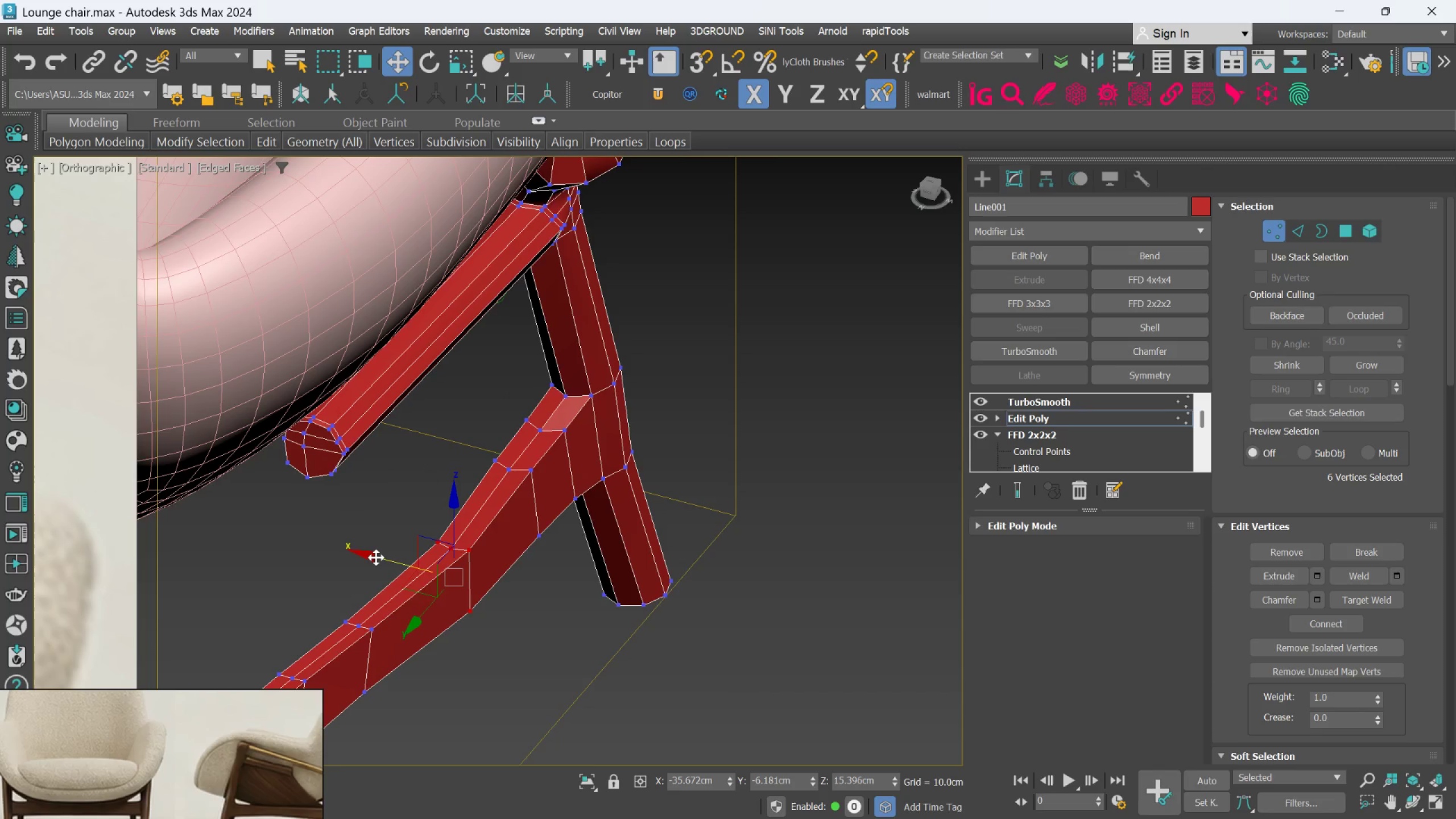 
left_click_drag(start_coordinate=[375, 558], to_coordinate=[370, 554])
 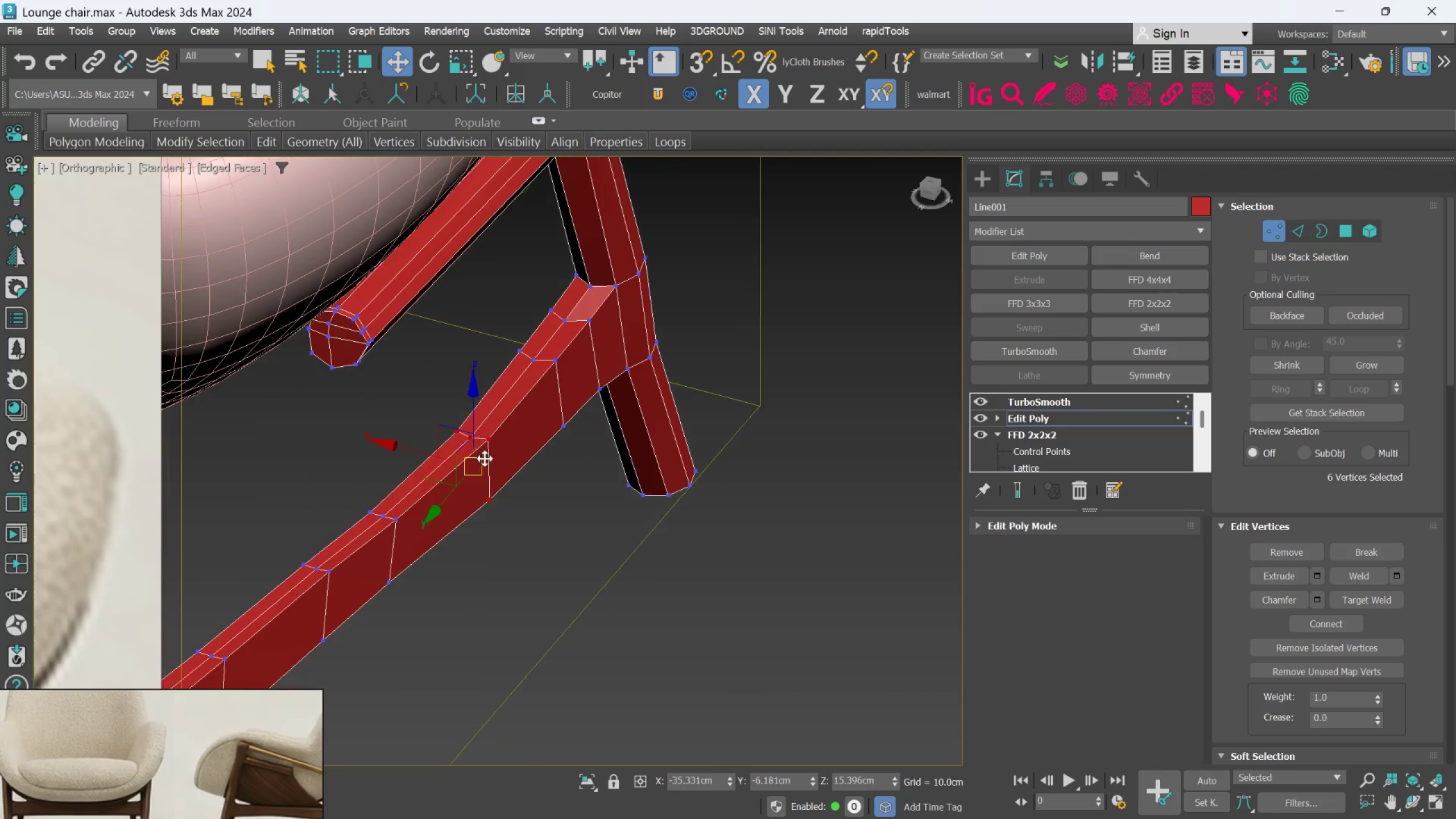 
hold_key(key=AltLeft, duration=0.38)
 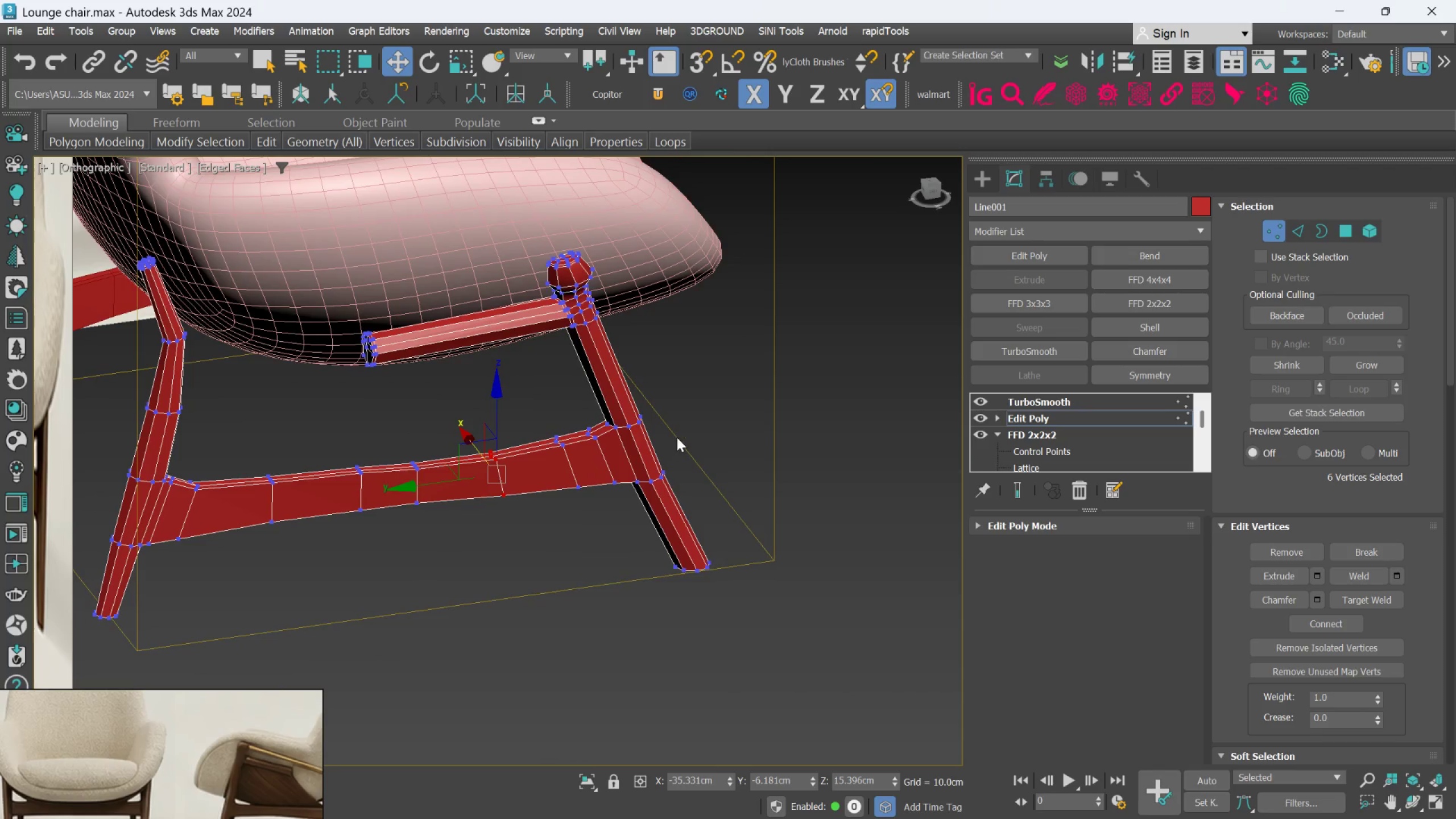 
scroll: coordinate [520, 484], scroll_direction: down, amount: 2.0
 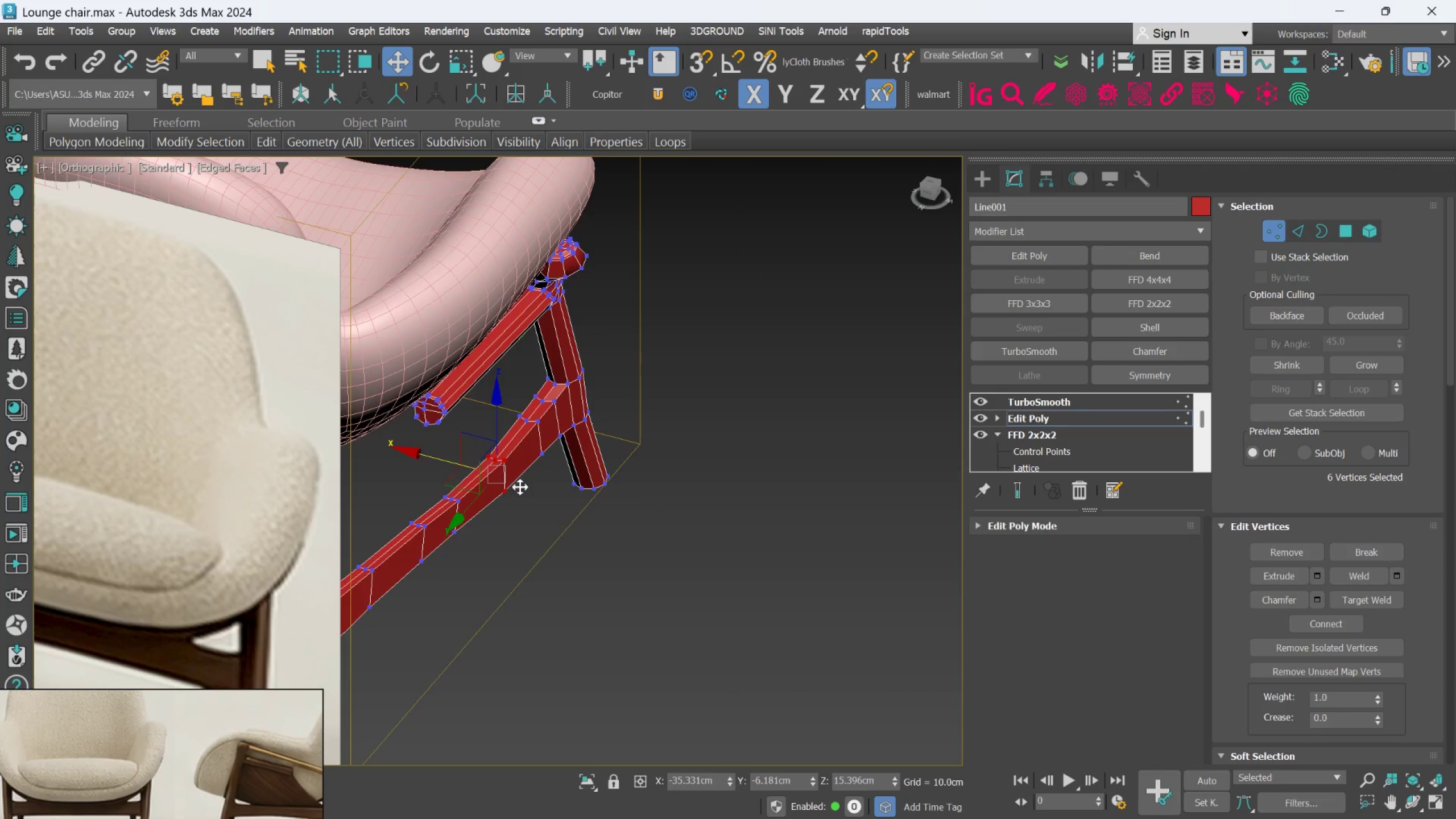 
scroll: coordinate [605, 434], scroll_direction: up, amount: 3.0
 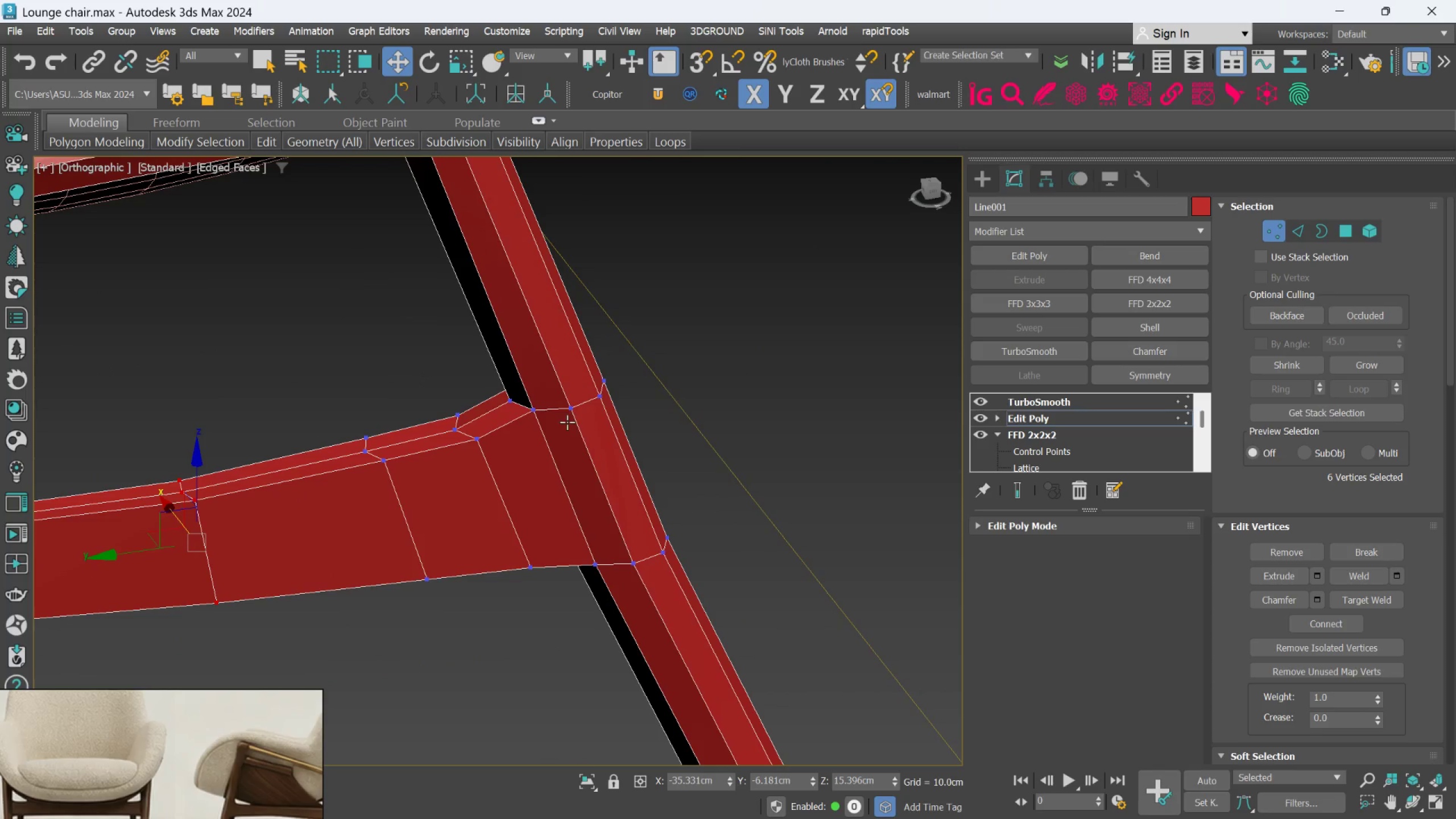 
hold_key(key=AltLeft, duration=1.5)
 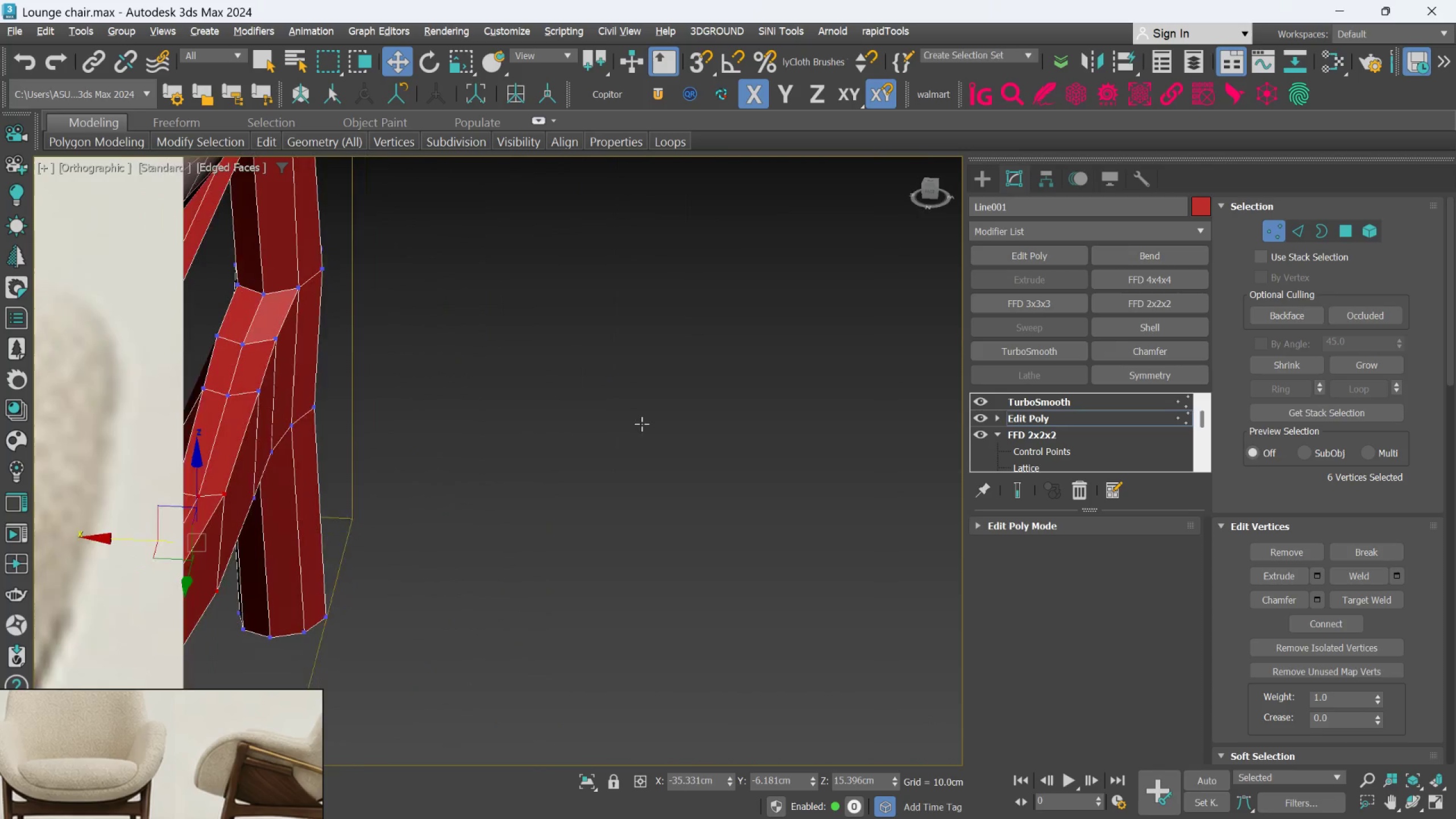 
hold_key(key=AltLeft, duration=1.52)
 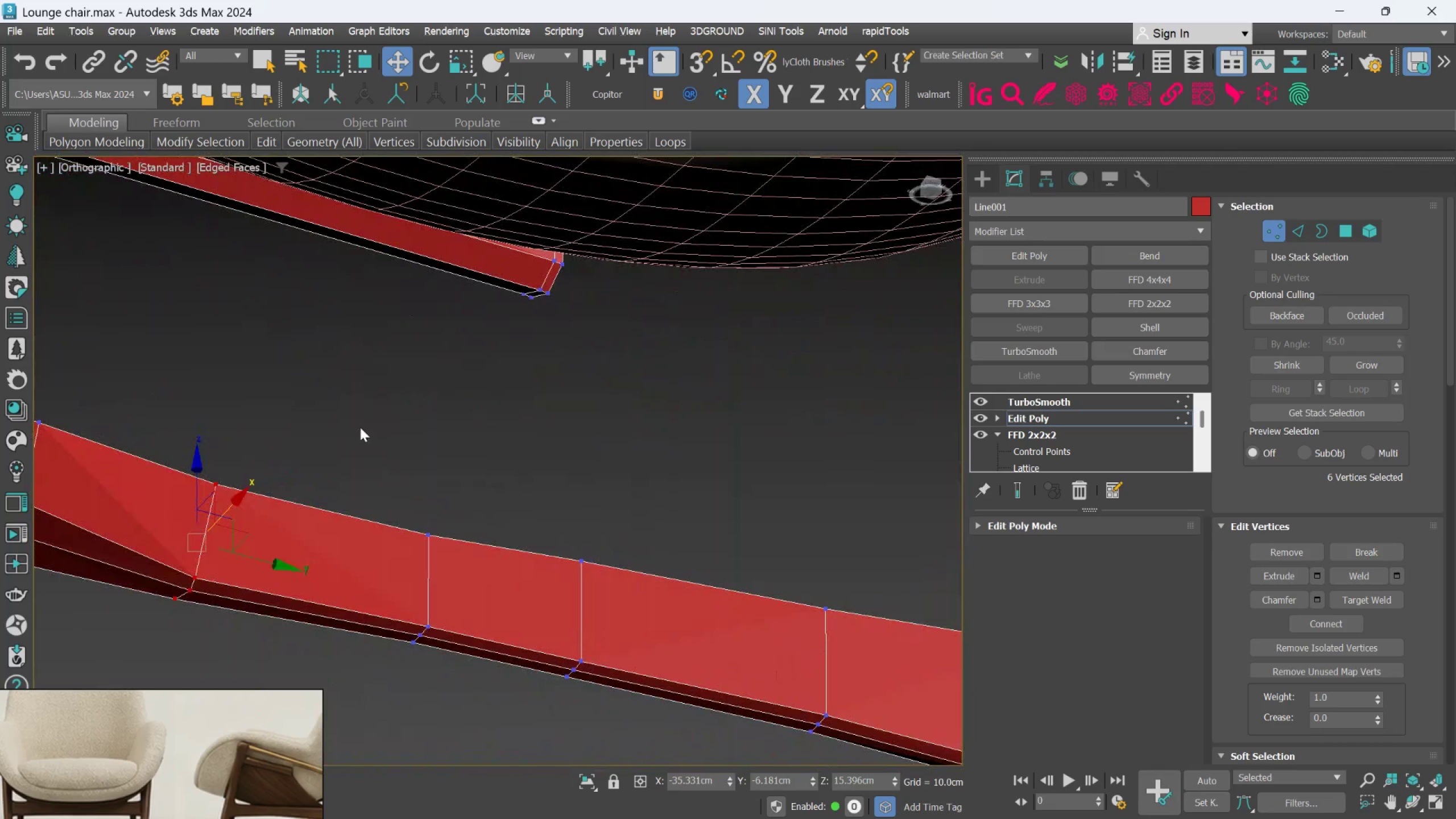 
hold_key(key=AltLeft, duration=0.39)
 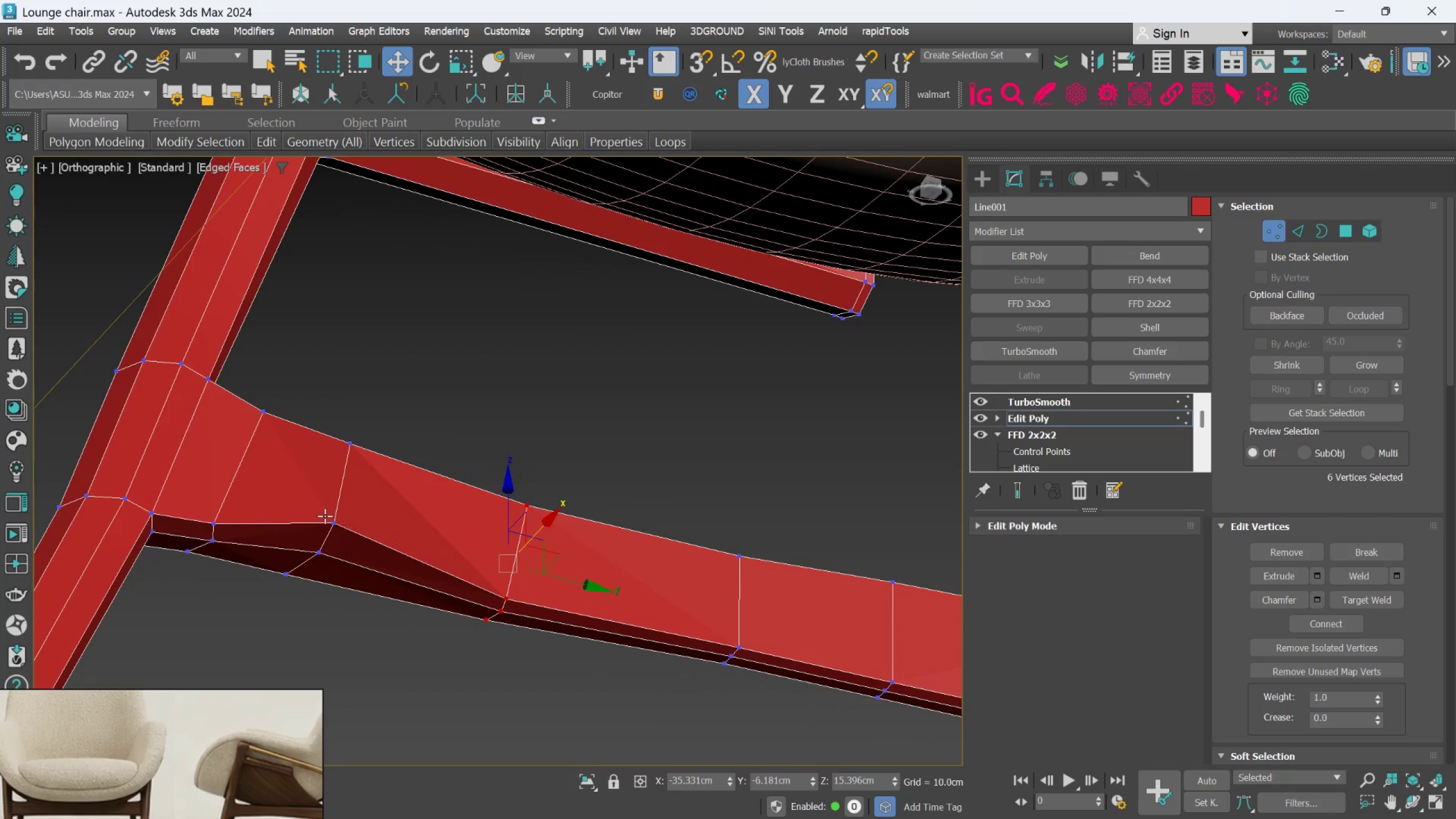 
left_click([337, 524])
 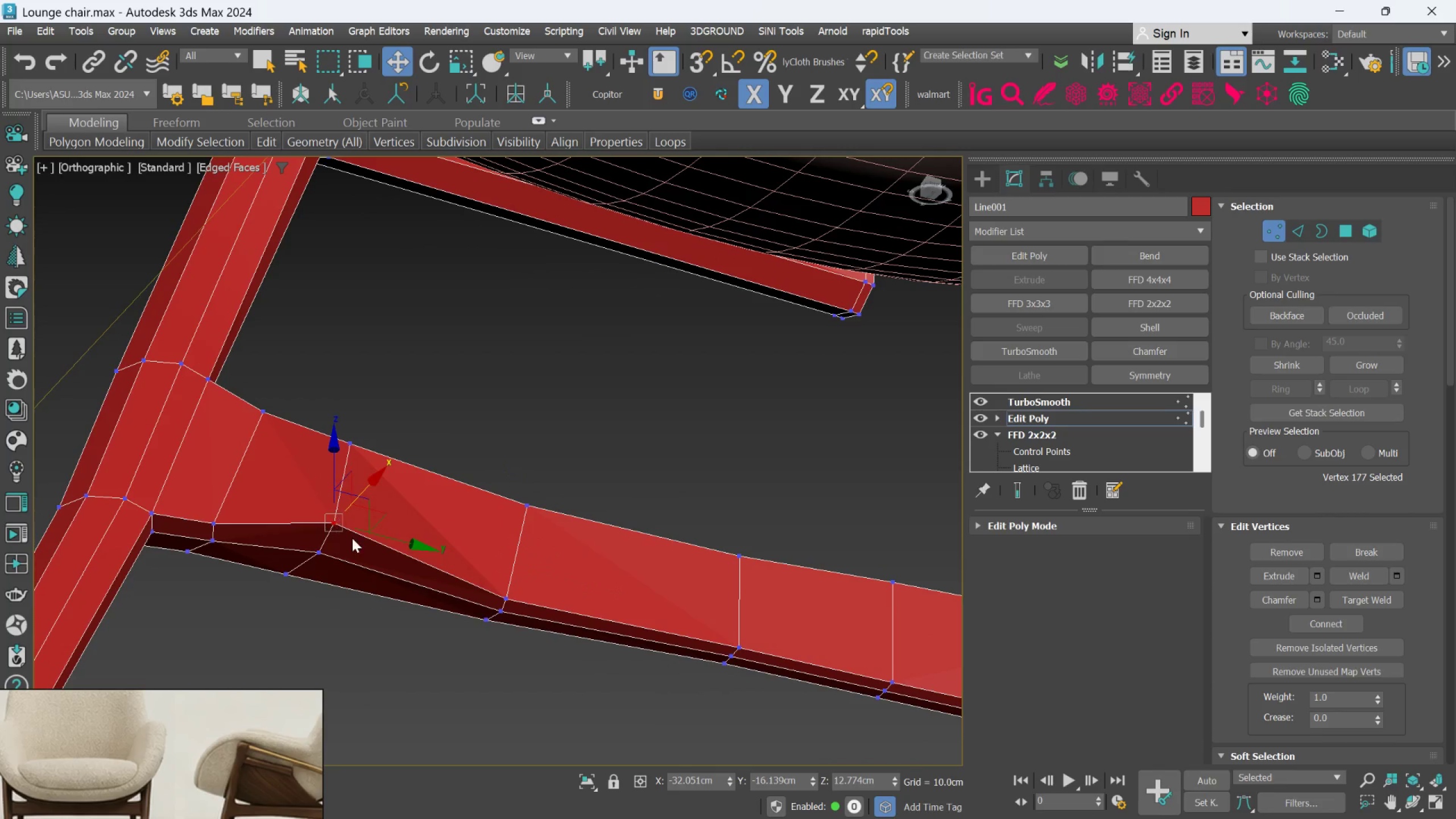 
hold_key(key=AltLeft, duration=0.72)
 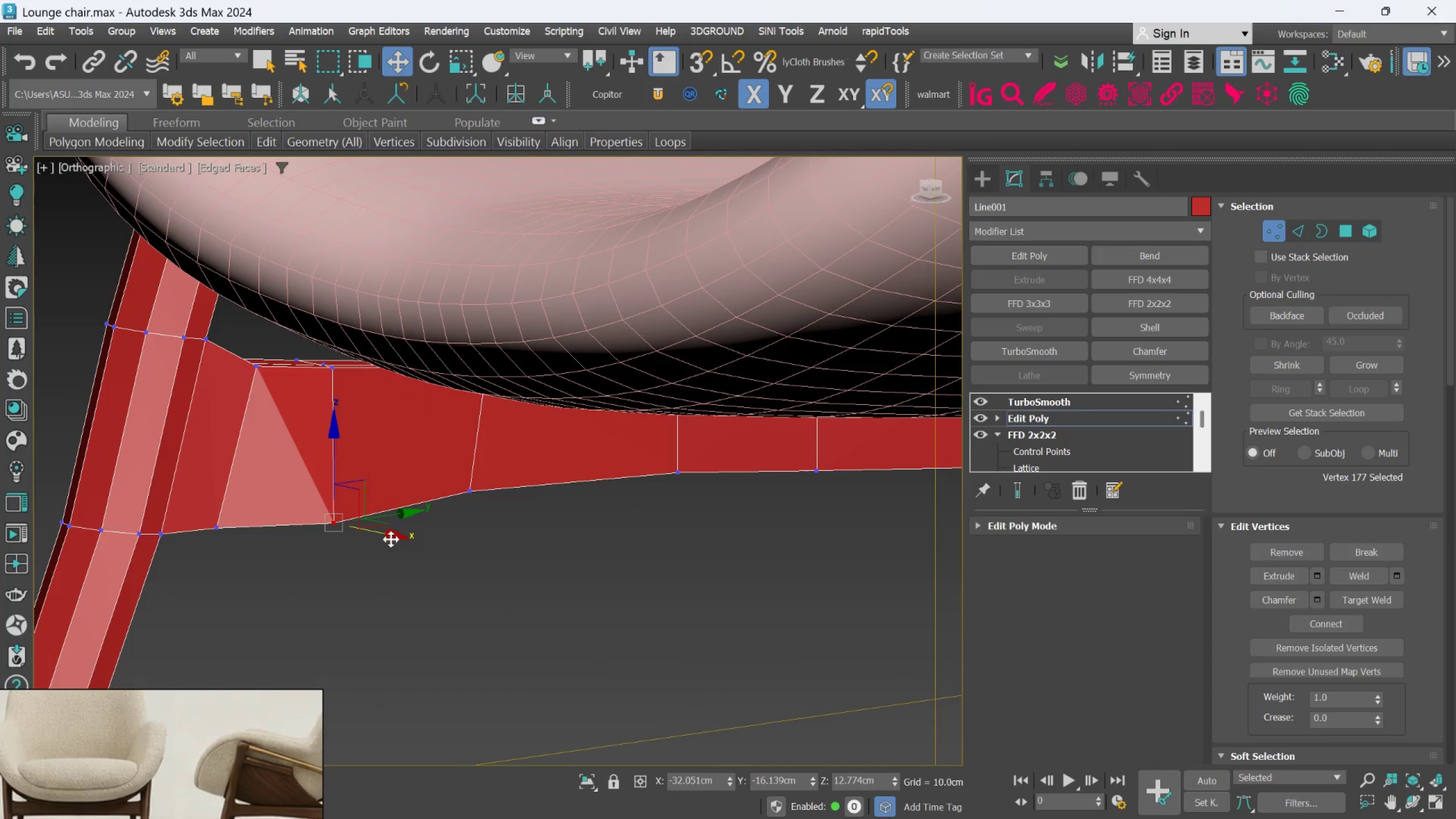 
left_click_drag(start_coordinate=[391, 538], to_coordinate=[363, 523])
 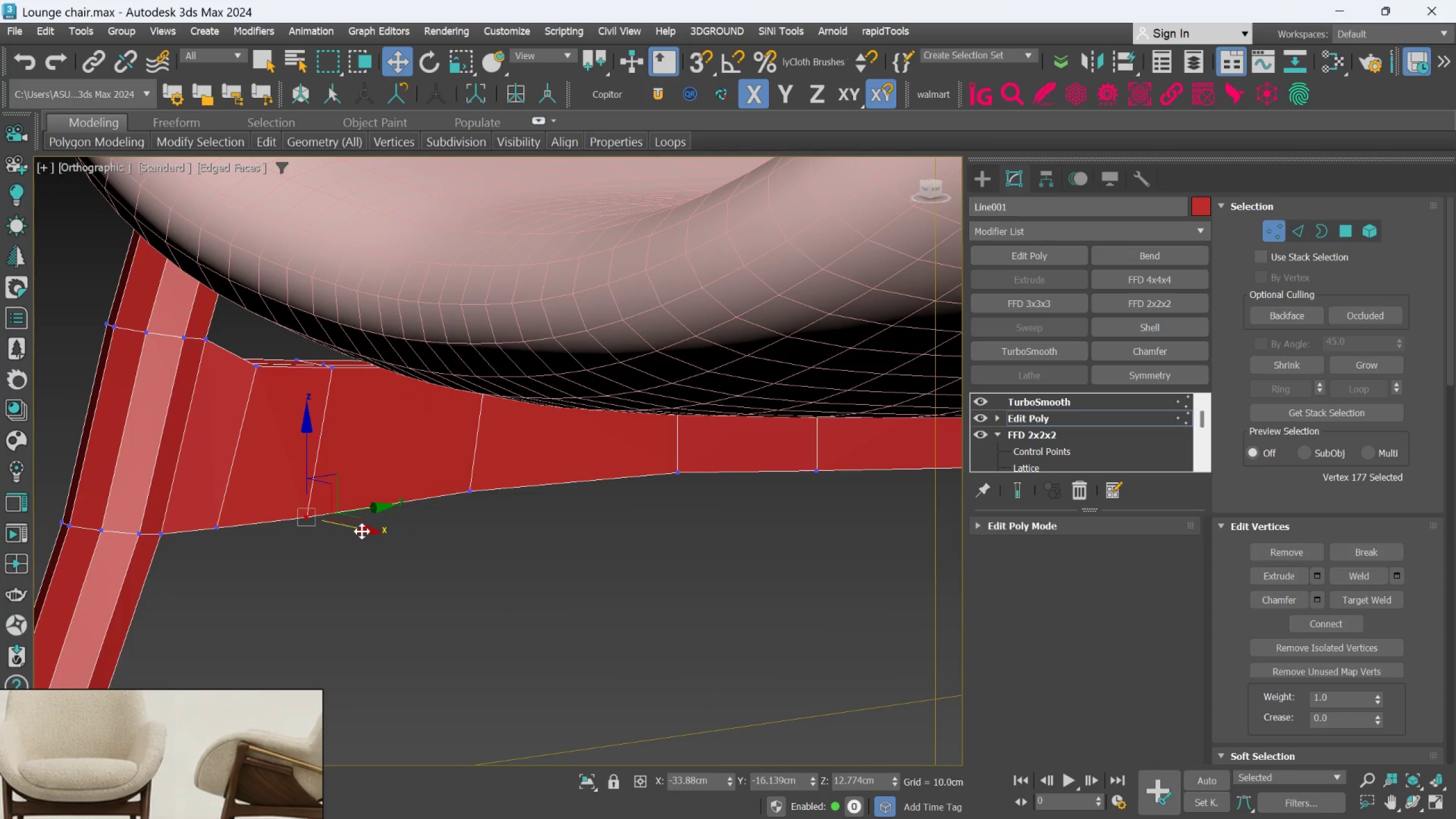 
hold_key(key=AltLeft, duration=1.36)
 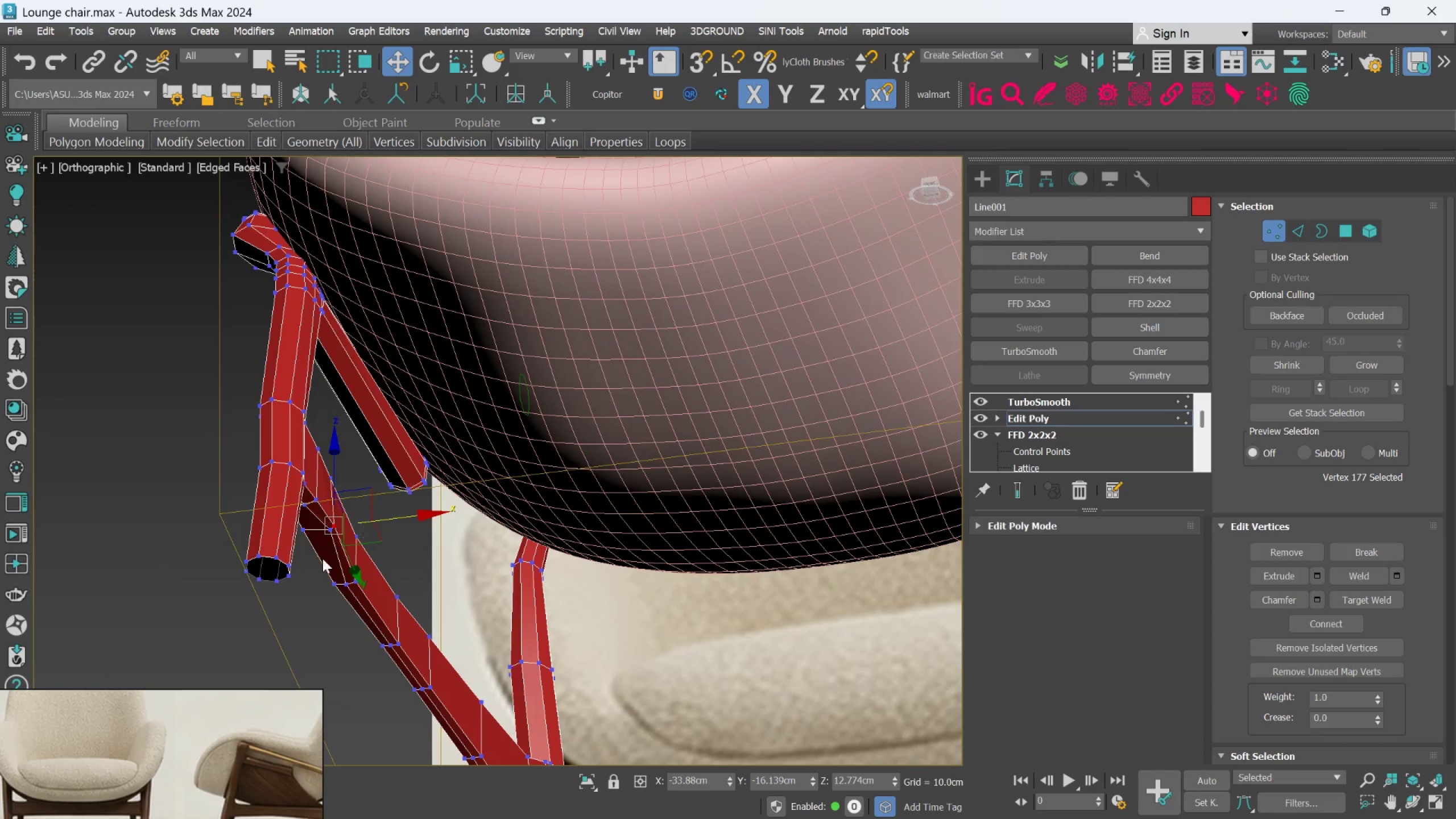 
scroll: coordinate [362, 536], scroll_direction: down, amount: 2.0
 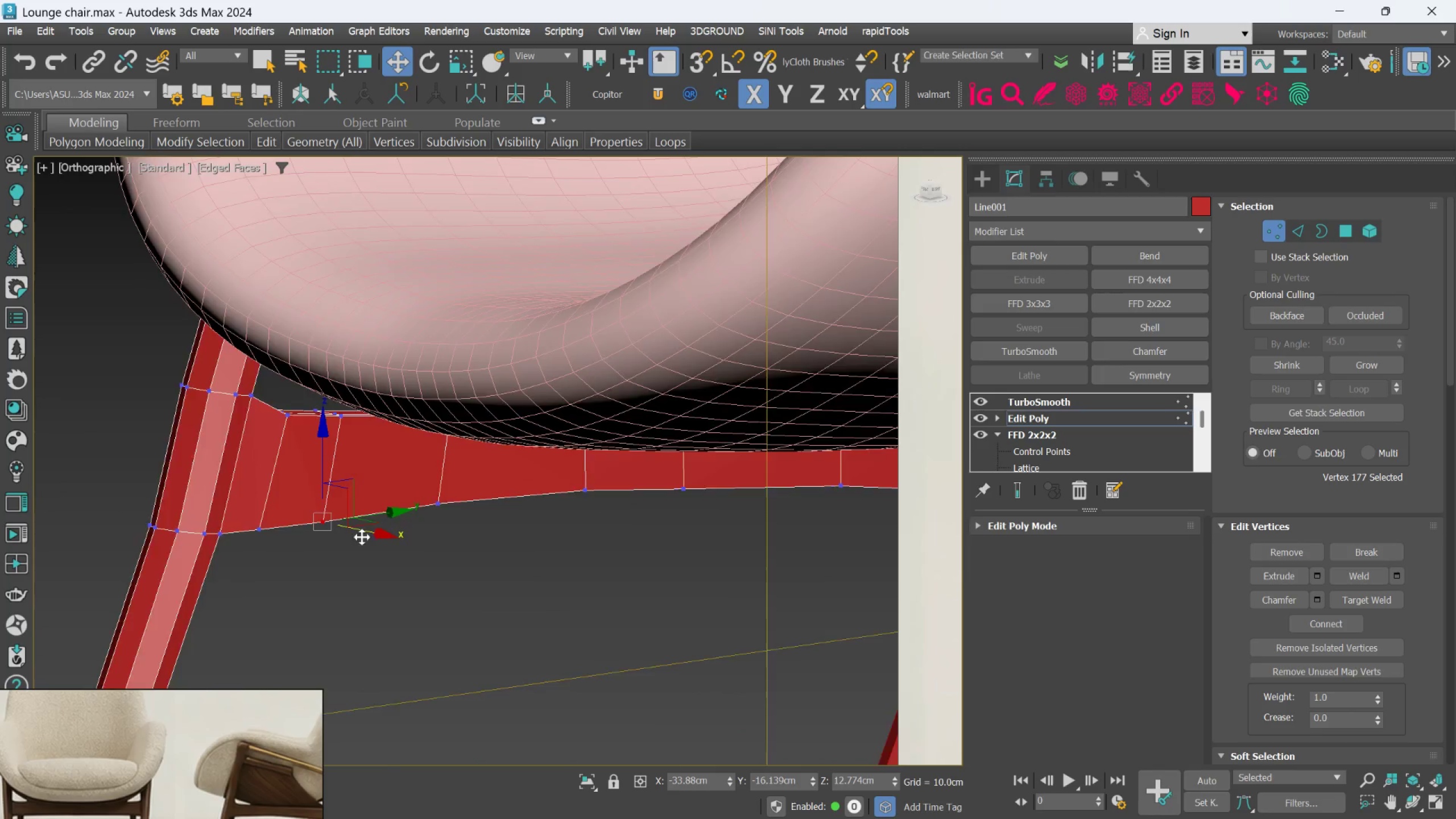 
hold_key(key=AltLeft, duration=0.52)
 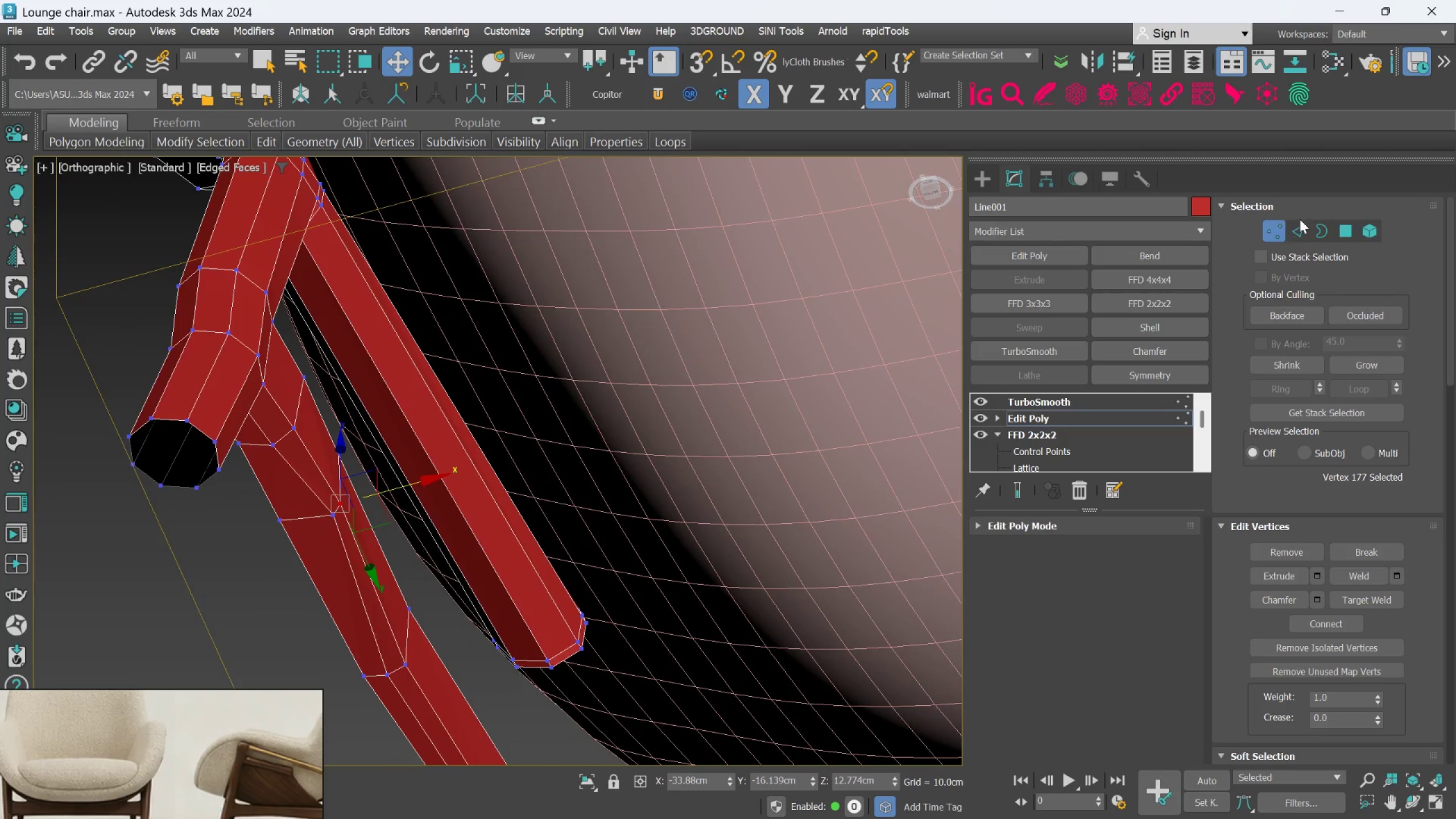 
scroll: coordinate [335, 538], scroll_direction: up, amount: 2.0
 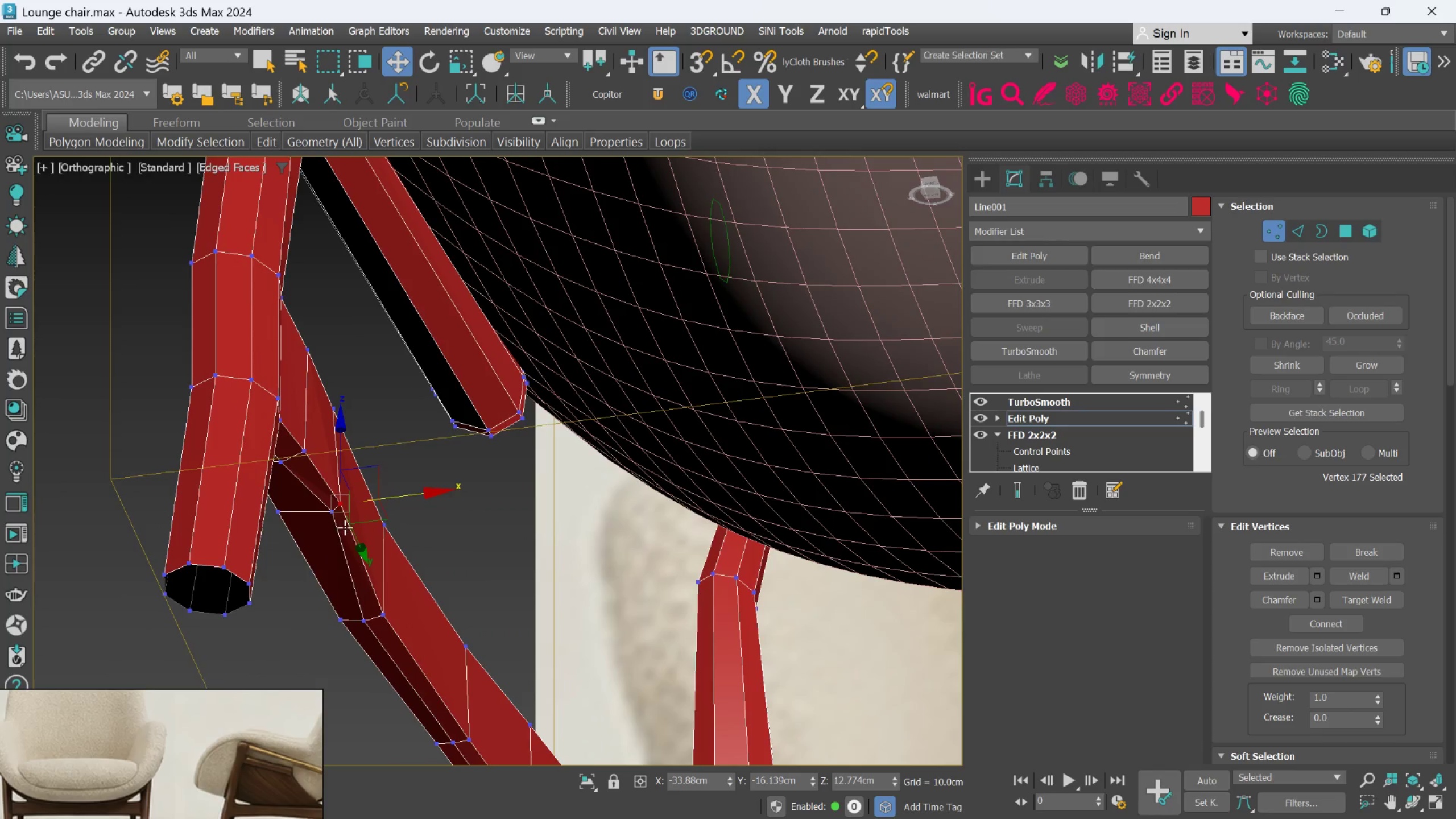 
left_click_drag(start_coordinate=[1300, 226], to_coordinate=[1298, 229])
 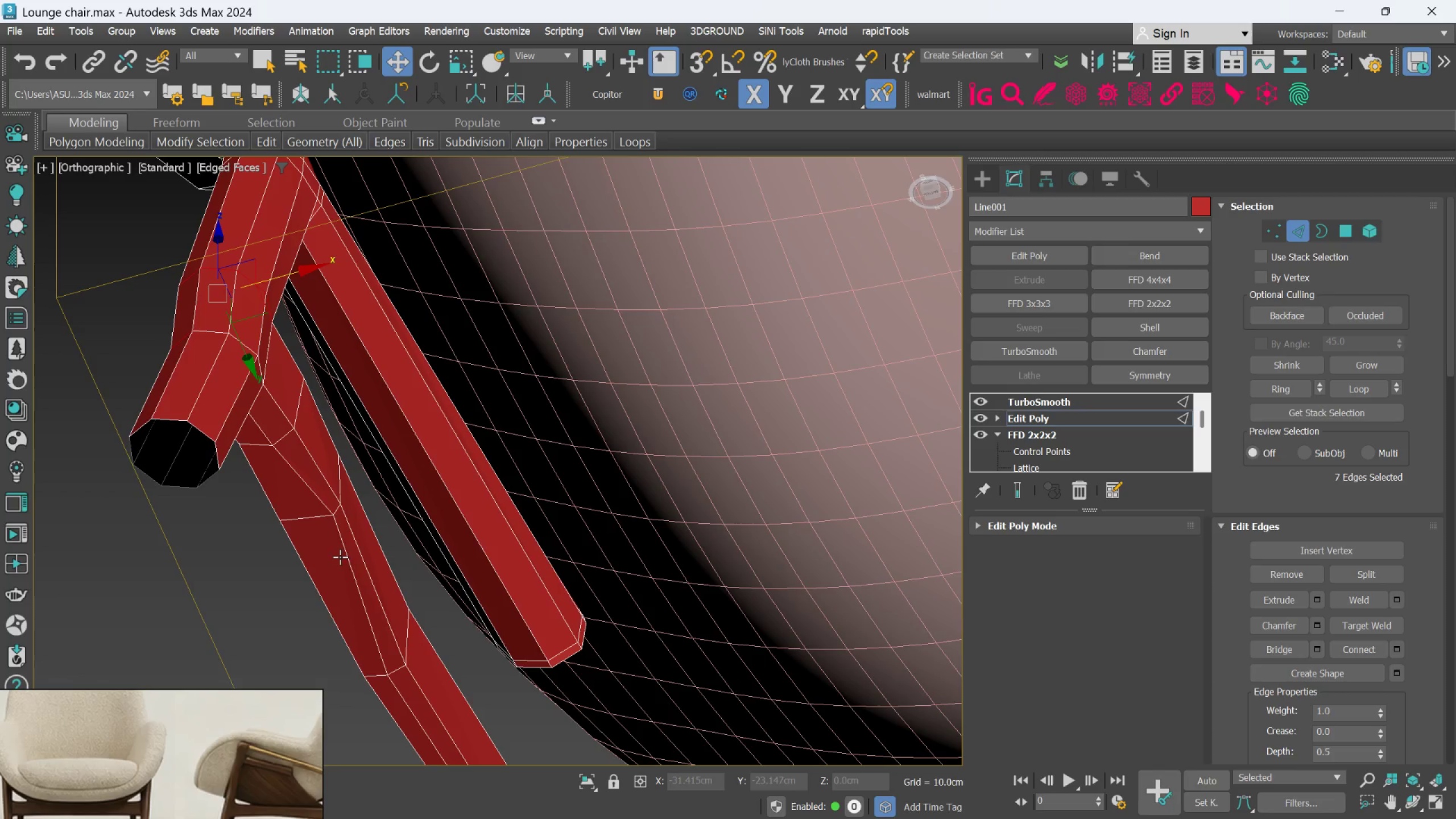 
double_click([341, 557])
 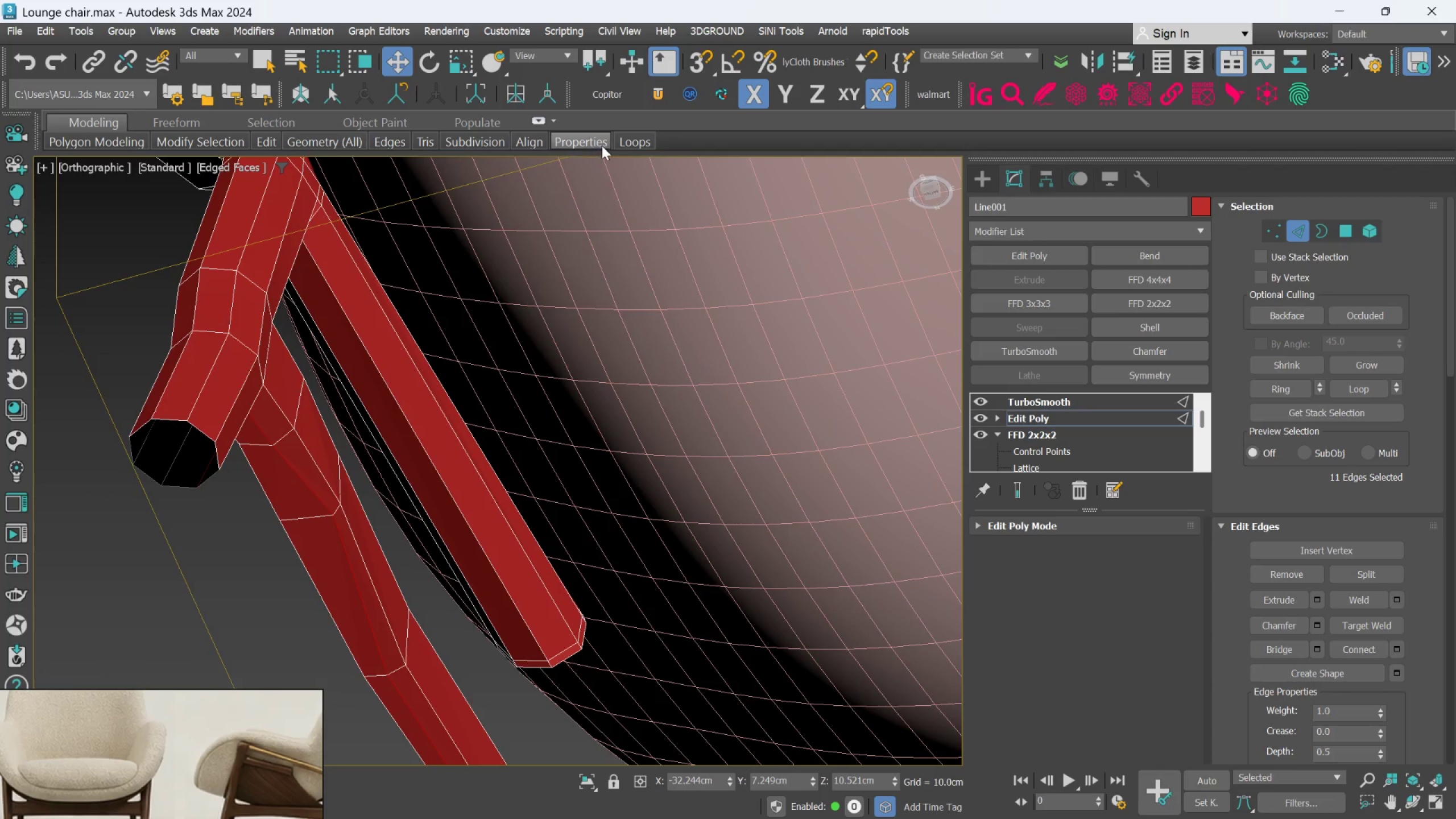 
left_click([623, 144])
 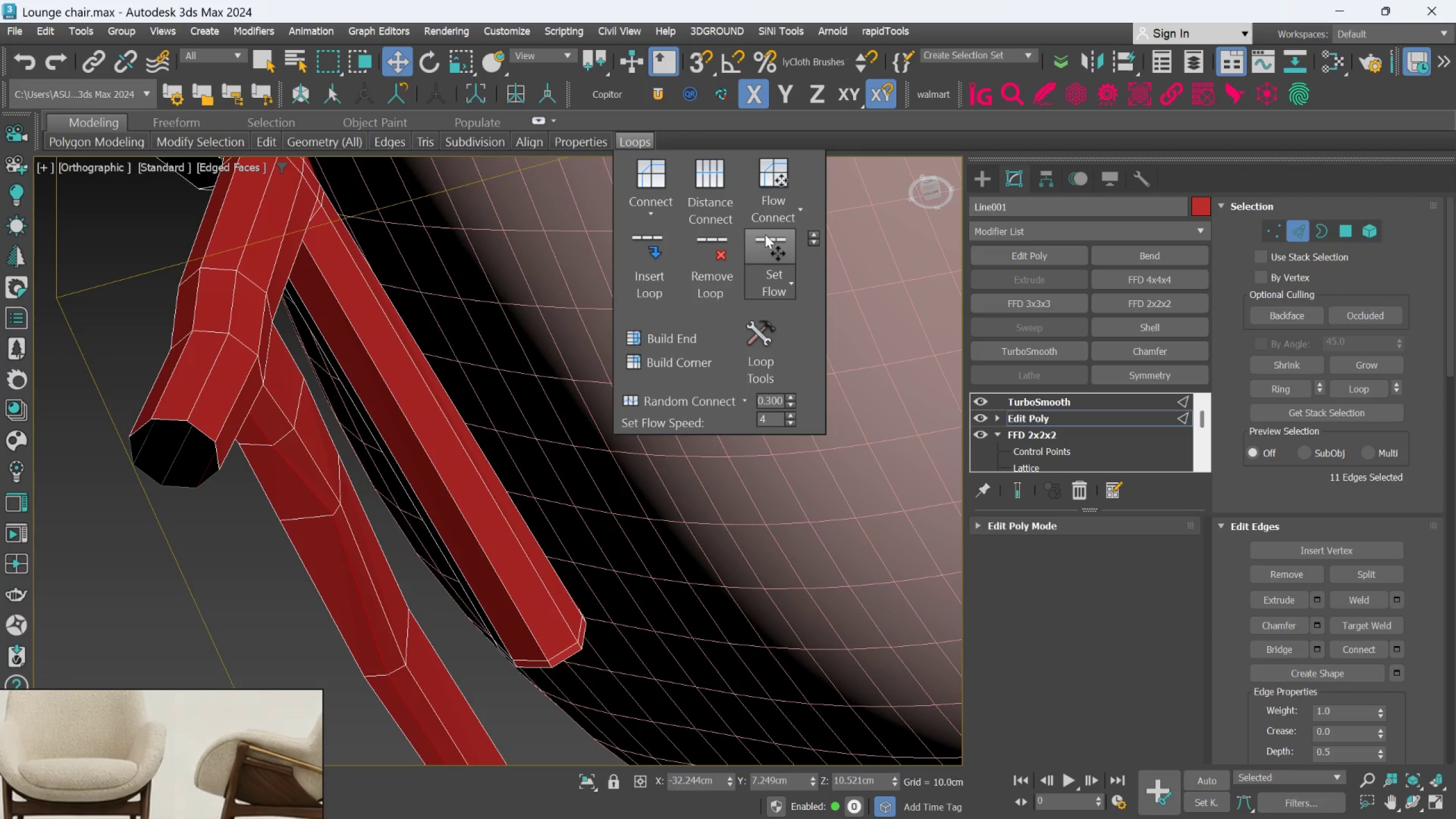 
left_click([772, 236])
 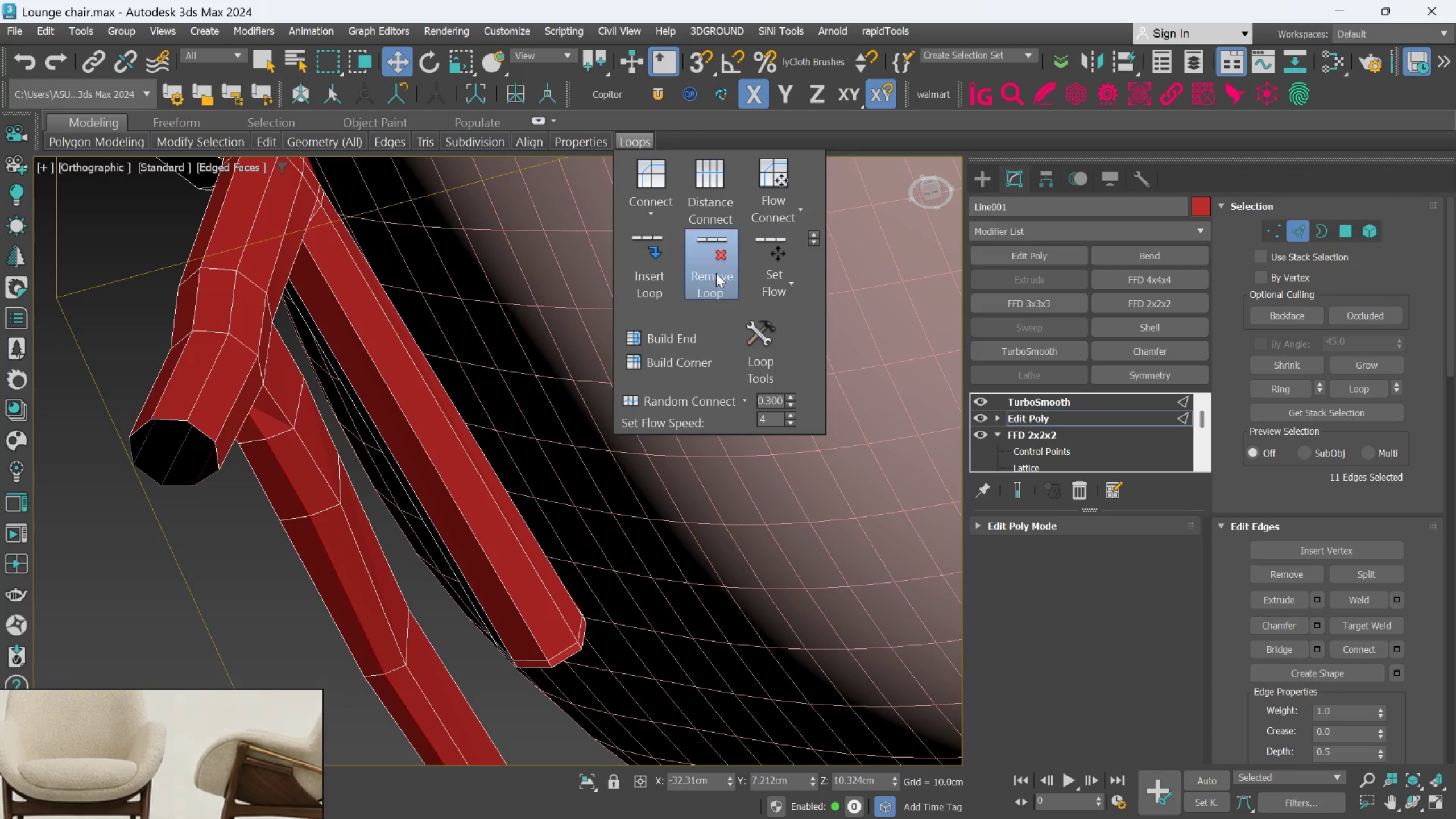 
hold_key(key=ControlLeft, duration=0.45)
 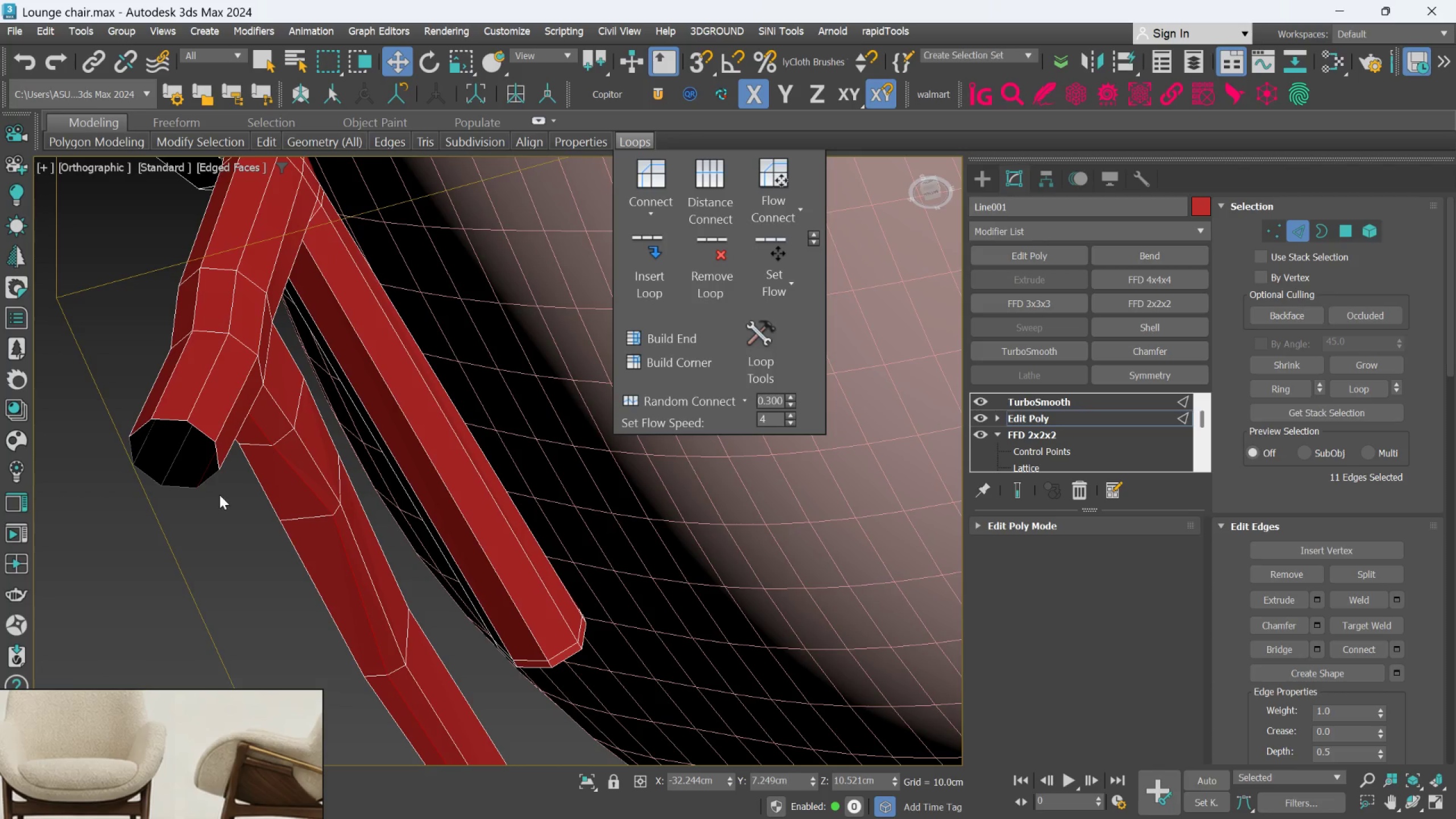 
scroll: coordinate [220, 495], scroll_direction: down, amount: 2.0
 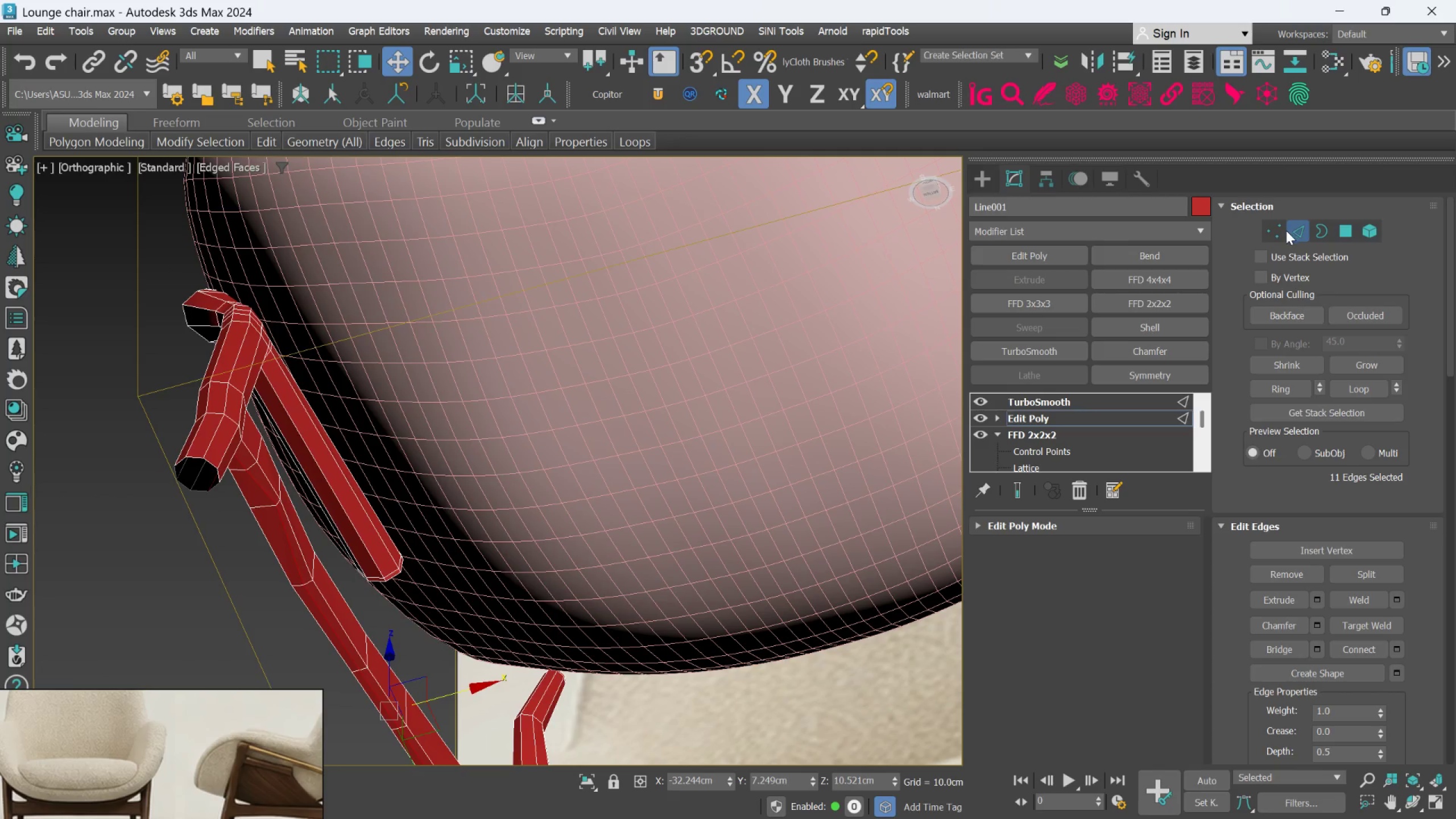 
left_click_drag(start_coordinate=[1277, 228], to_coordinate=[1270, 238])
 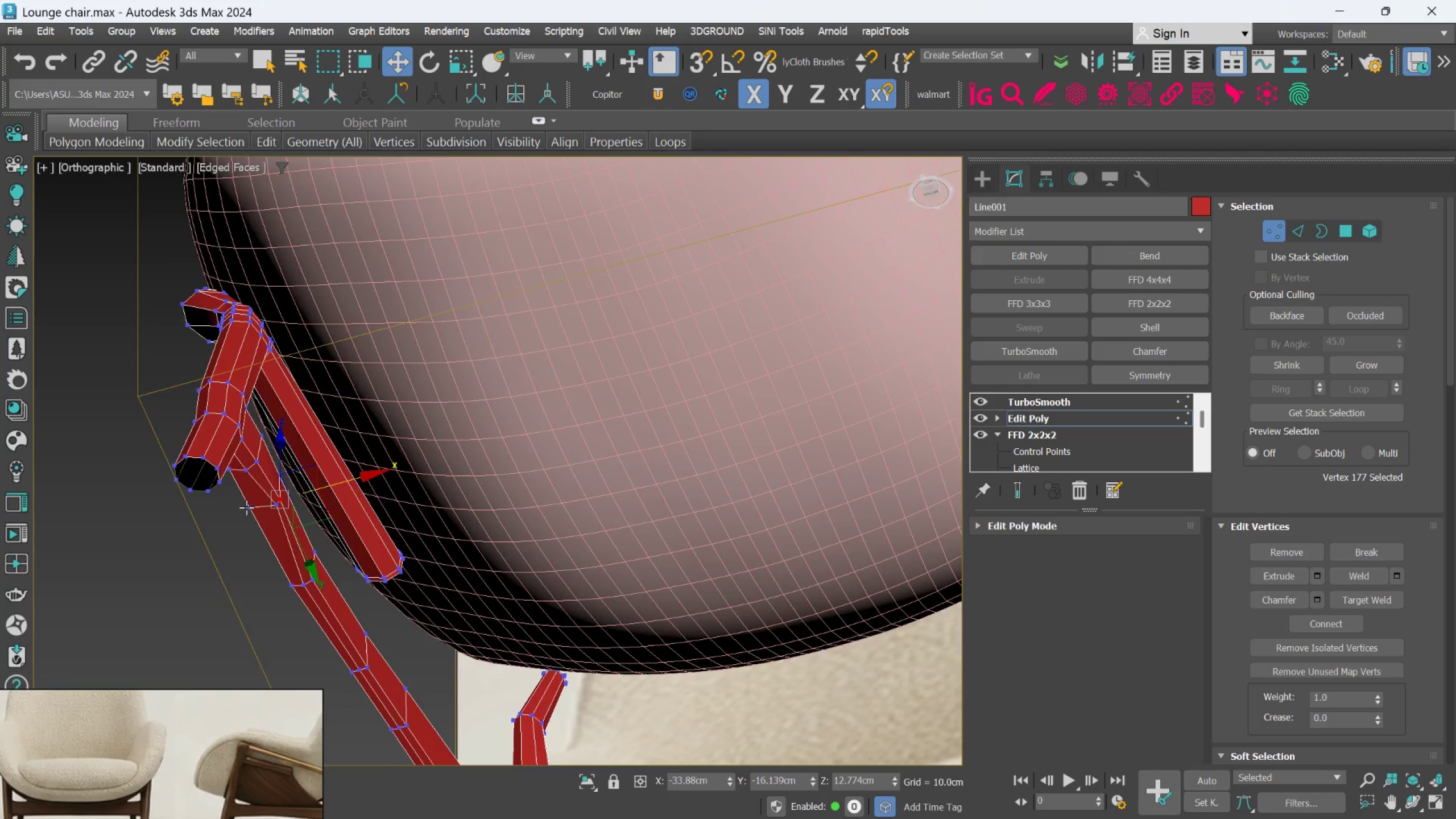 
scroll: coordinate [270, 514], scroll_direction: up, amount: 2.0
 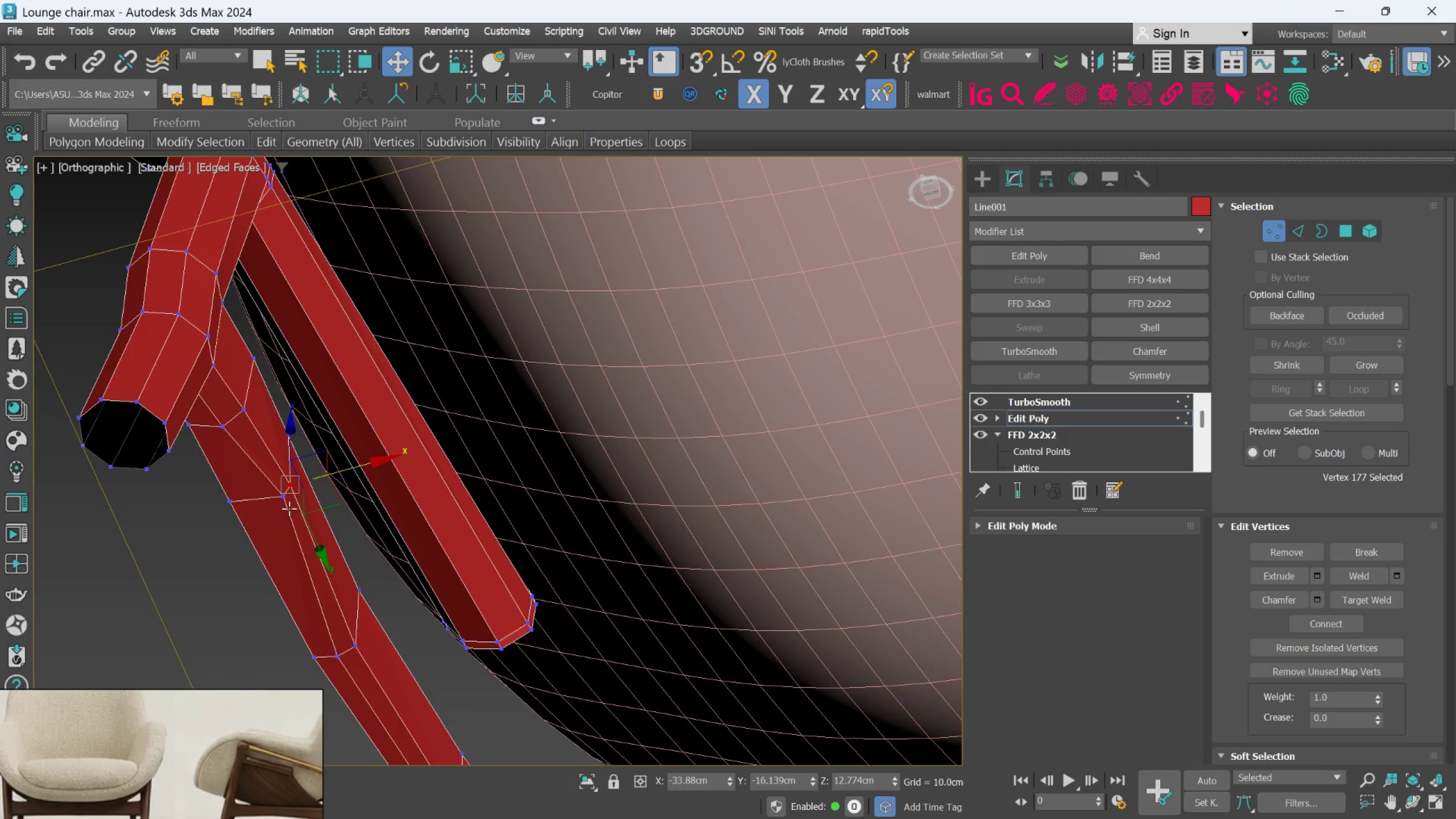 
left_click([286, 500])
 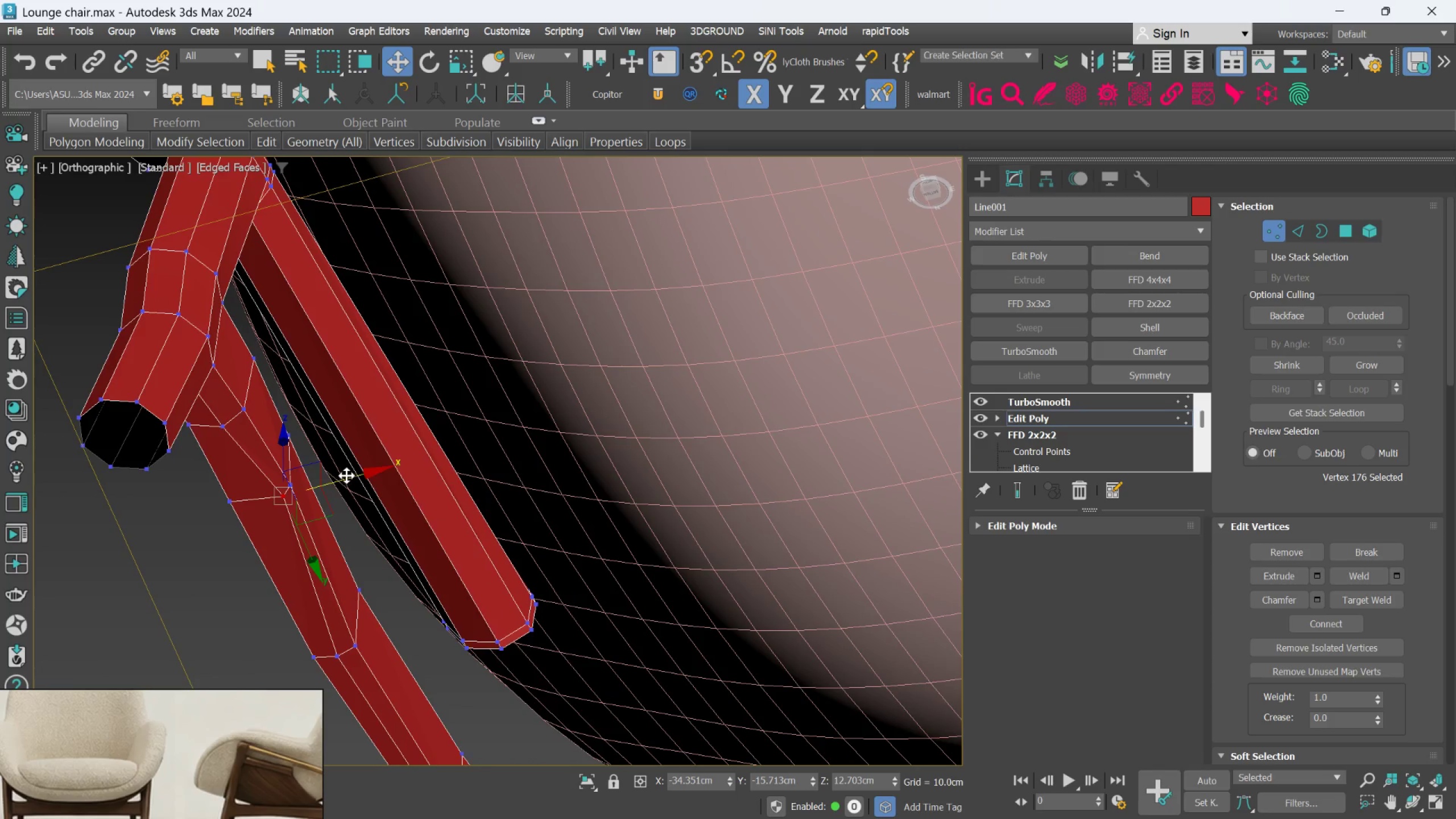 
left_click_drag(start_coordinate=[346, 475], to_coordinate=[330, 499])
 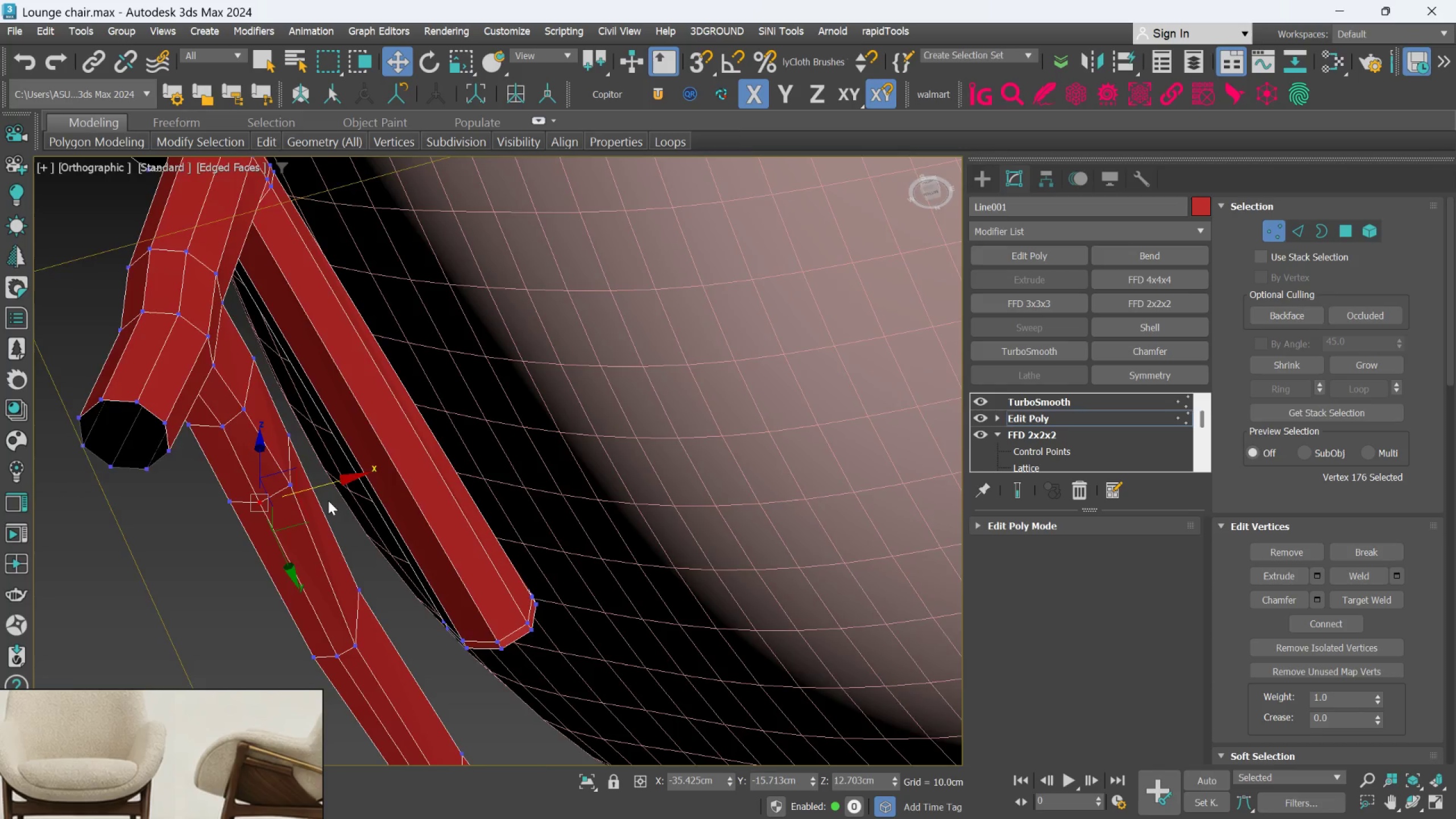 
hold_key(key=AltLeft, duration=1.5)
 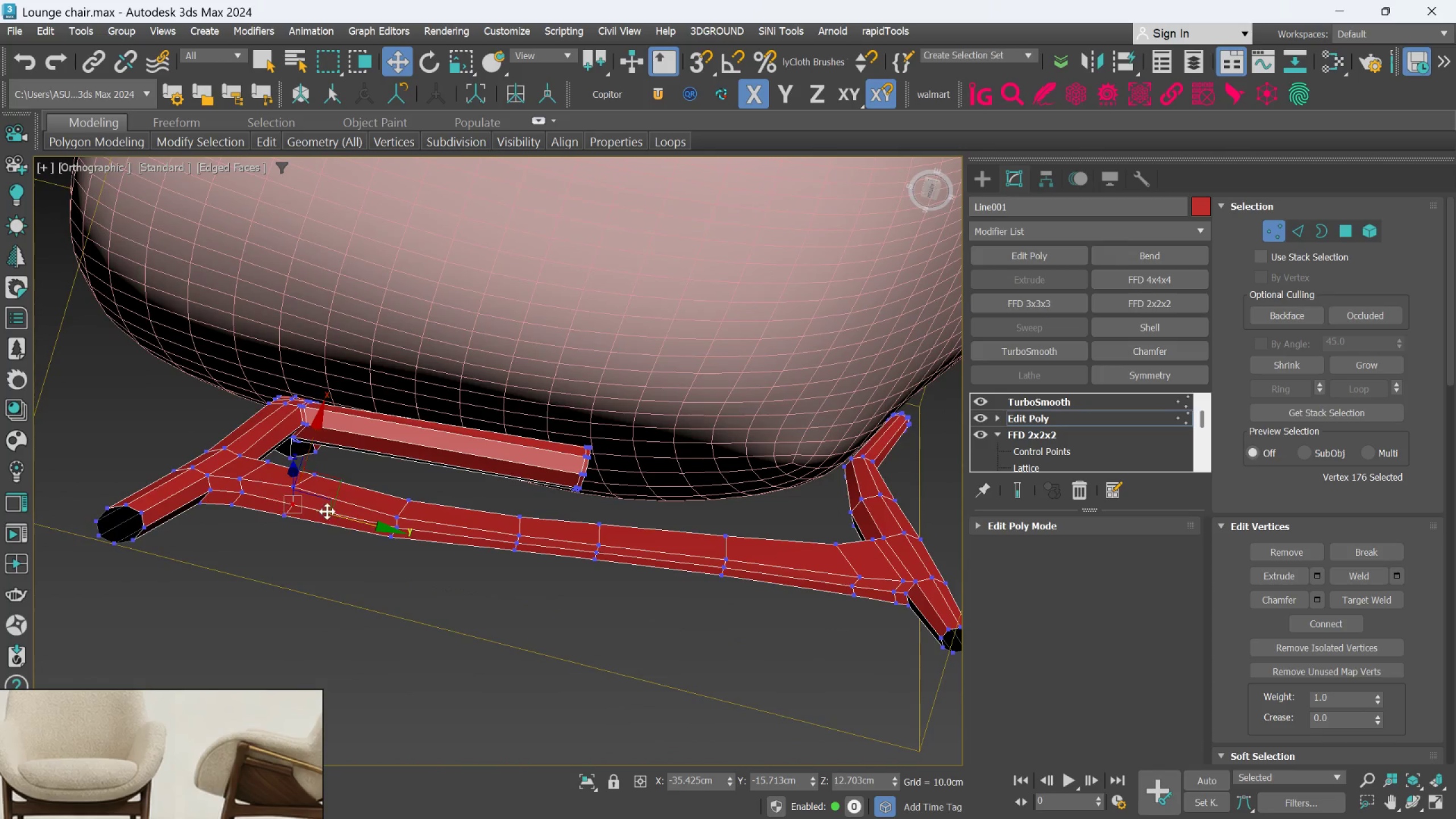 
scroll: coordinate [326, 509], scroll_direction: down, amount: 2.0
 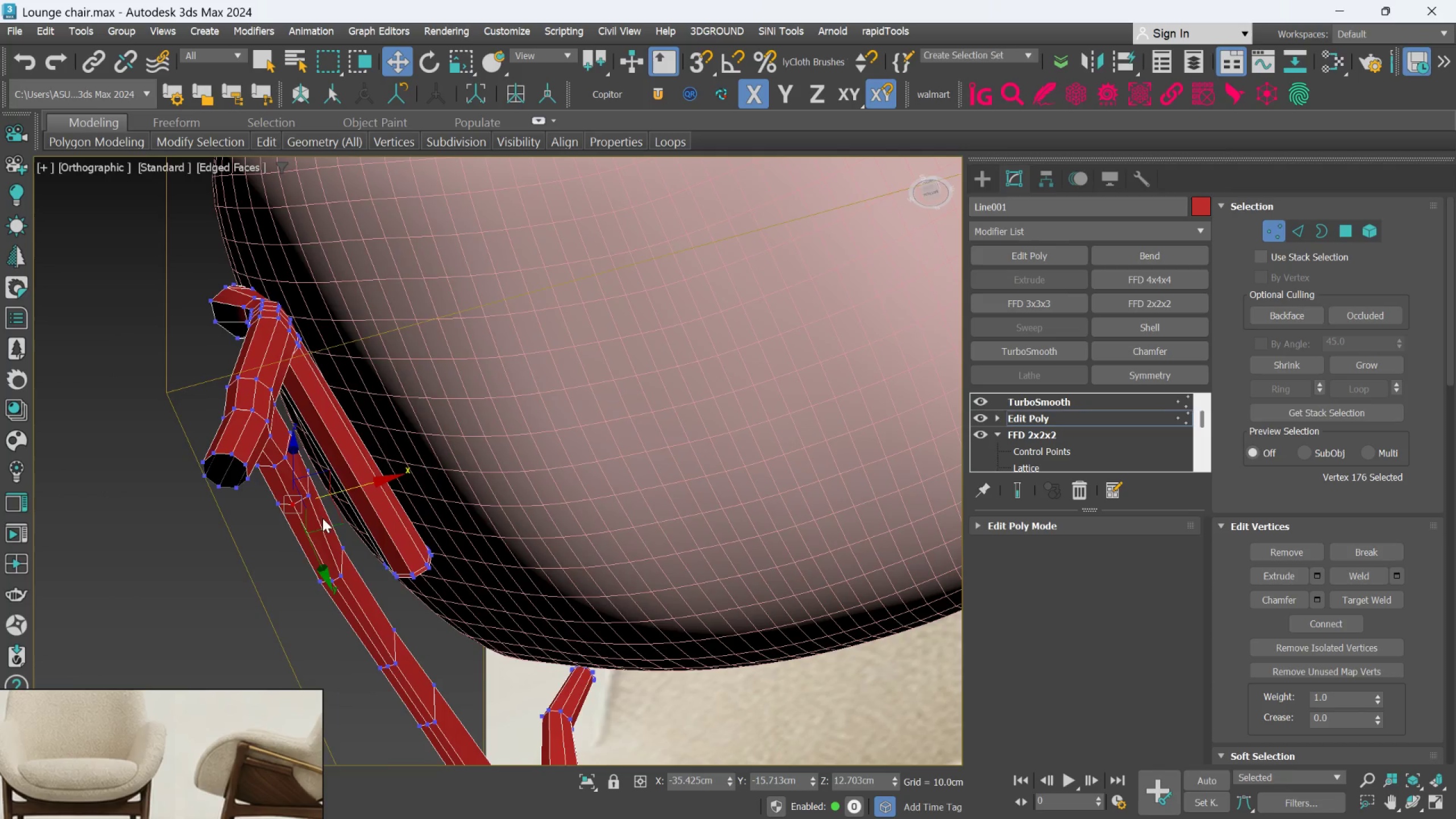 
hold_key(key=AltLeft, duration=0.44)
 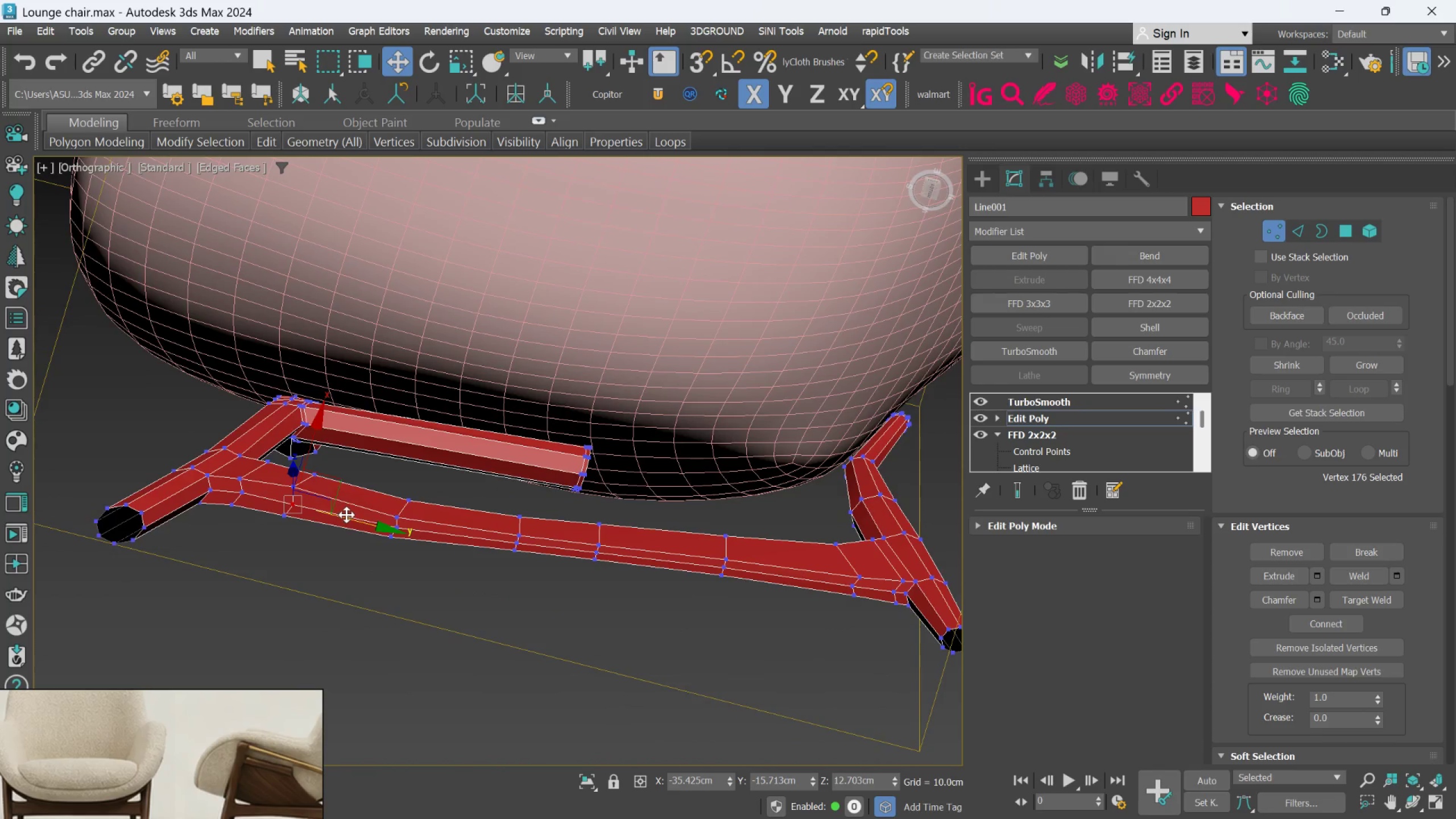 
scroll: coordinate [346, 515], scroll_direction: up, amount: 1.0
 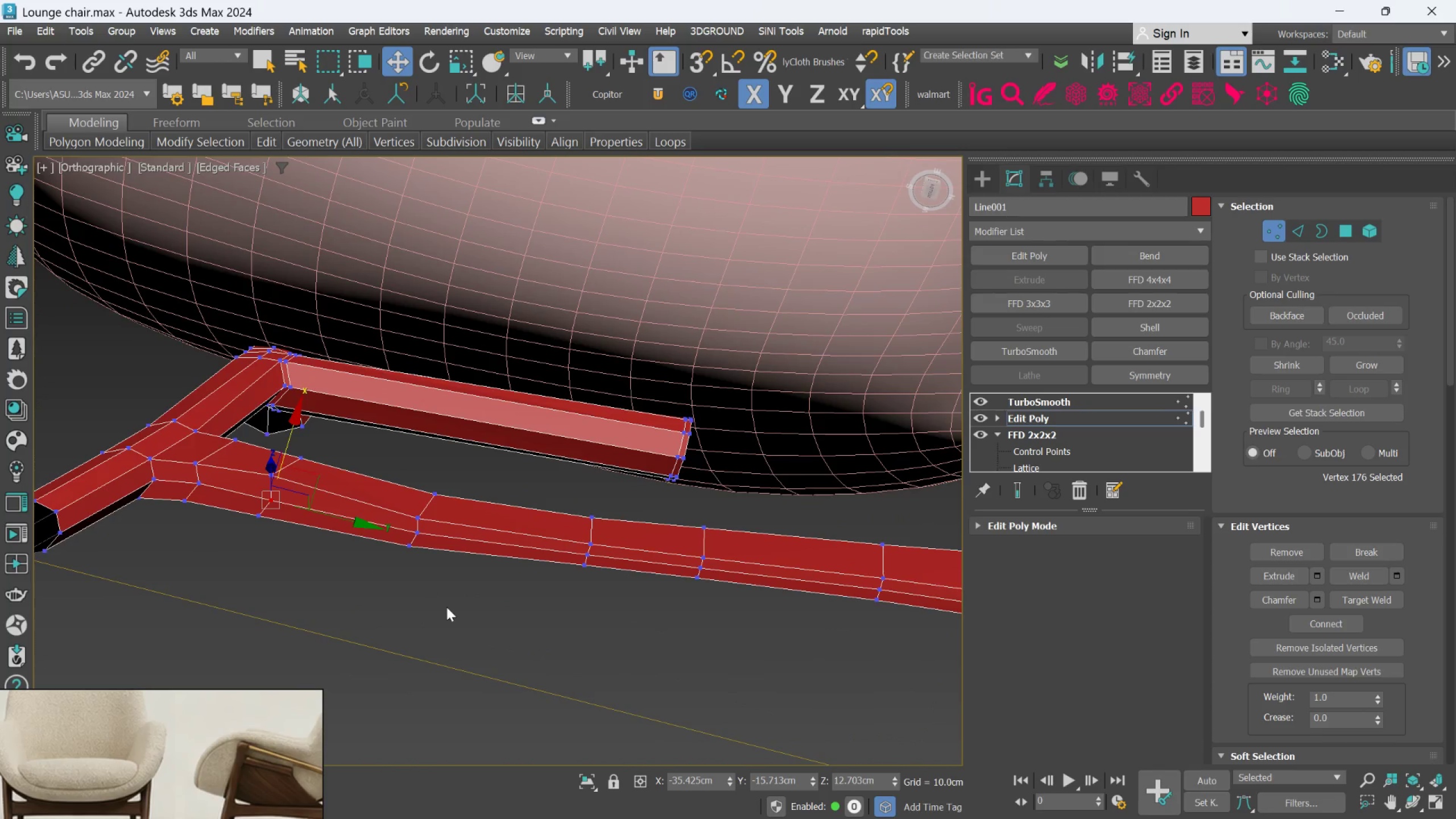 
left_click_drag(start_coordinate=[446, 607], to_coordinate=[389, 479])
 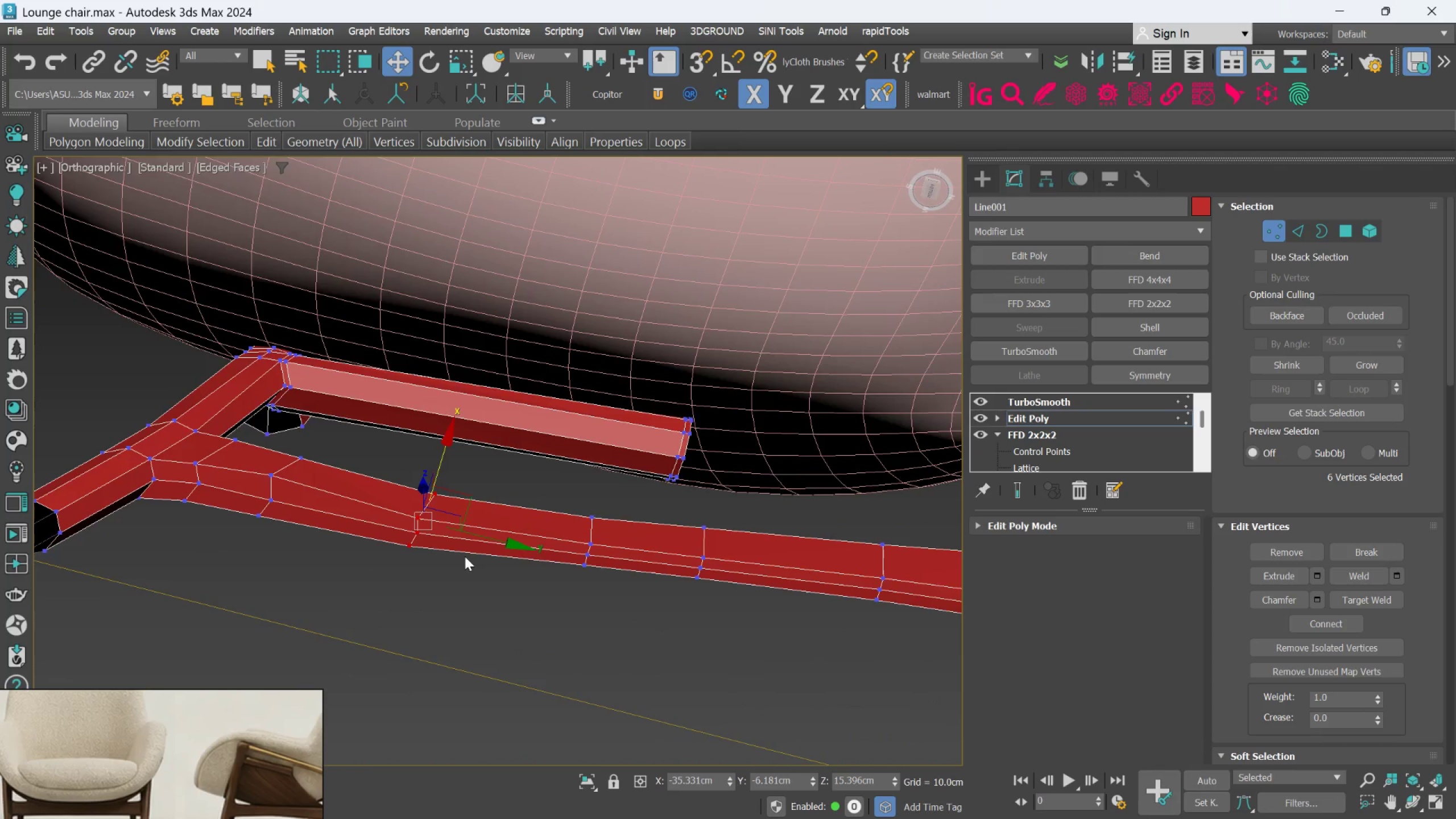 
hold_key(key=AltLeft, duration=0.5)
 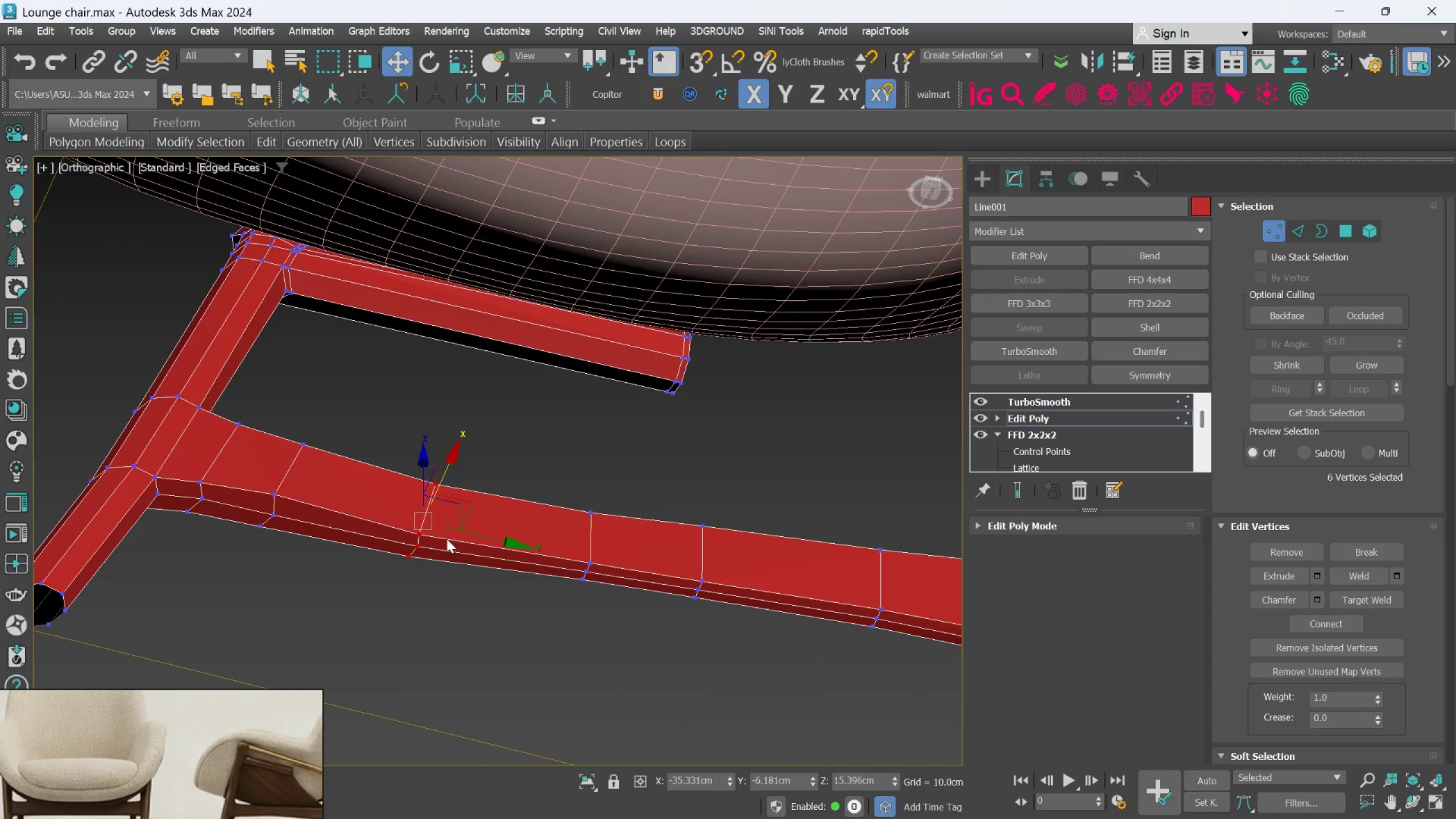 
hold_key(key=AltLeft, duration=1.23)
 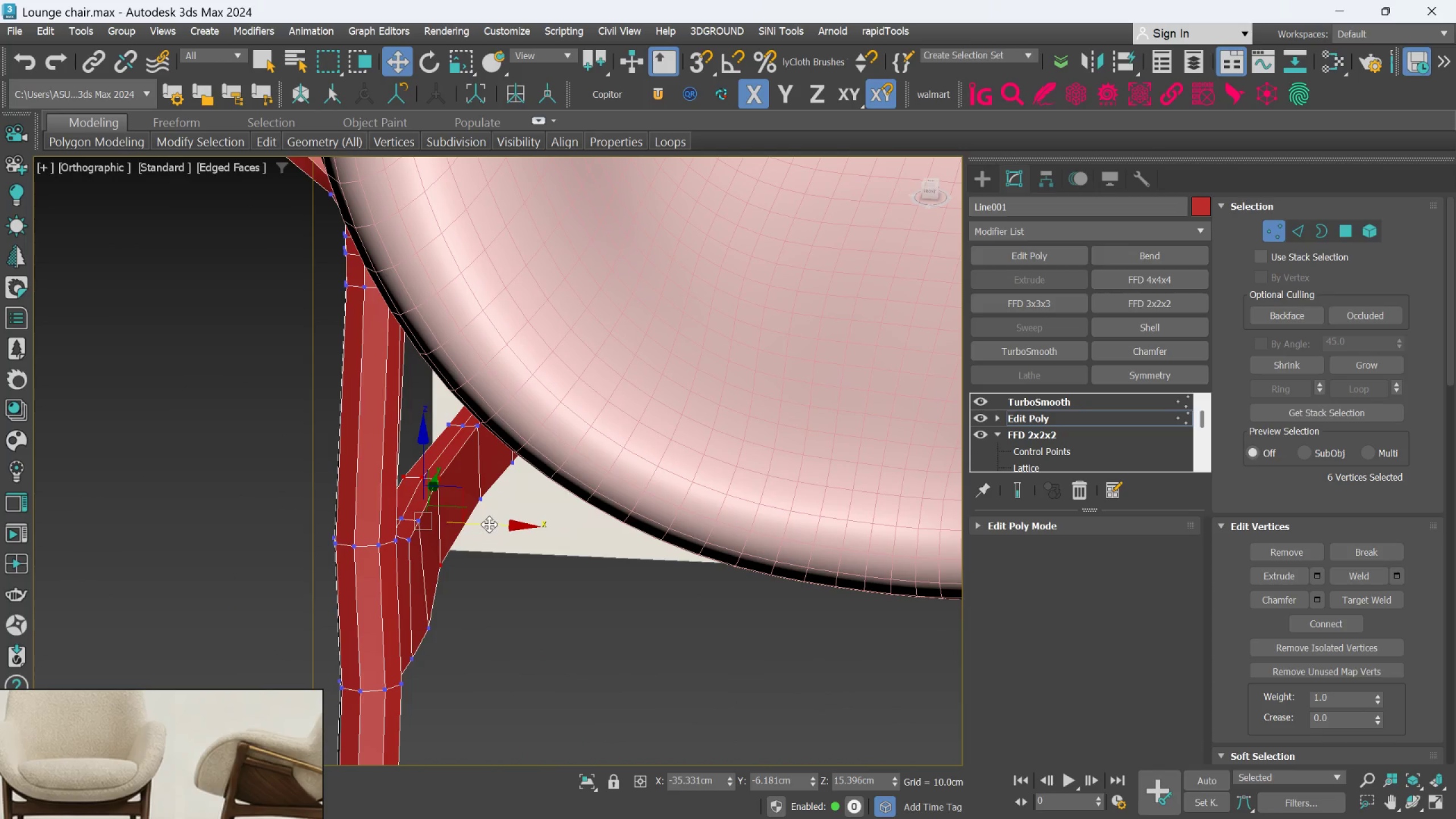 
left_click_drag(start_coordinate=[489, 524], to_coordinate=[498, 529])
 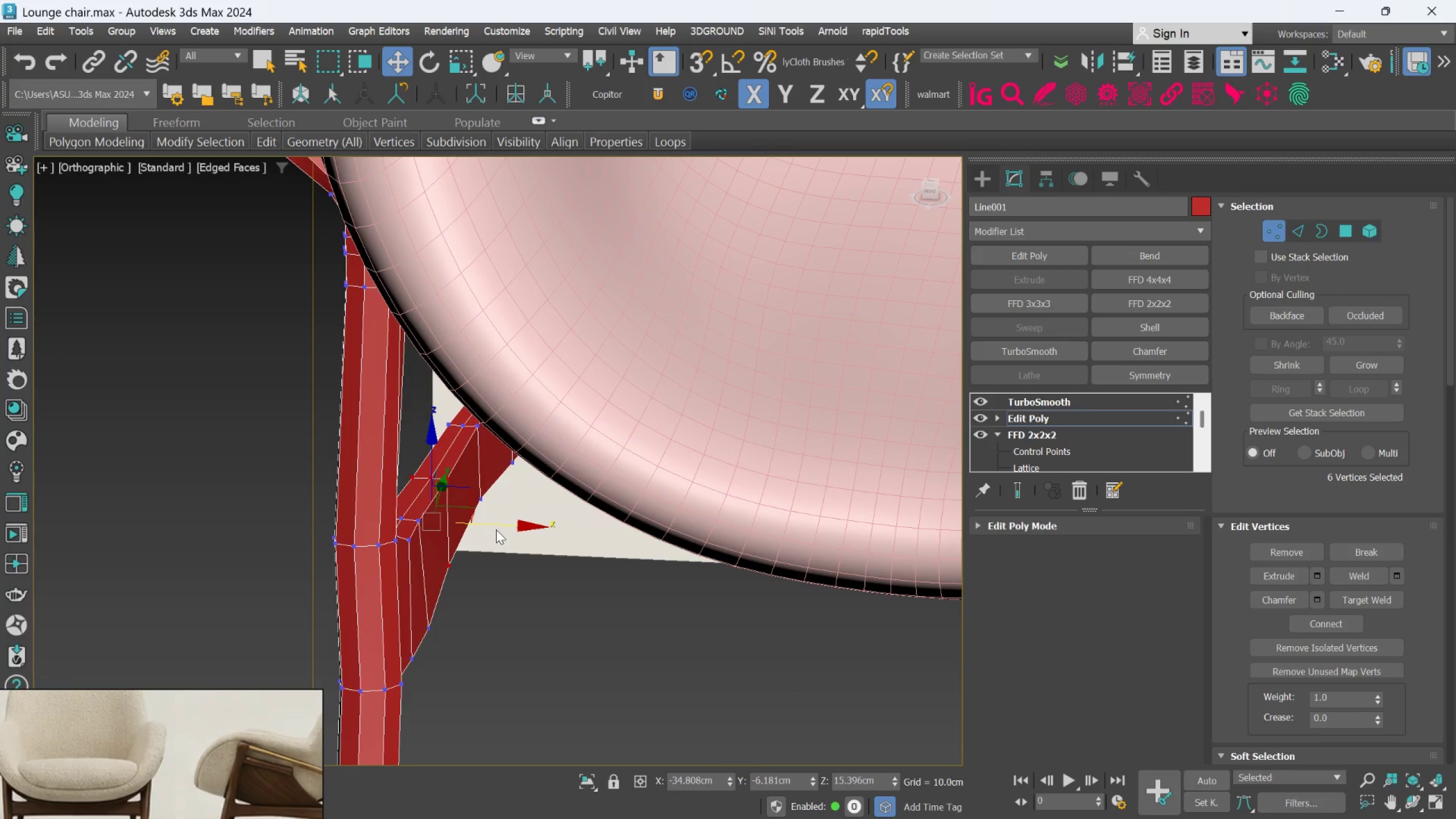 
hold_key(key=AltLeft, duration=0.62)
scroll: coordinate [500, 531], scroll_direction: down, amount: 1.0
 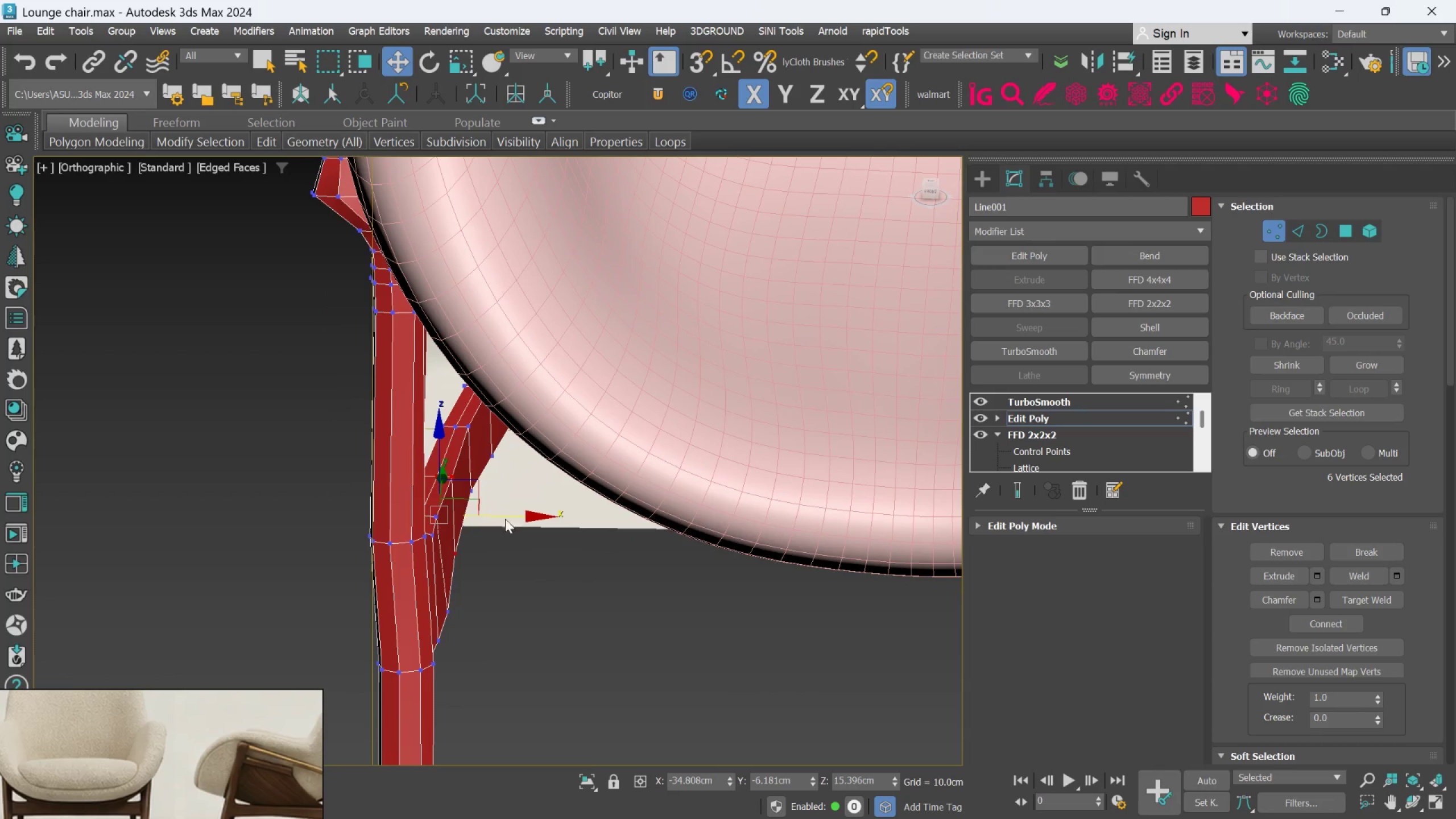 
hold_key(key=AltLeft, duration=0.81)
 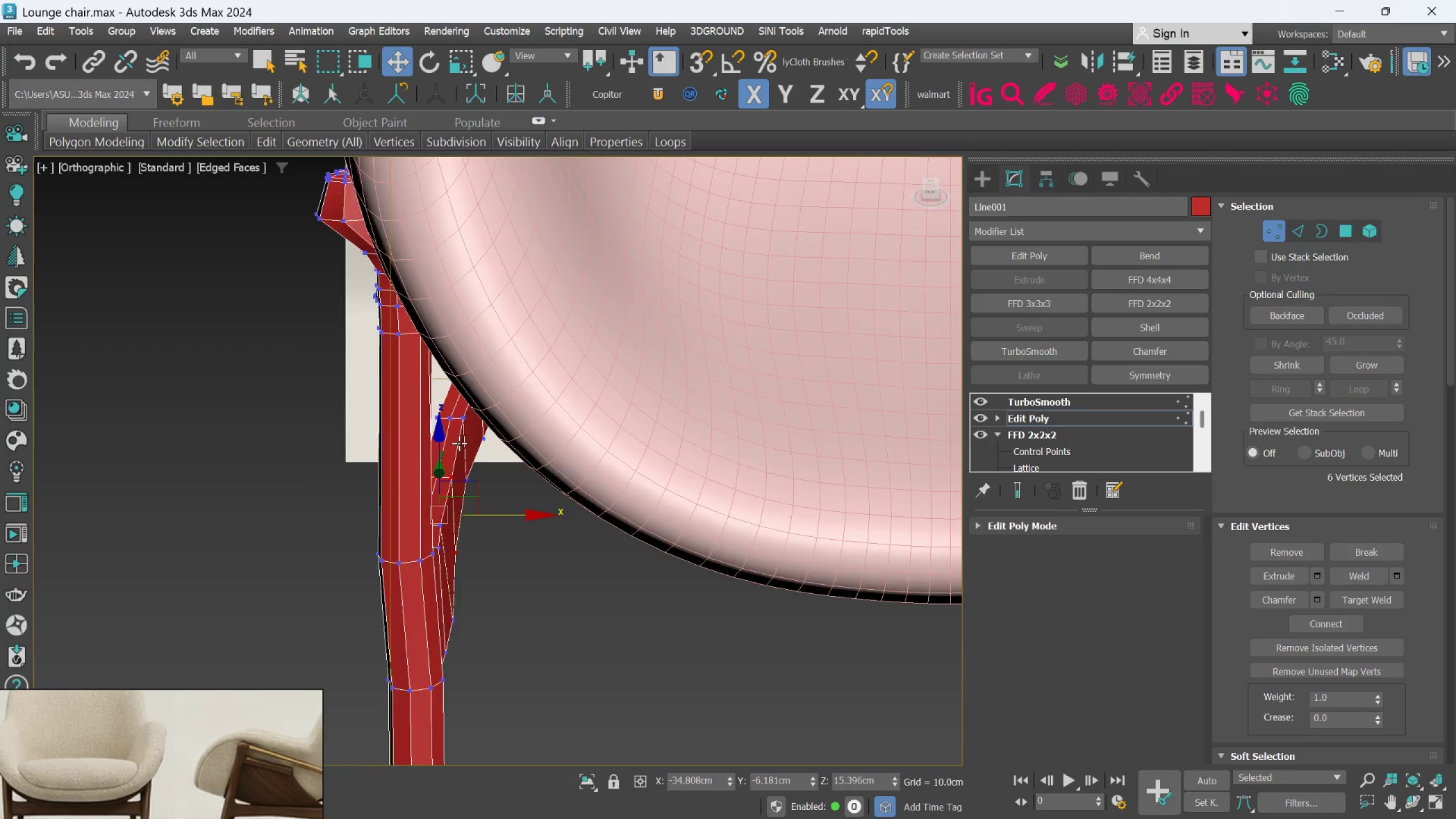 
hold_key(key=AltLeft, duration=1.48)
 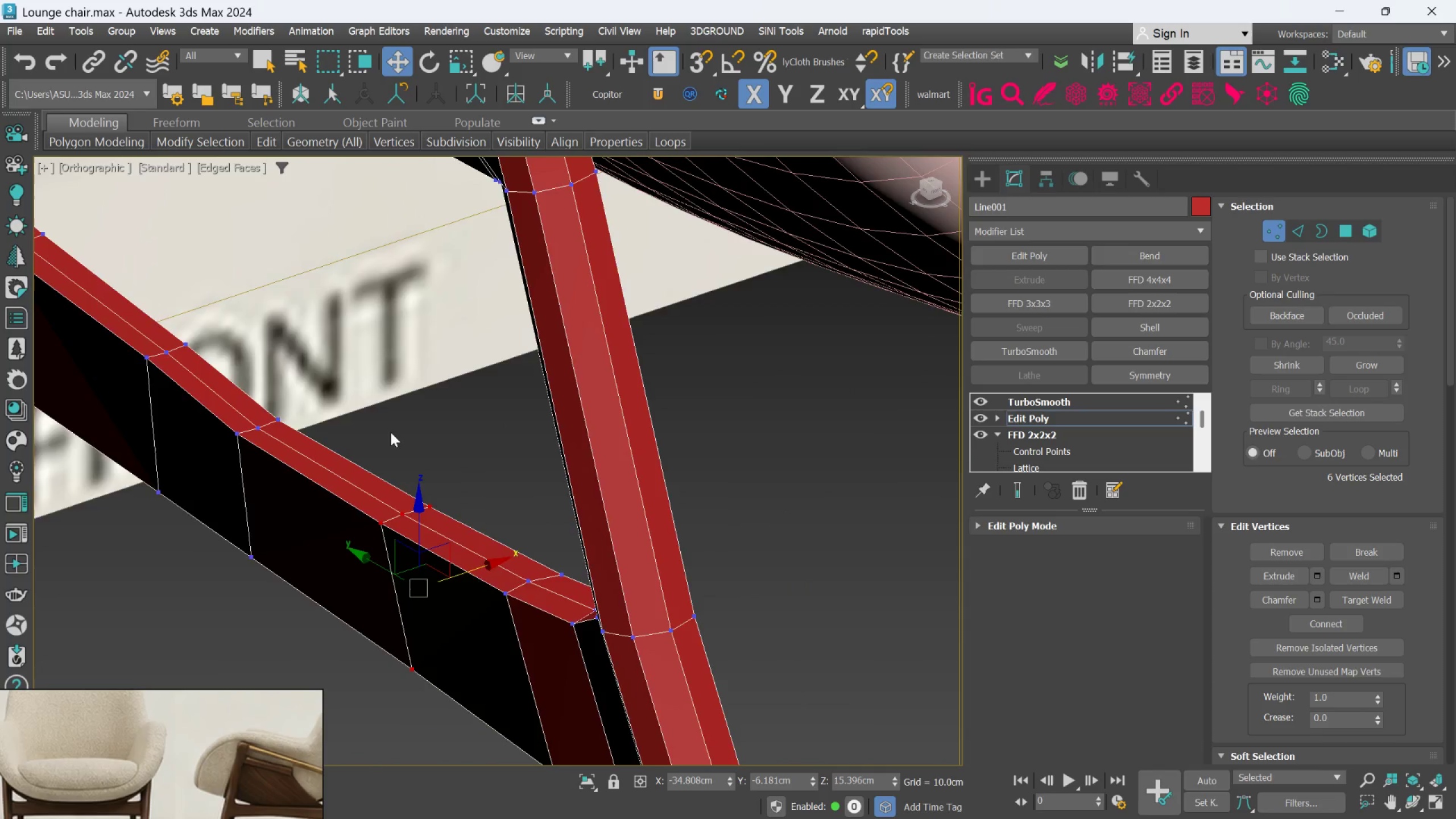 
scroll: coordinate [459, 440], scroll_direction: up, amount: 2.0
 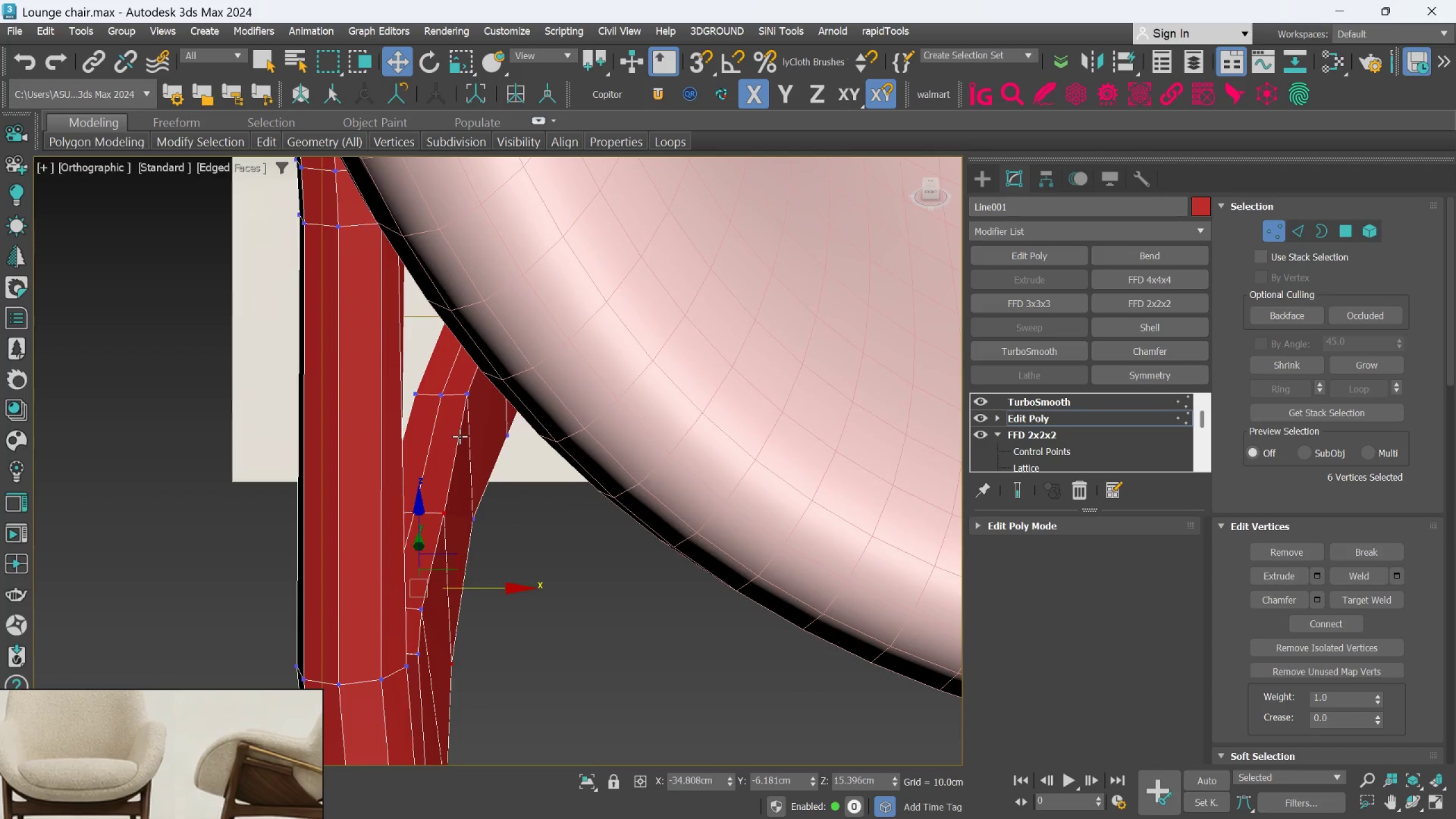 
key(Alt+AltLeft)
 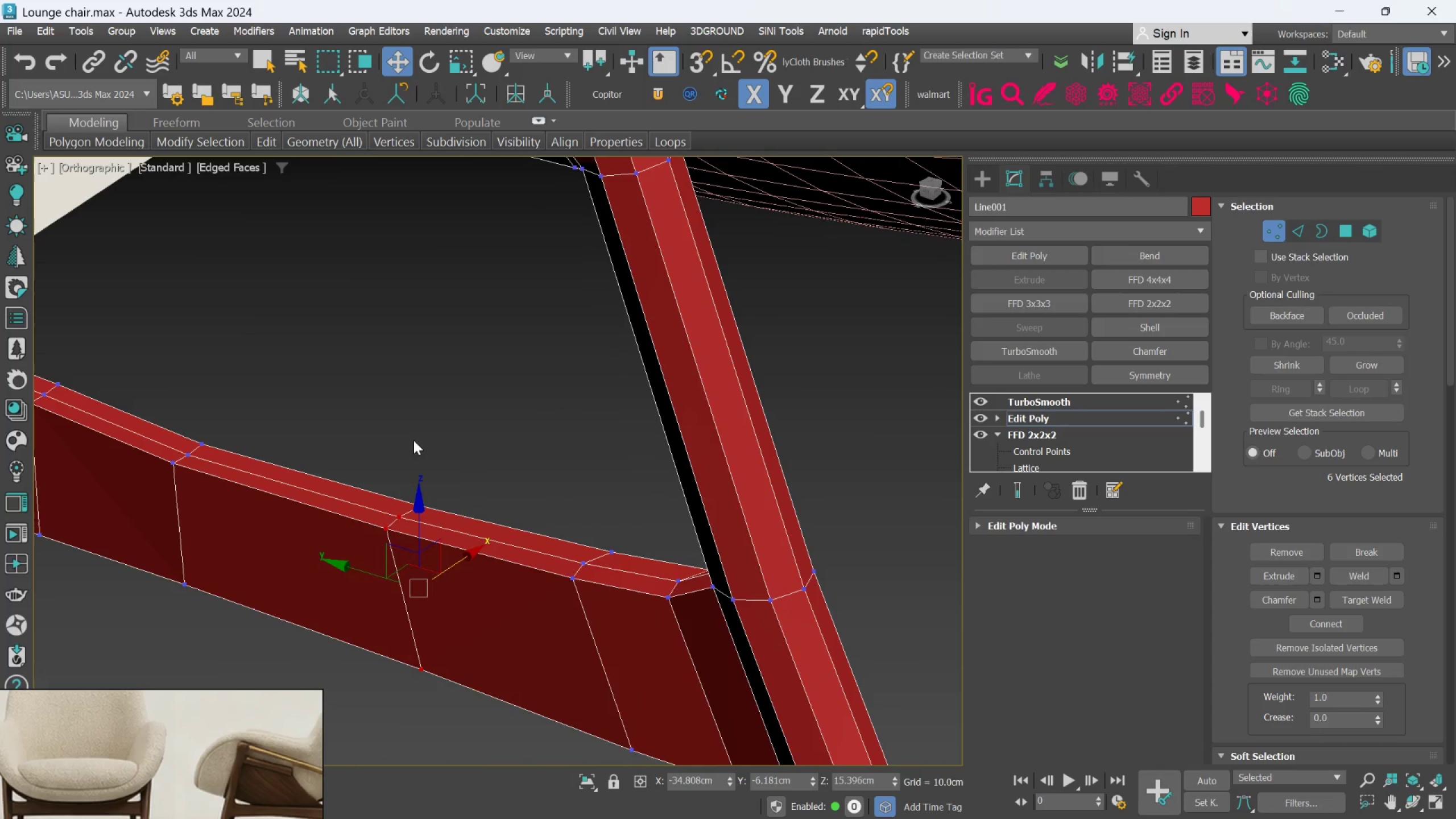 
hold_key(key=AltLeft, duration=0.39)
 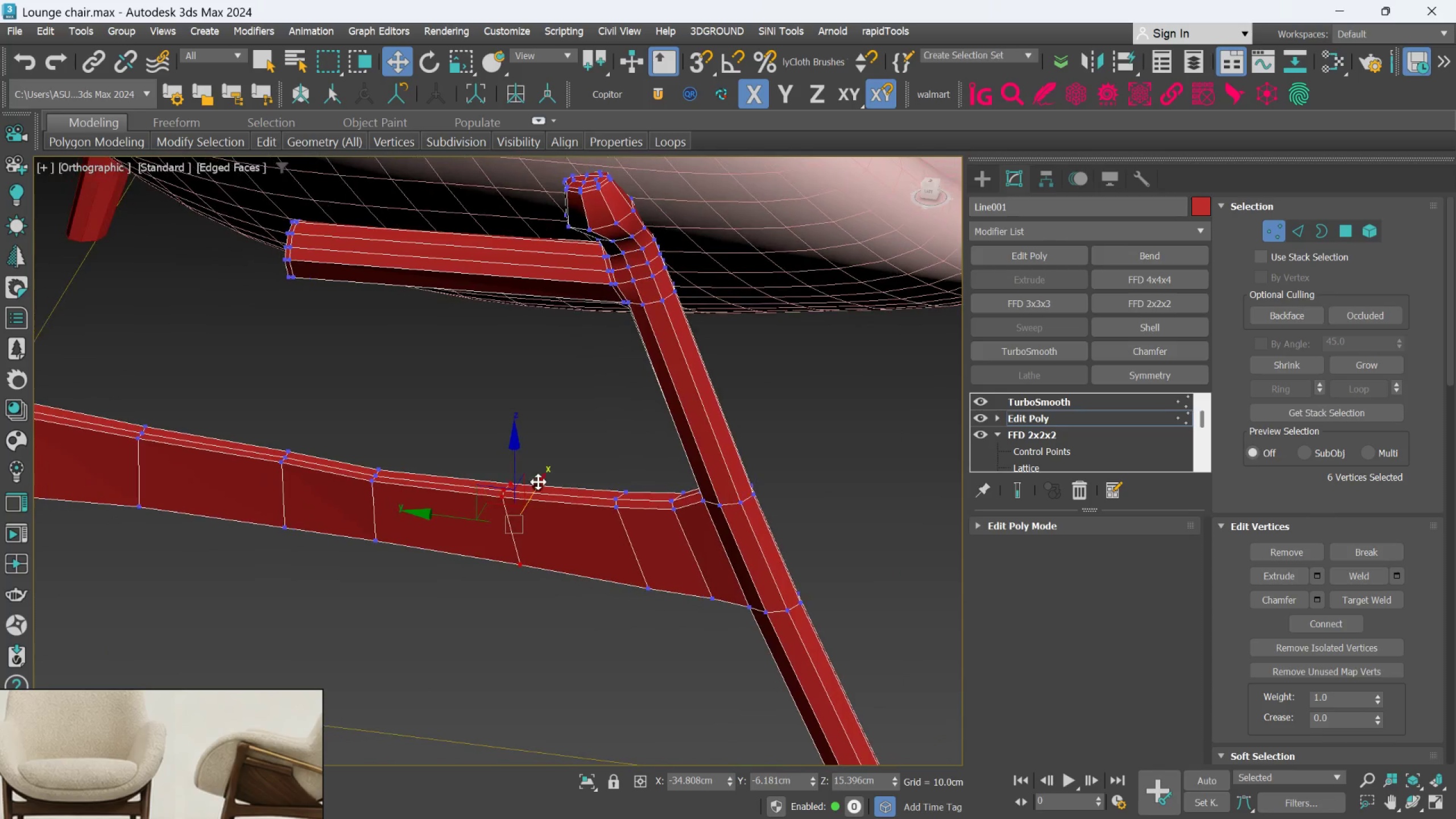 
scroll: coordinate [421, 457], scroll_direction: down, amount: 2.0
 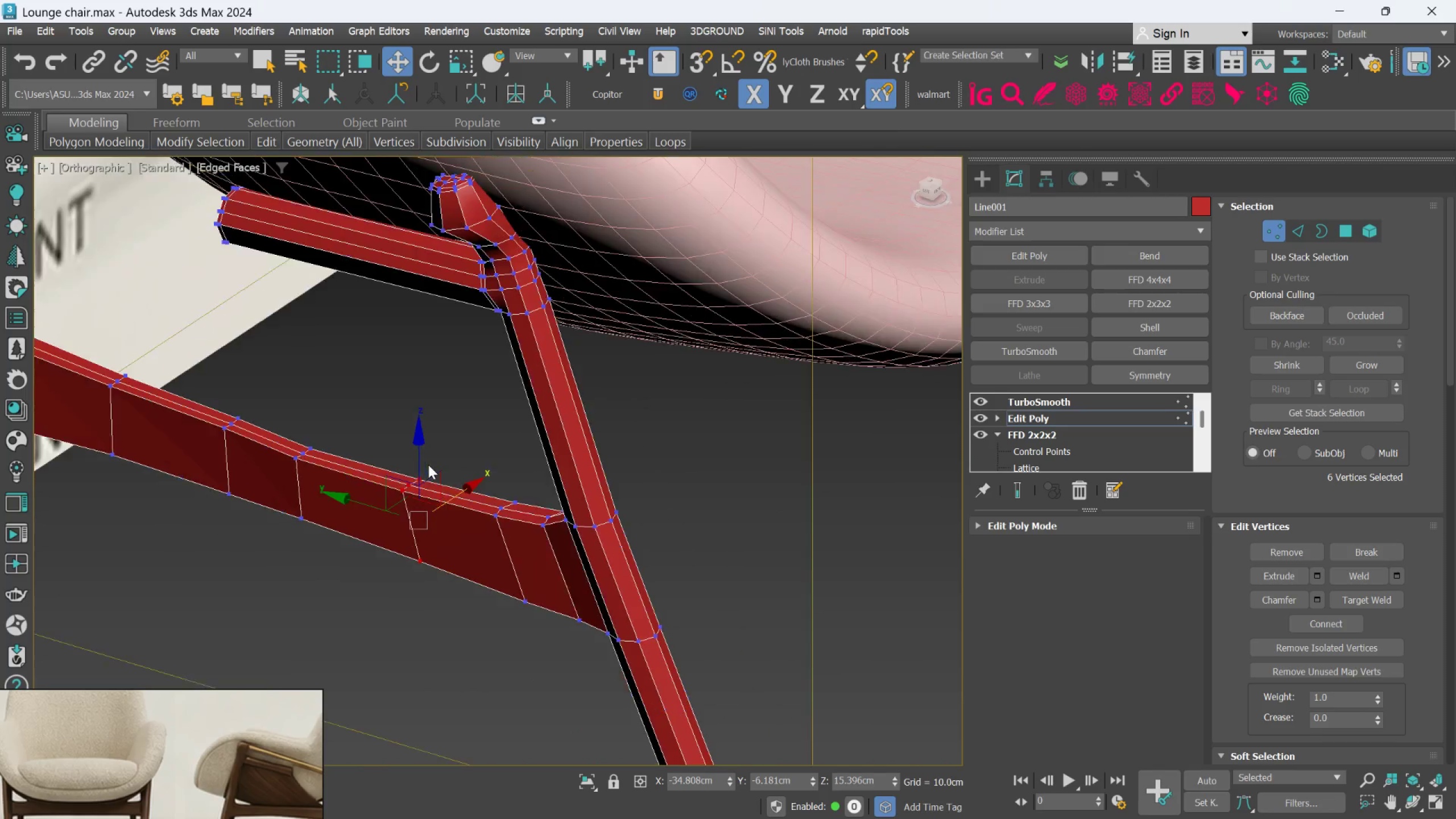 
hold_key(key=AltLeft, duration=0.61)
 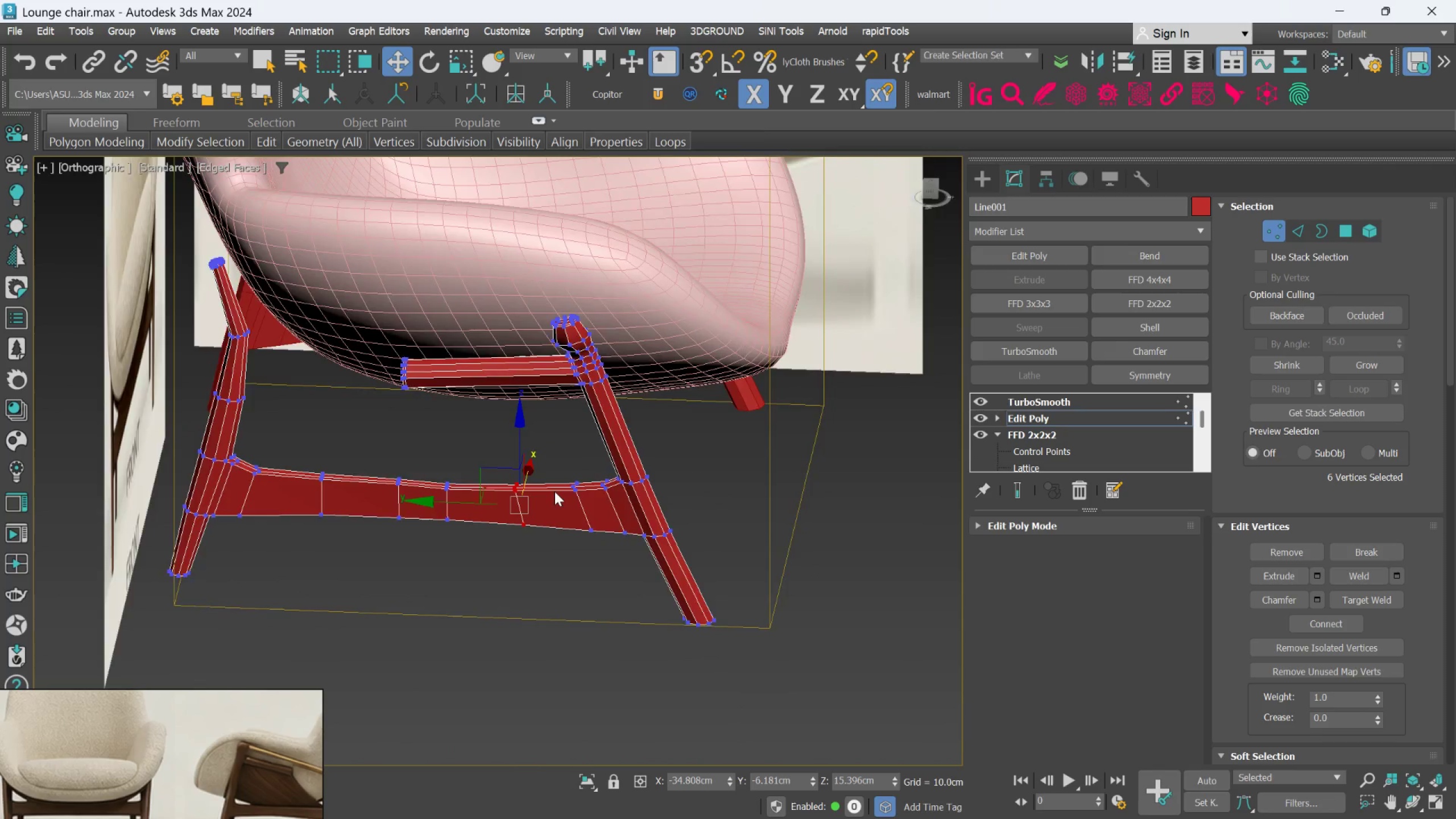 
scroll: coordinate [525, 485], scroll_direction: down, amount: 2.0
 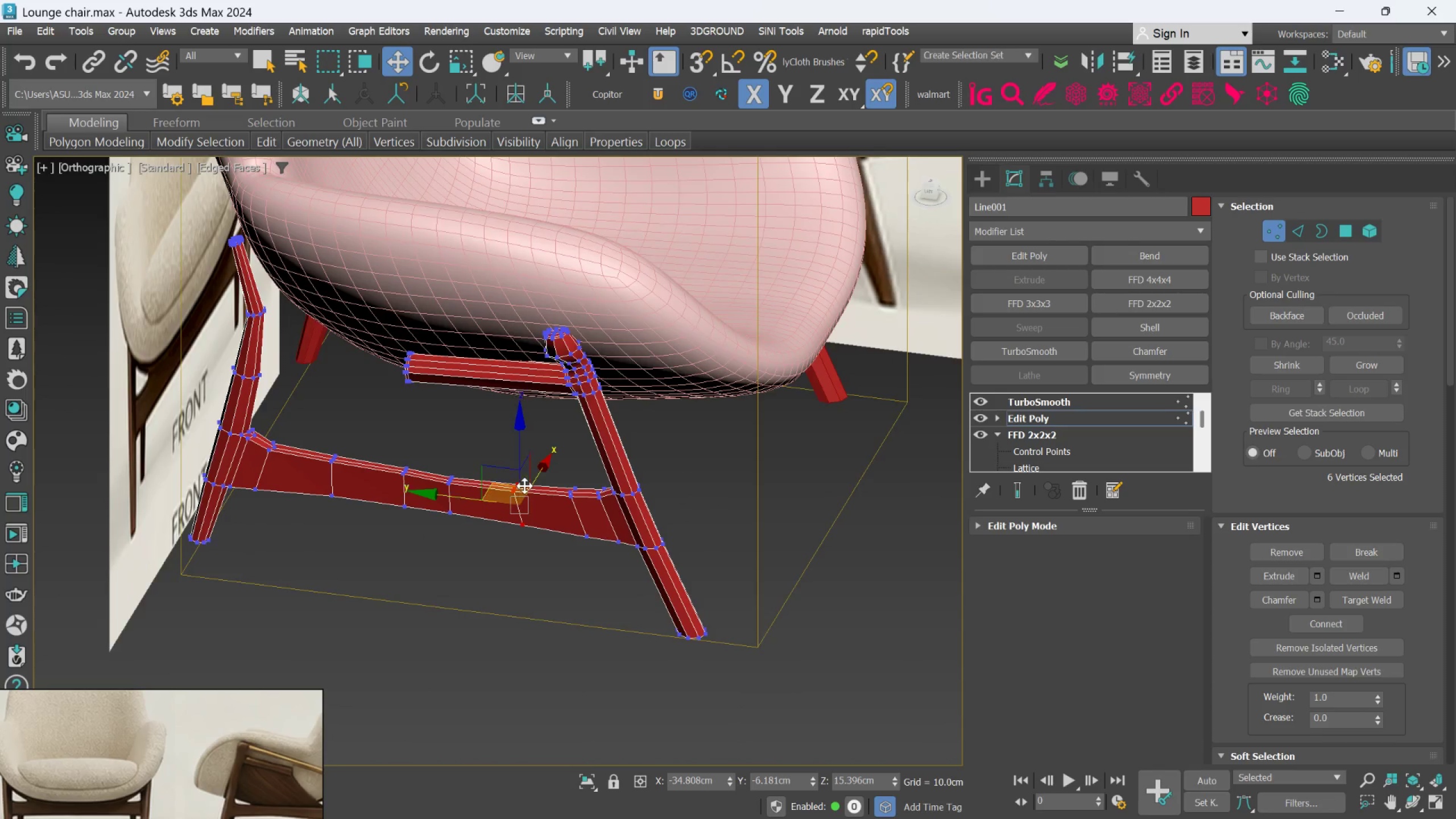 
scroll: coordinate [555, 492], scroll_direction: up, amount: 2.0
 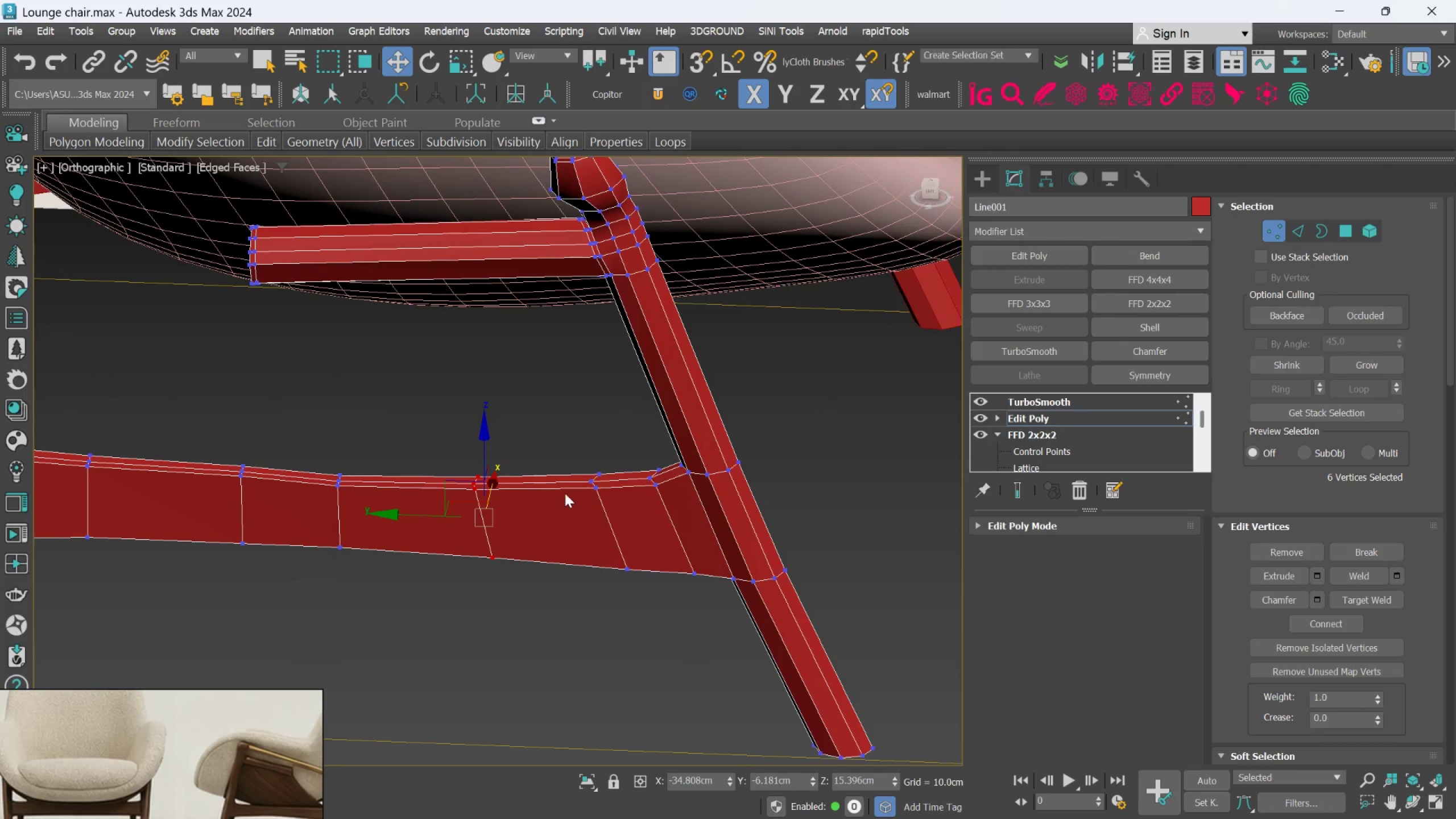 
hold_key(key=AltLeft, duration=0.41)
 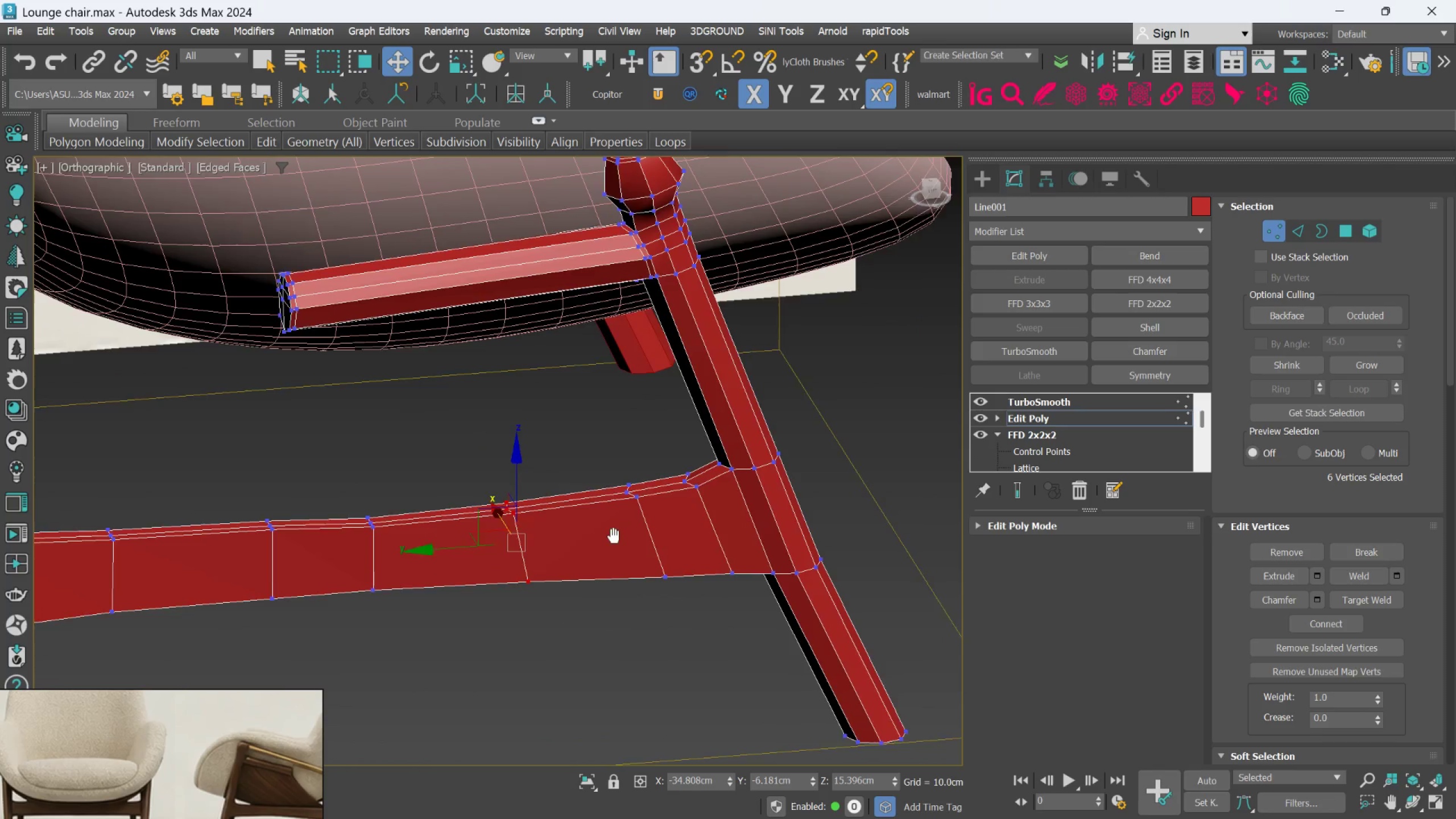 
hold_key(key=AltLeft, duration=0.53)
 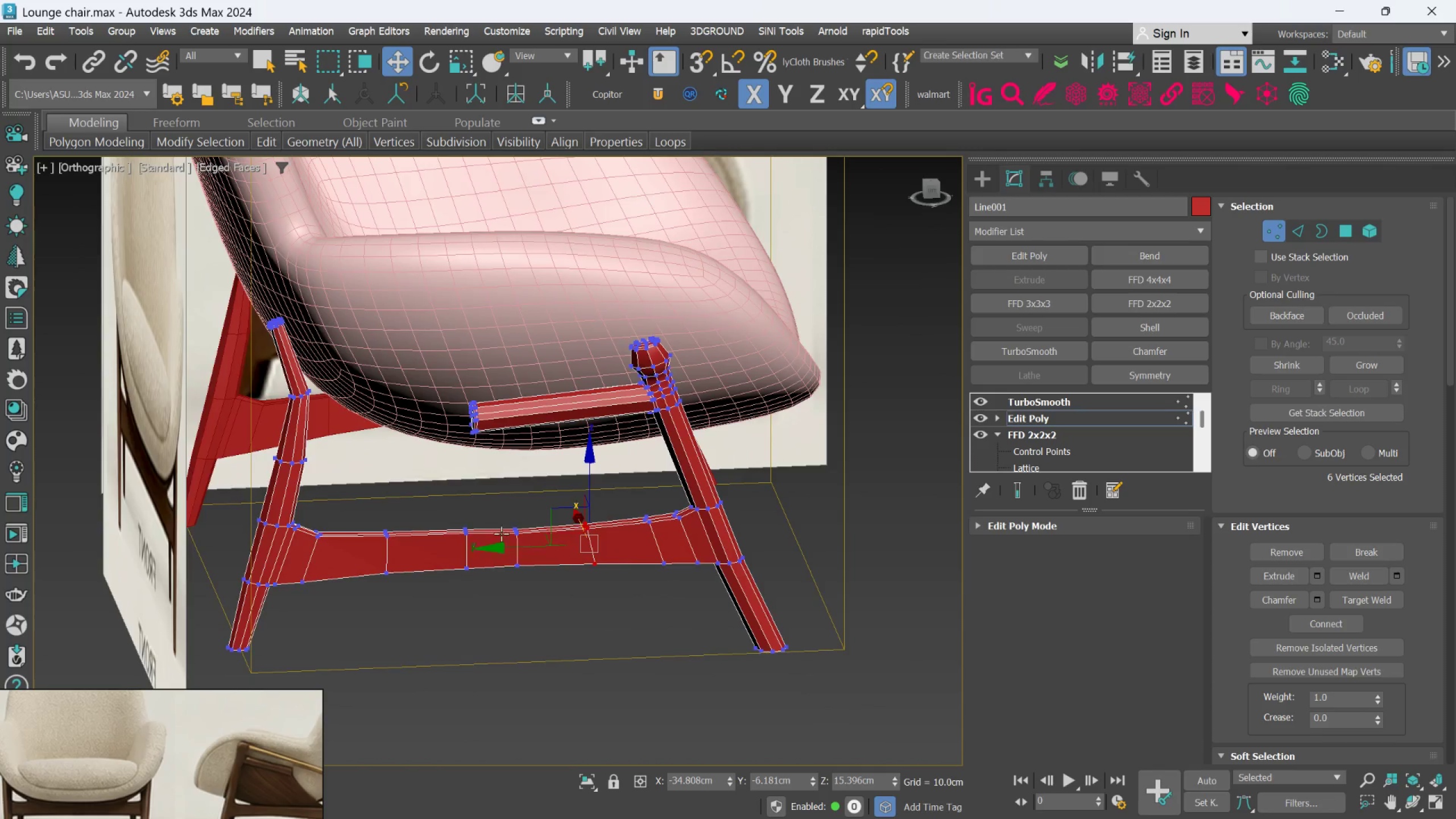 
scroll: coordinate [648, 544], scroll_direction: down, amount: 2.0
 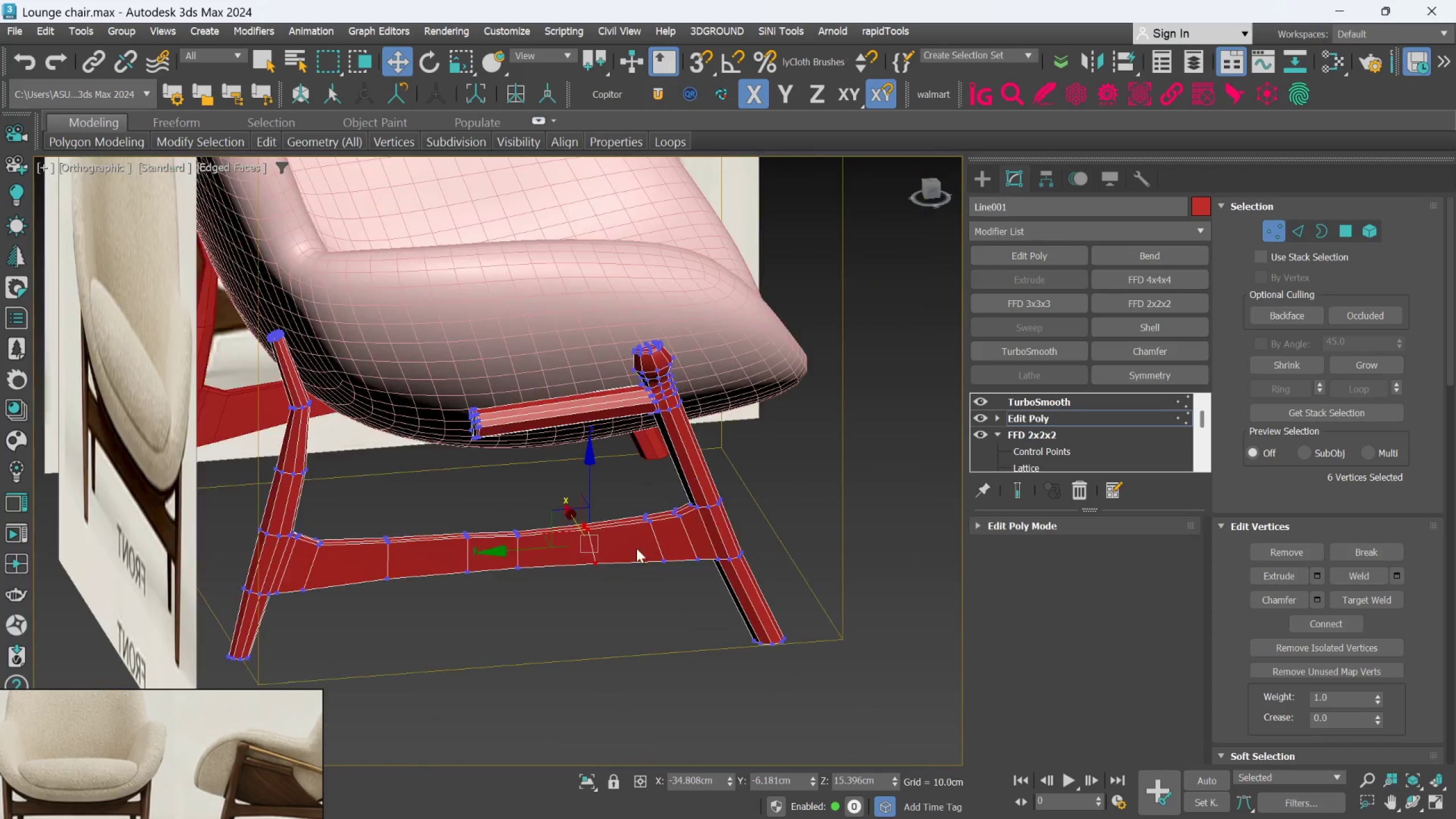 
hold_key(key=AltLeft, duration=1.52)
 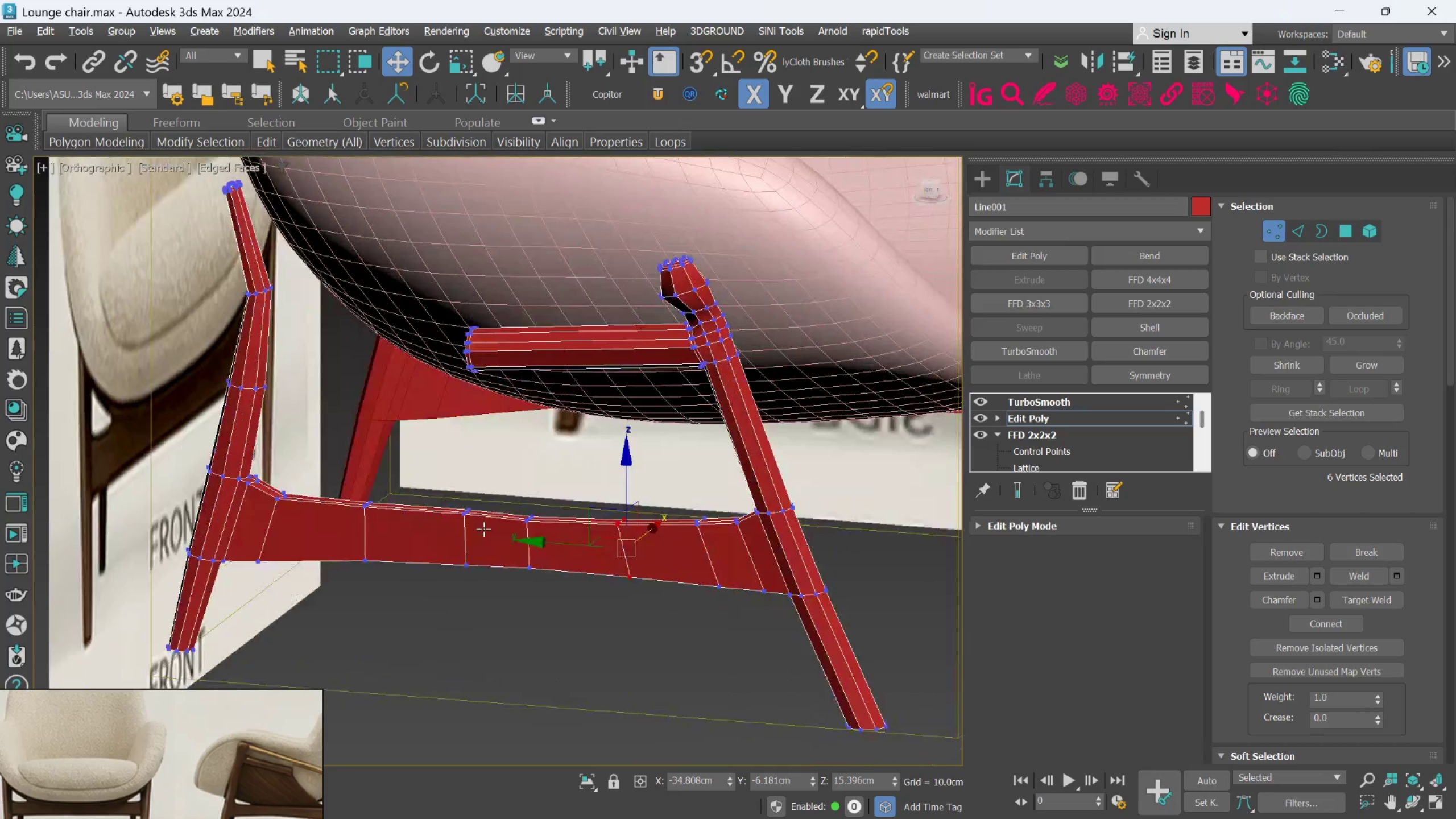 
scroll: coordinate [501, 533], scroll_direction: up, amount: 1.0
 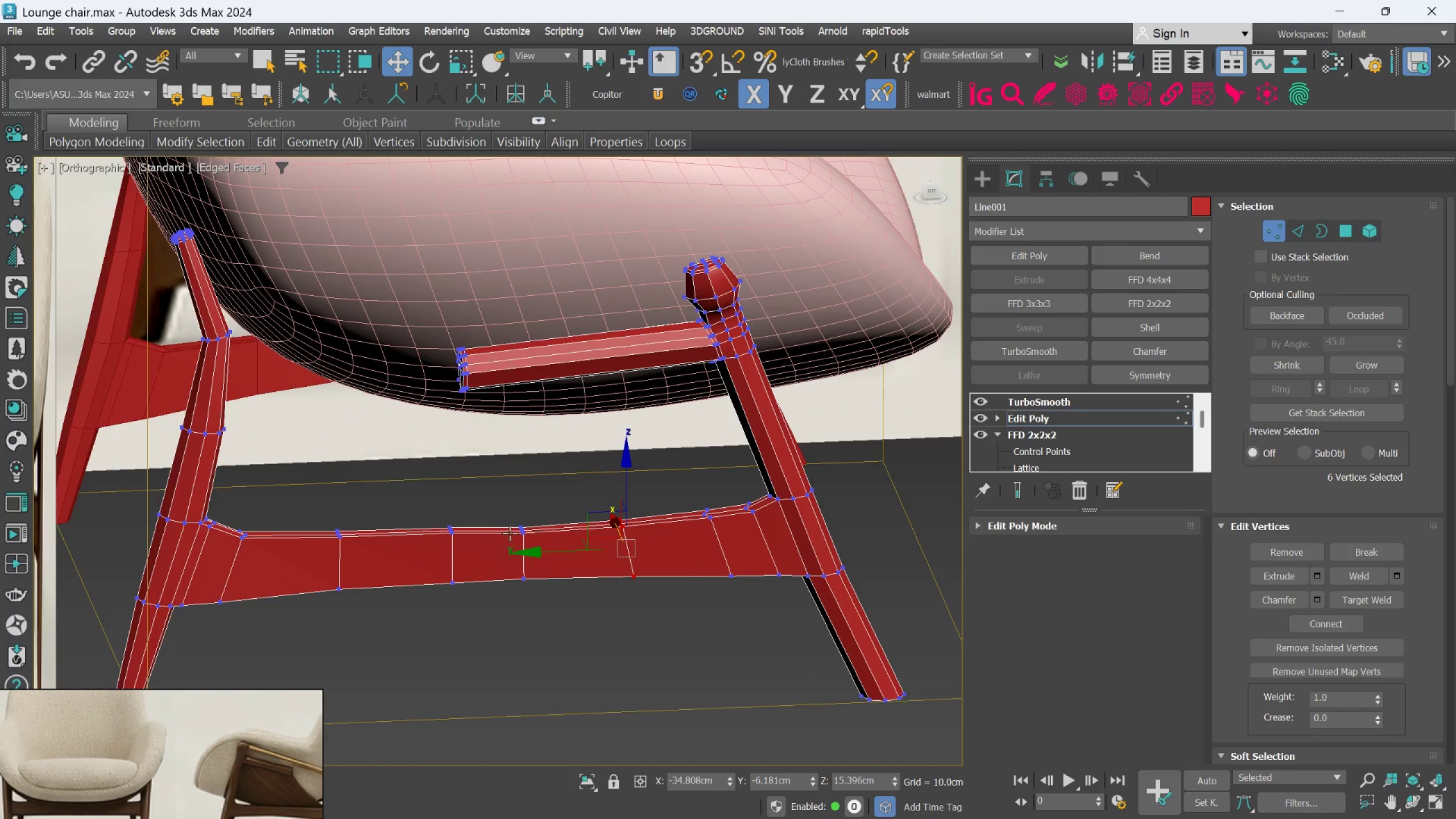 
key(Alt+AltLeft)
 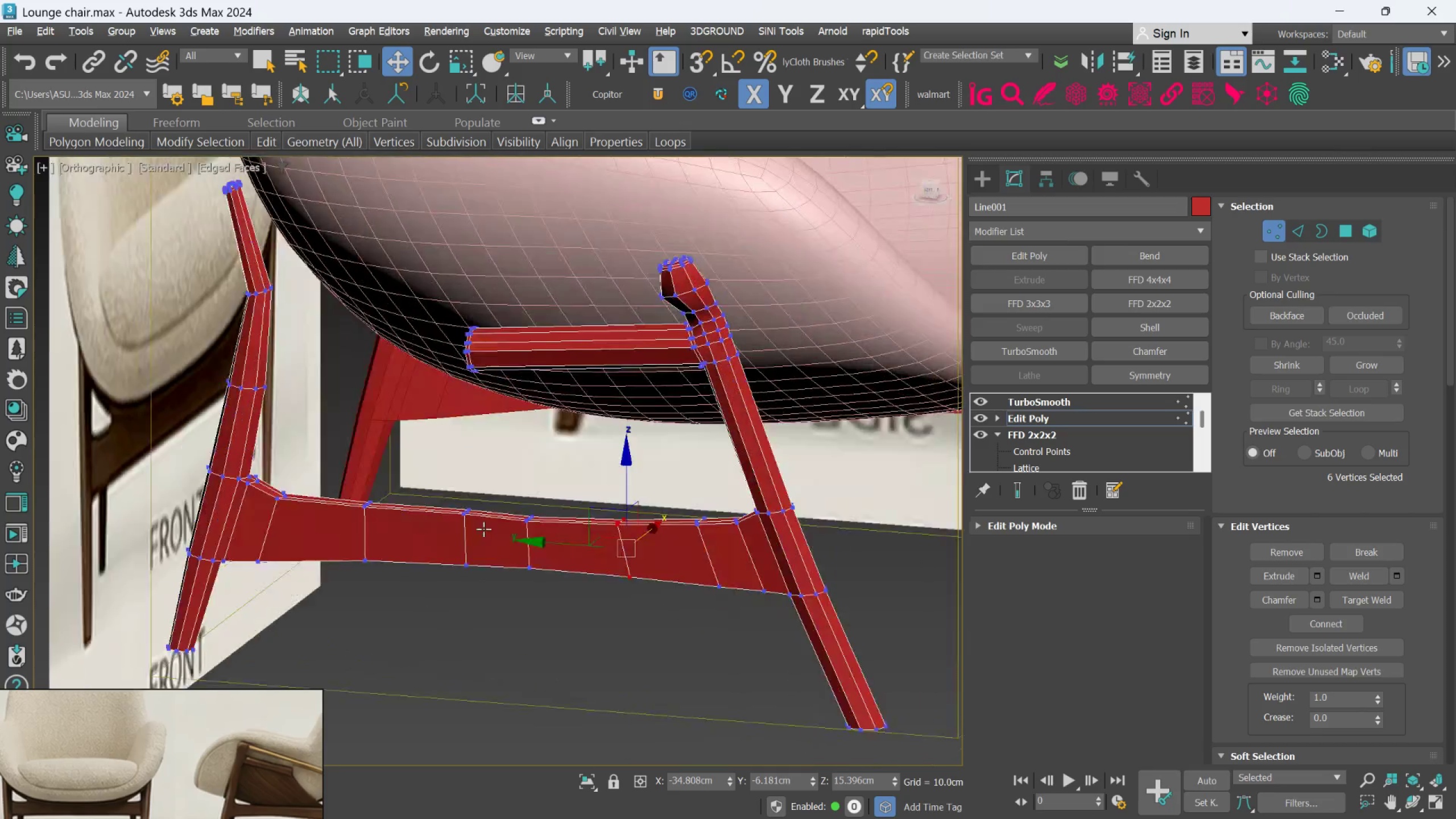 
key(Alt+AltLeft)
 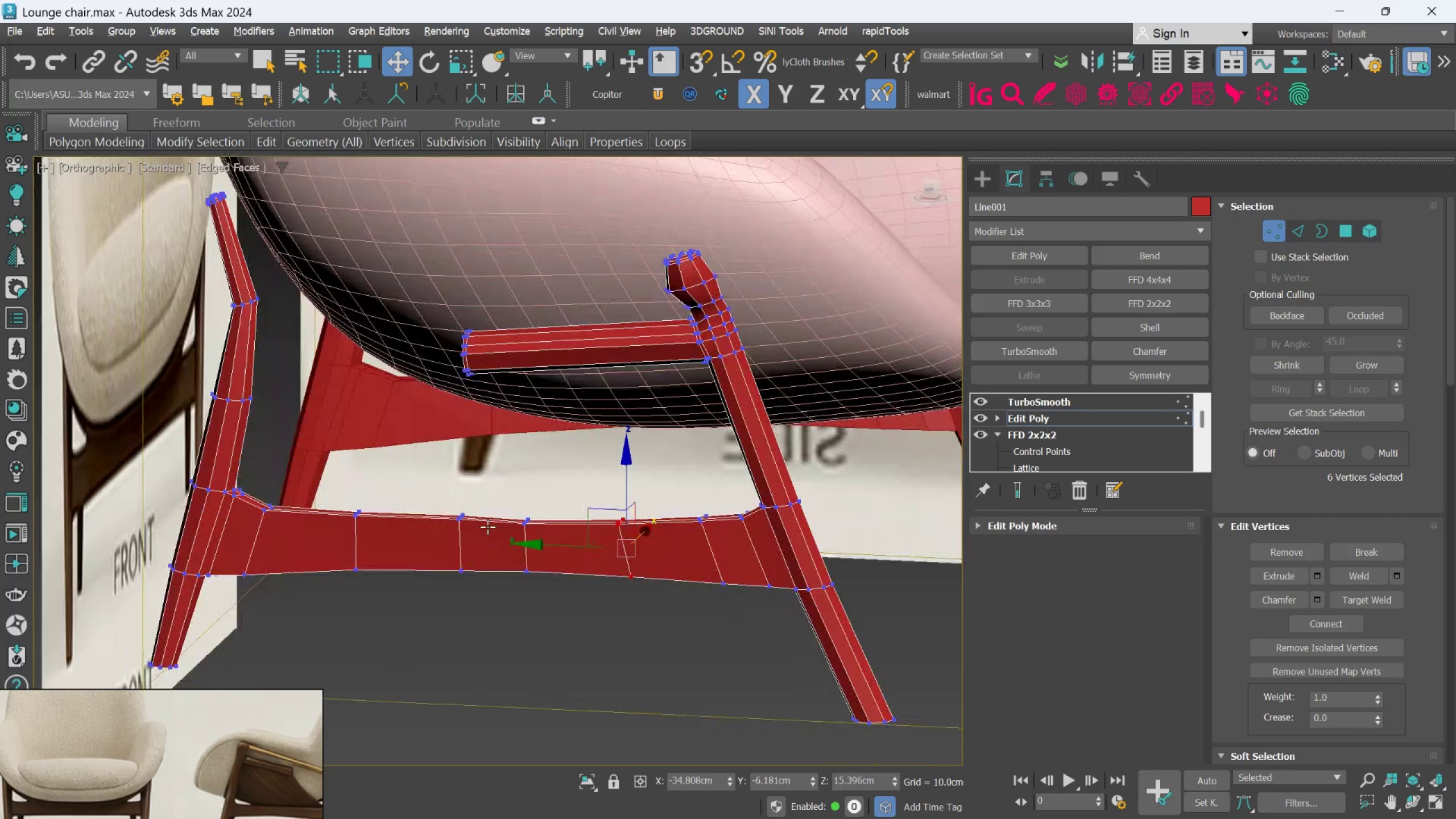 
key(Alt+AltLeft)
 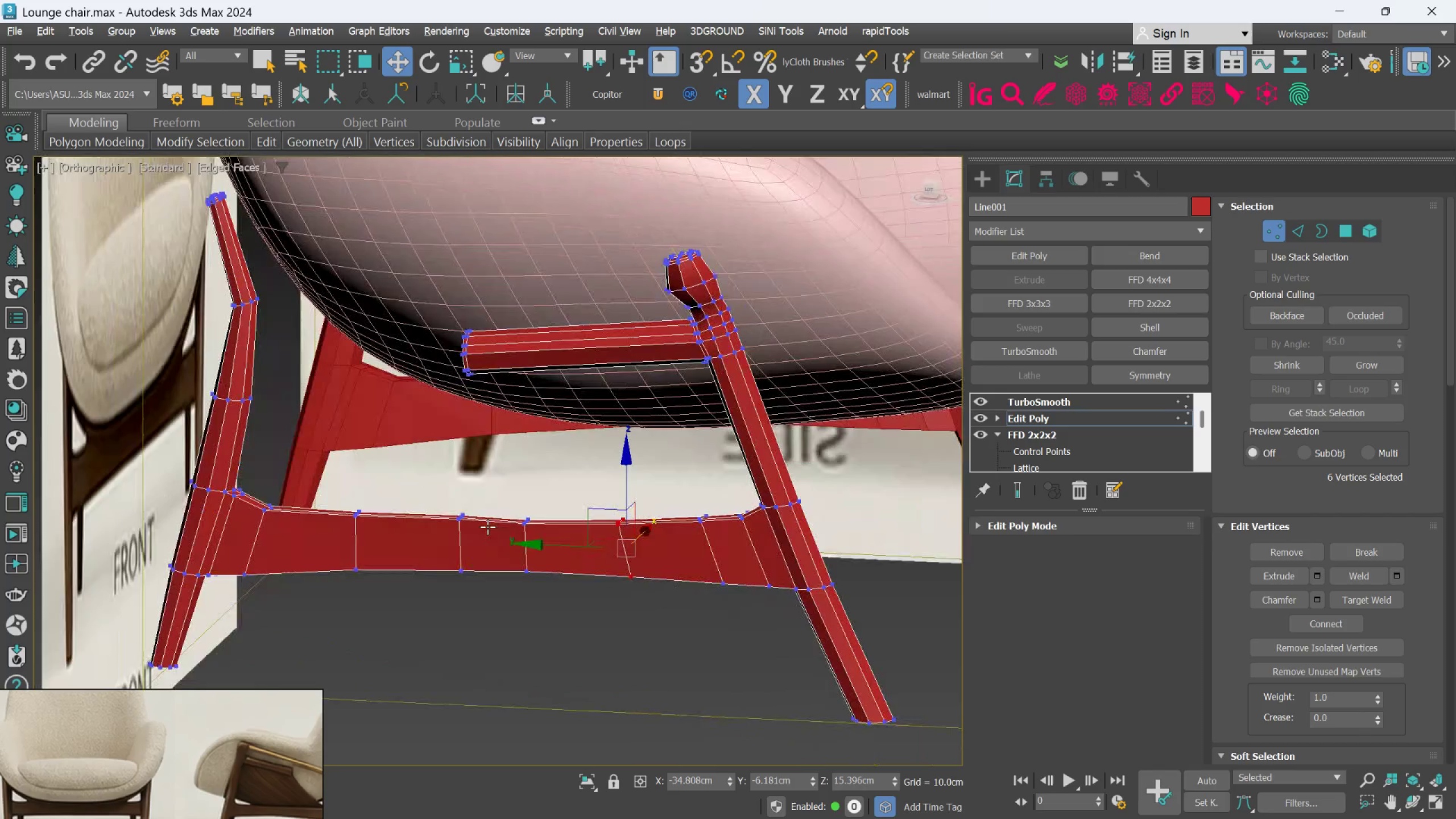 
key(Alt+AltLeft)
 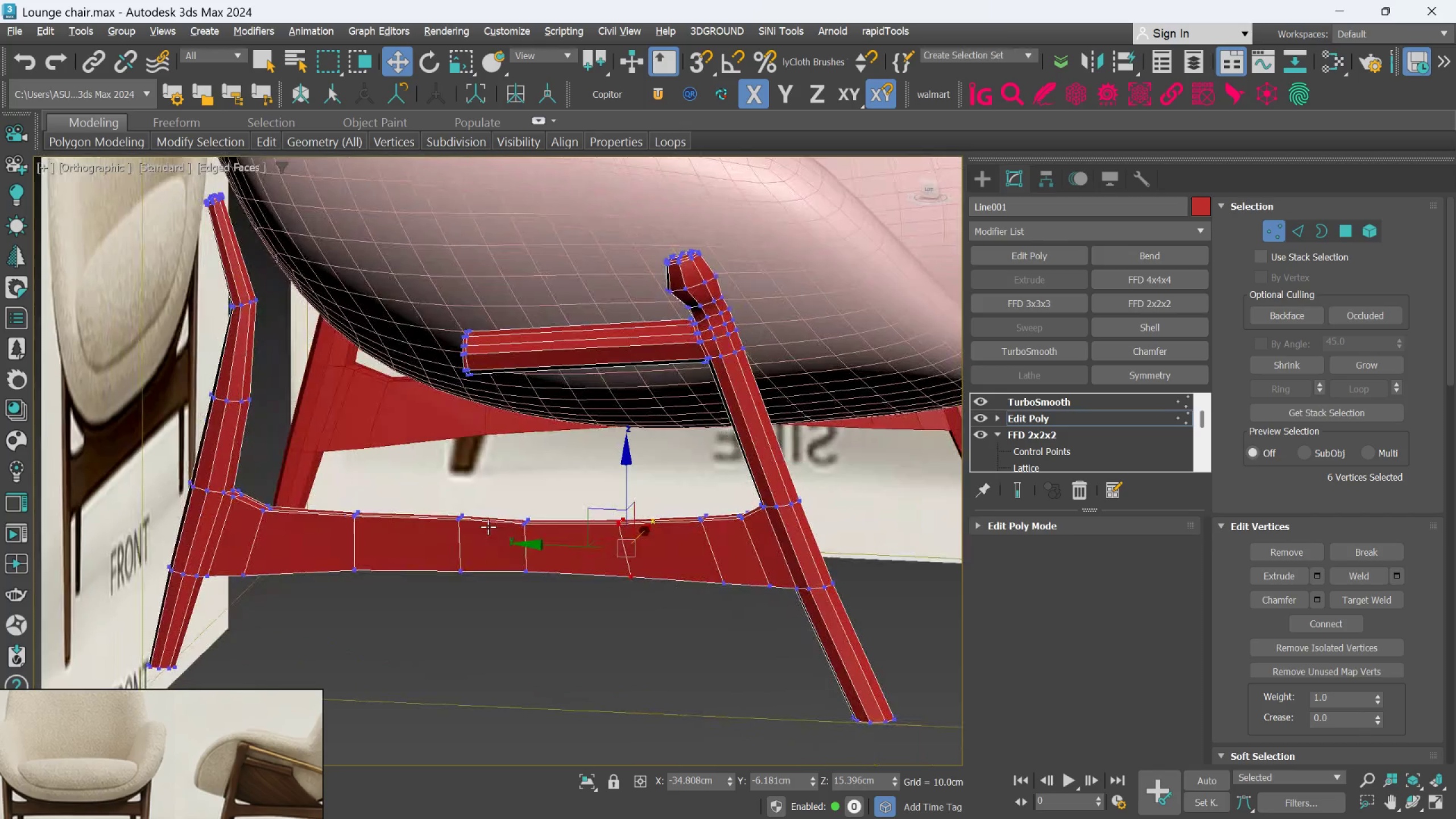 
key(Alt+AltLeft)
 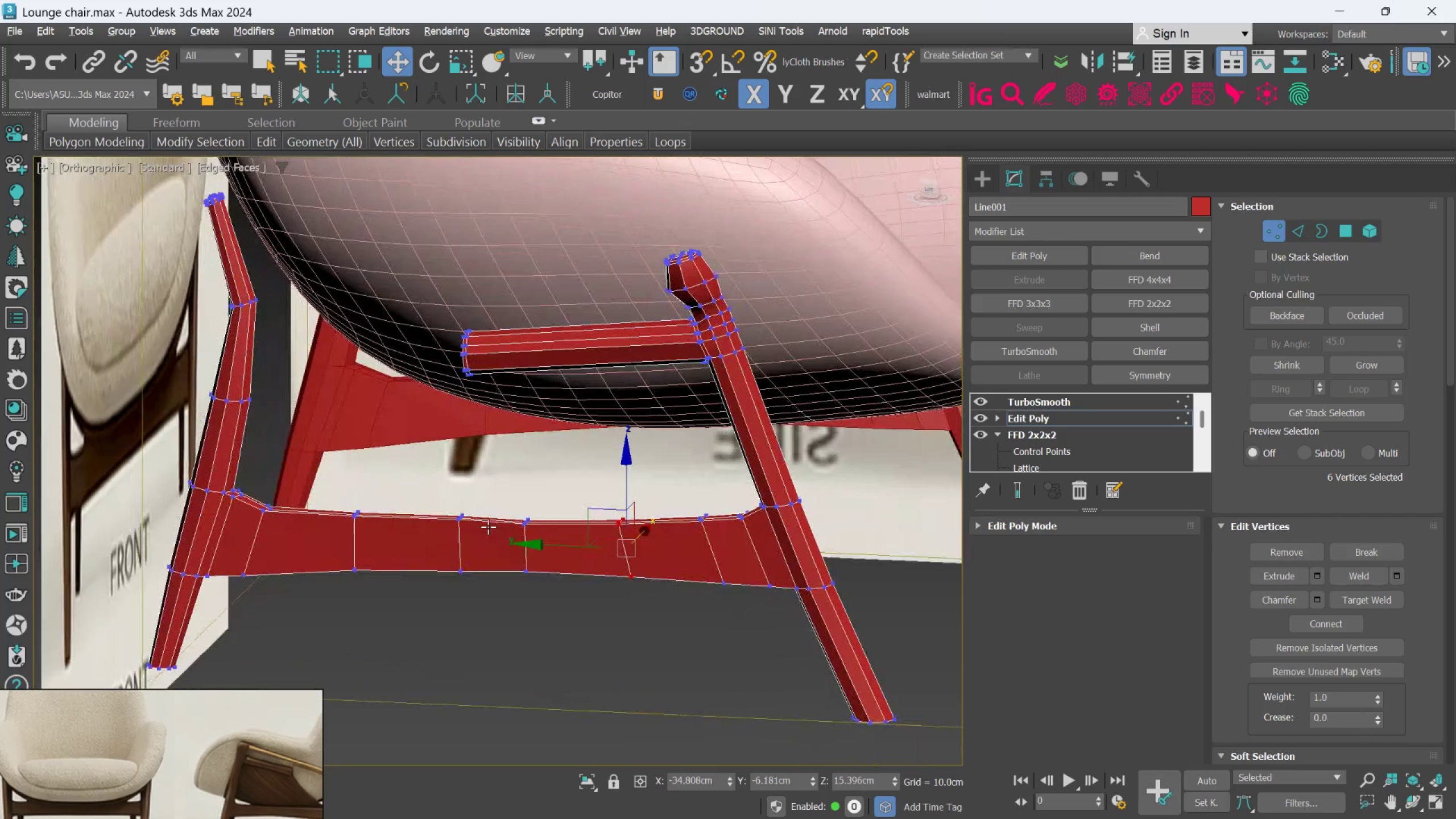 
hold_key(key=AltLeft, duration=1.51)
scroll: coordinate [578, 561], scroll_direction: up, amount: 2.0
 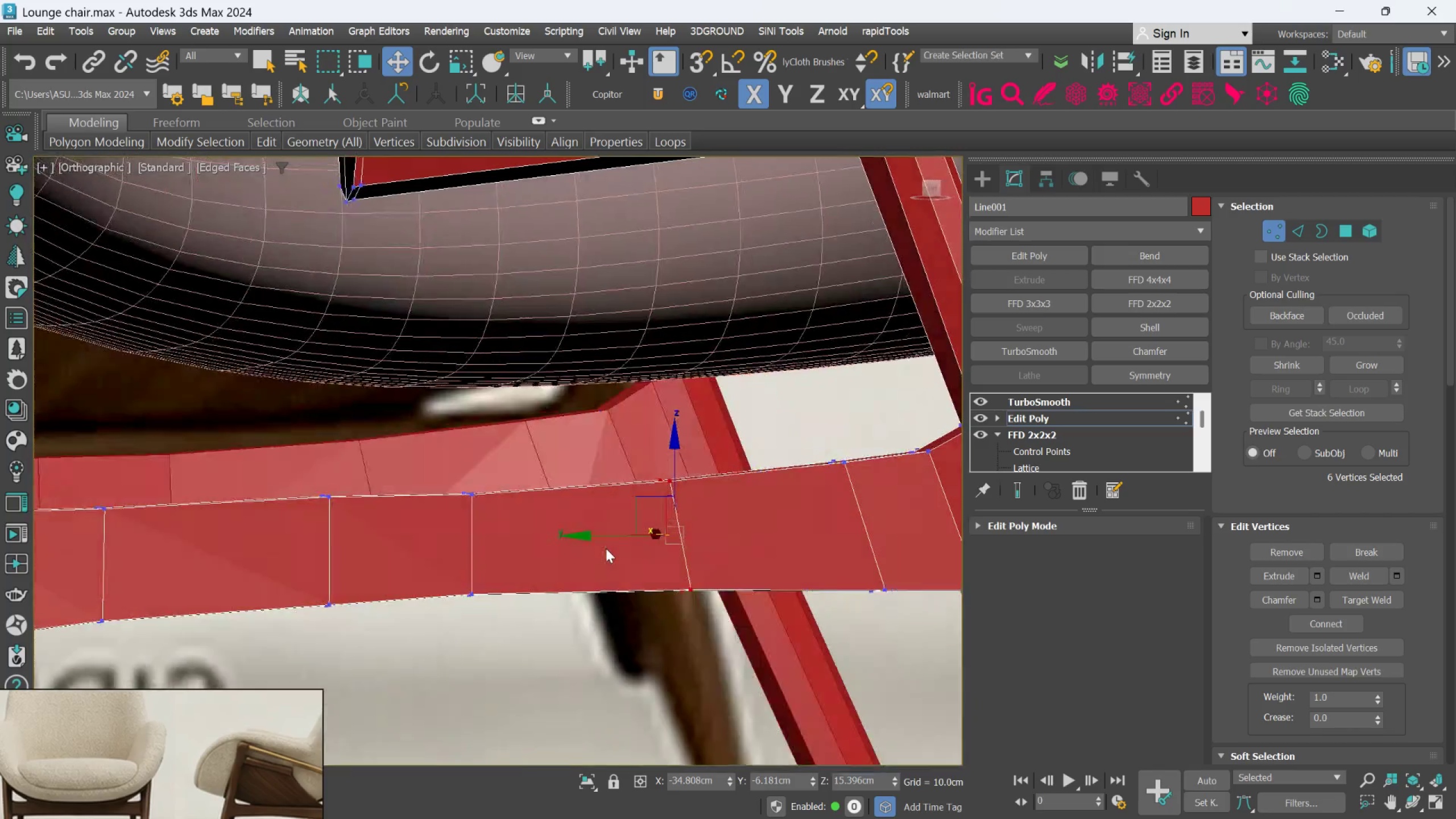 
hold_key(key=AltLeft, duration=1.17)
 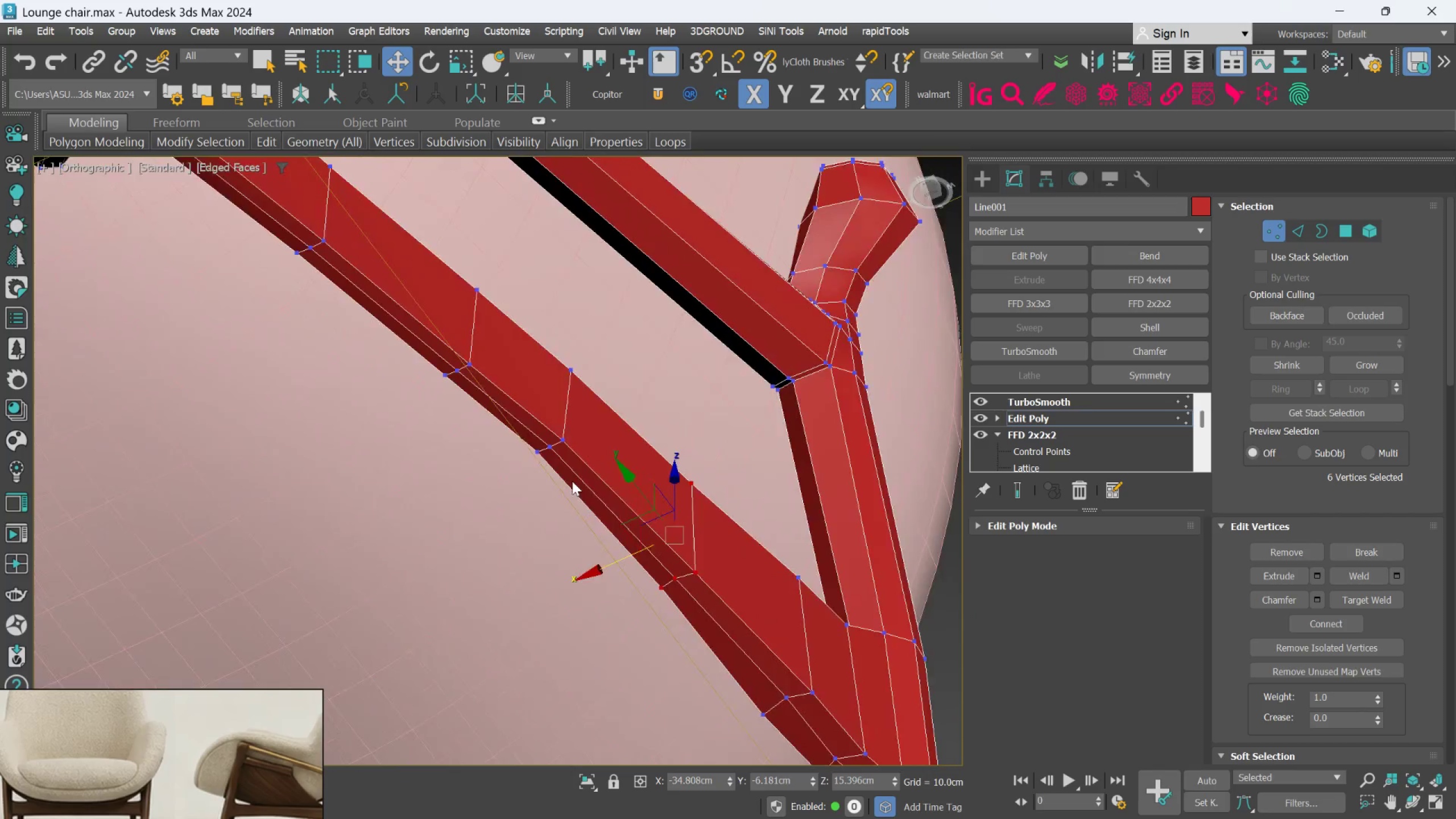 
hold_key(key=AltLeft, duration=0.53)
 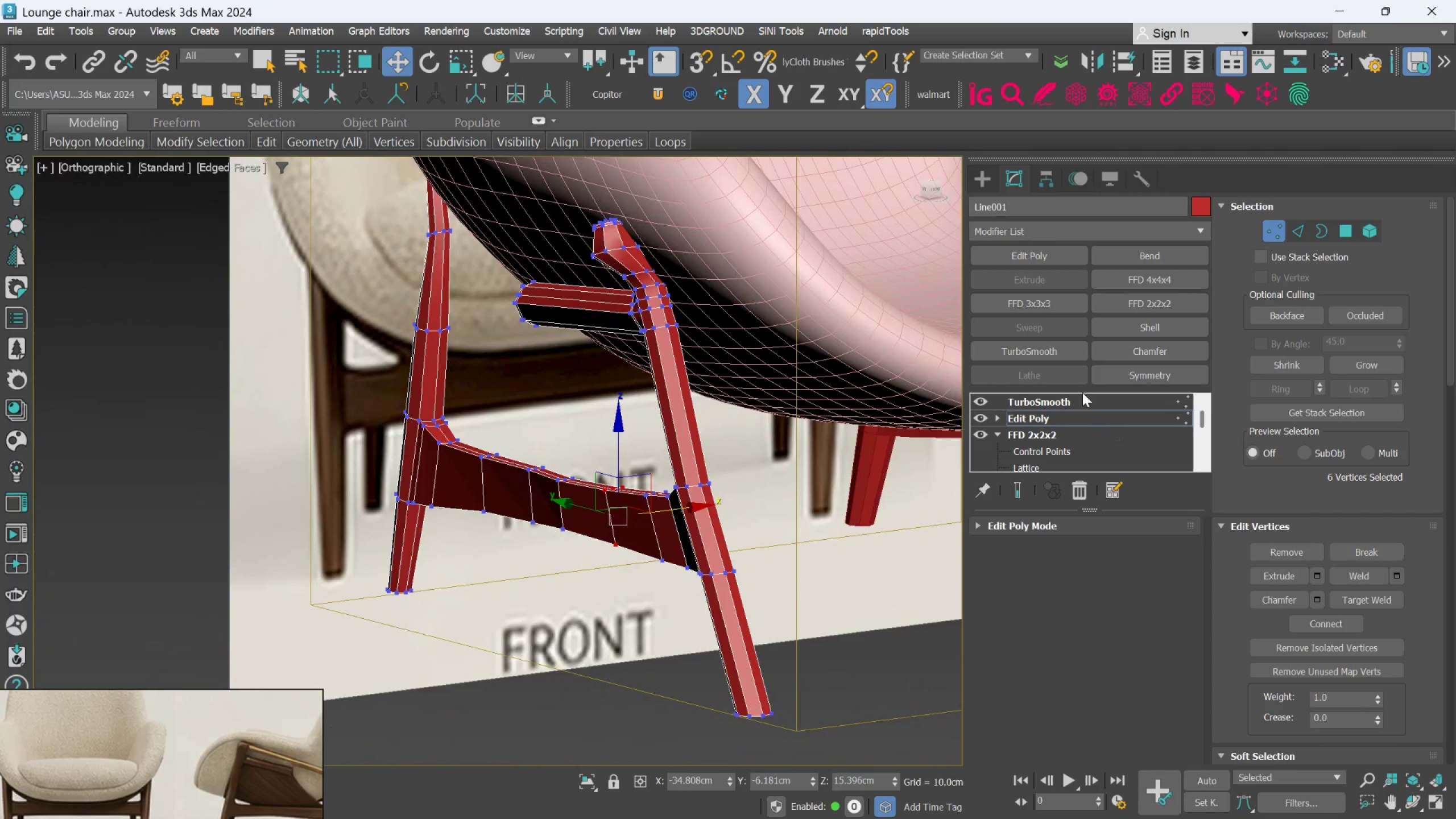 
scroll: coordinate [559, 504], scroll_direction: down, amount: 2.0
 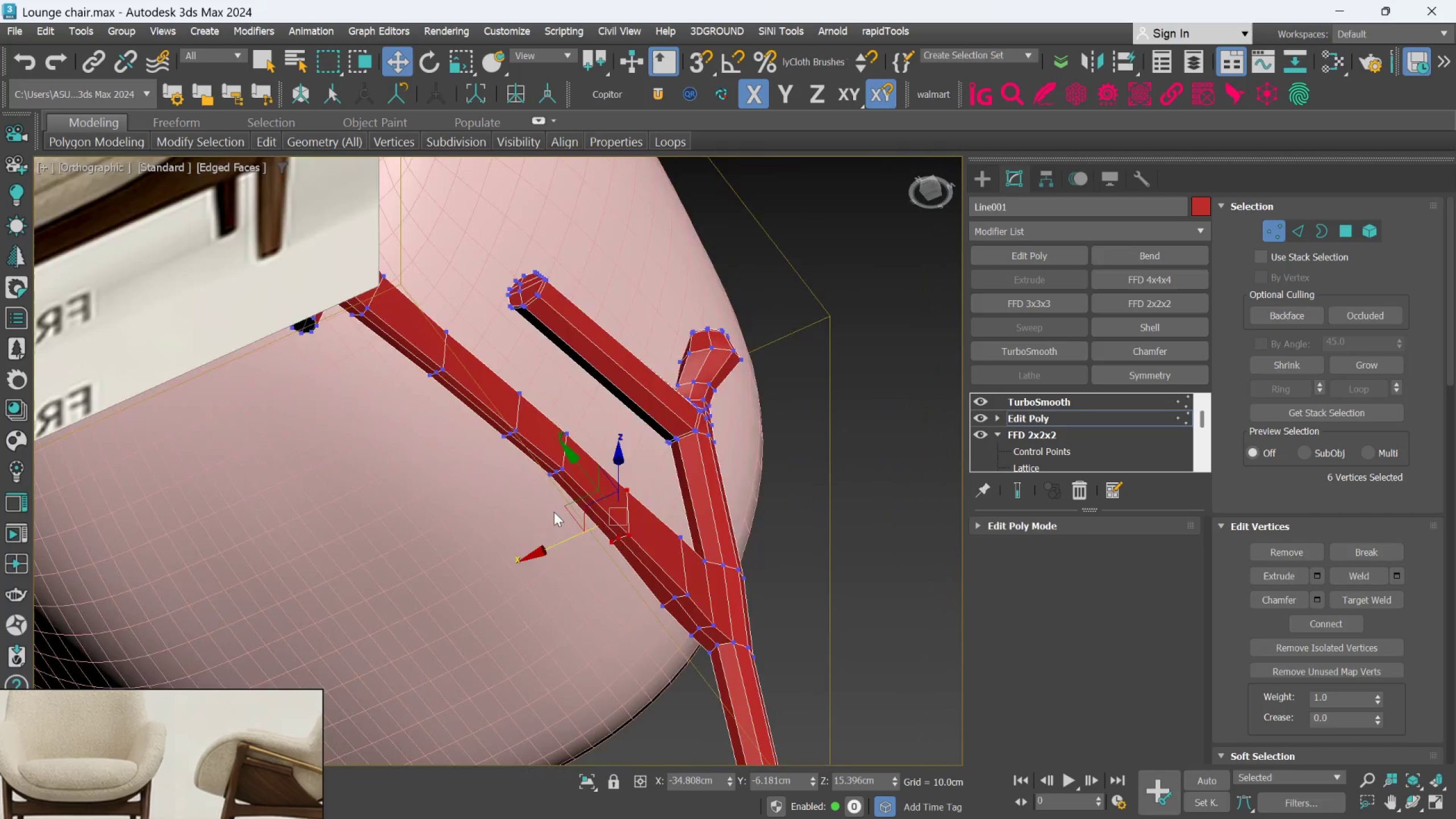 
hold_key(key=AltLeft, duration=2.61)
left_click([1077, 416])
 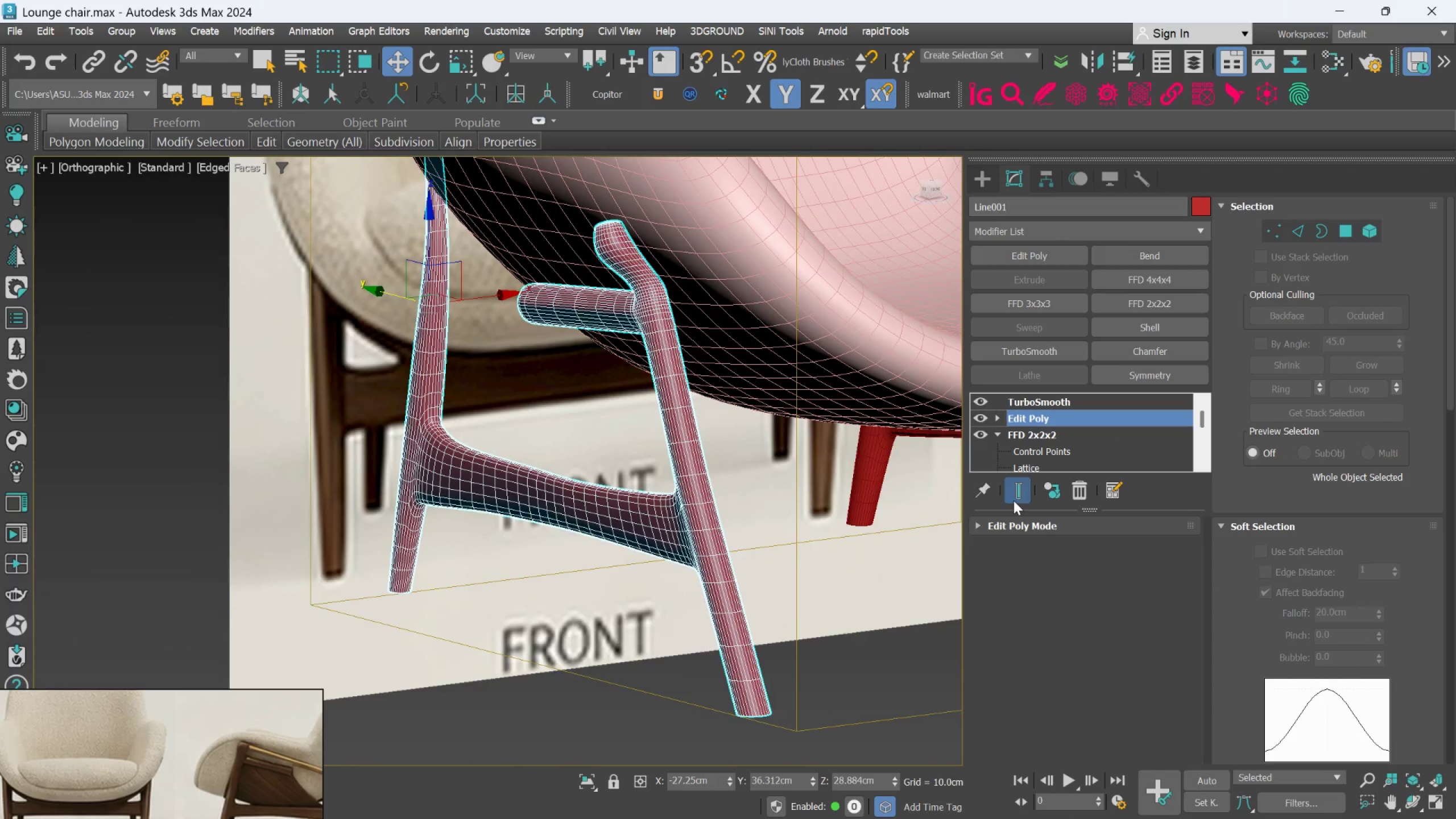 
hold_key(key=AltLeft, duration=1.5)
 